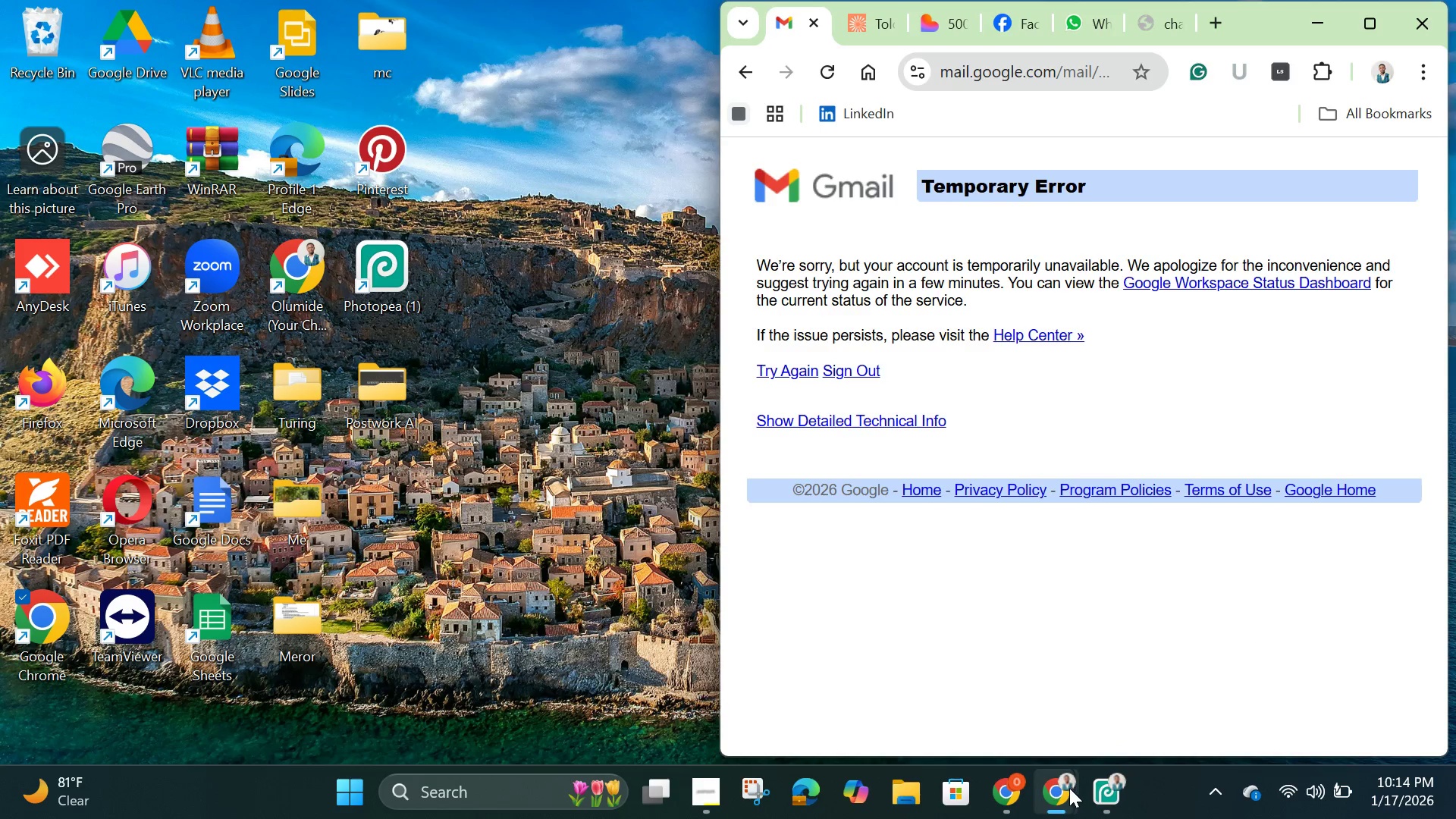 
left_click([1065, 788])
 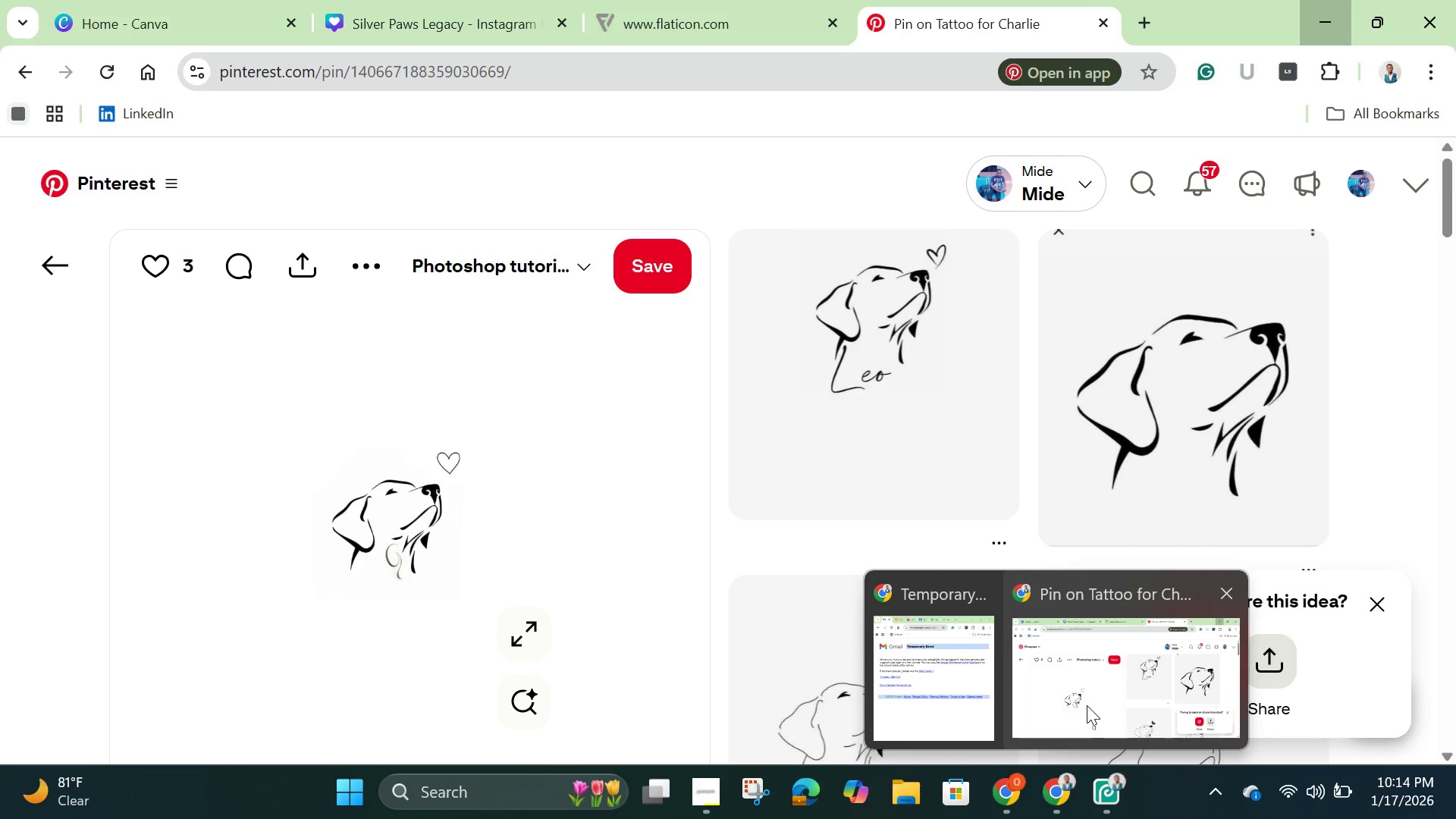 
left_click([1087, 705])
 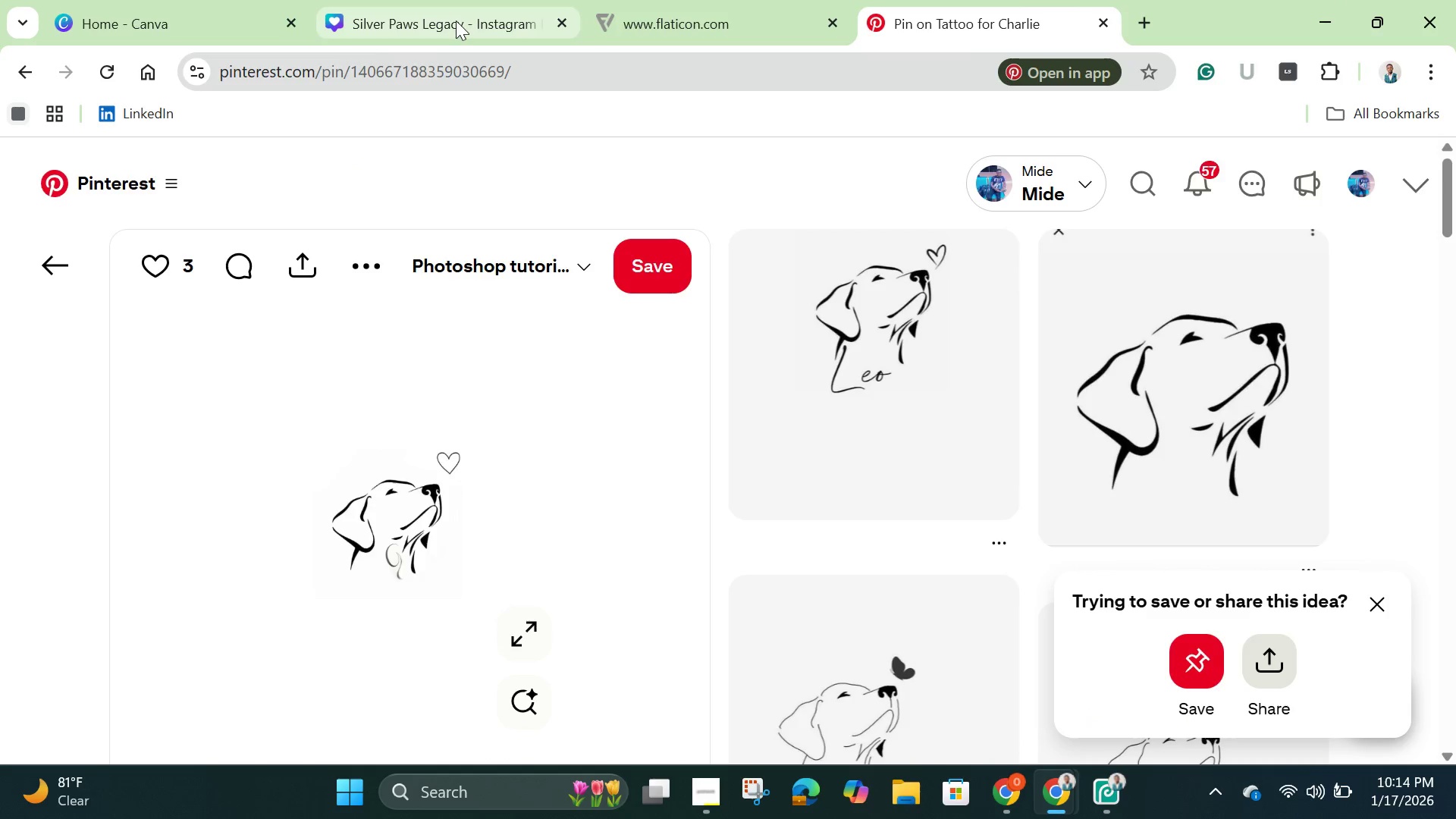 
wait(5.11)
 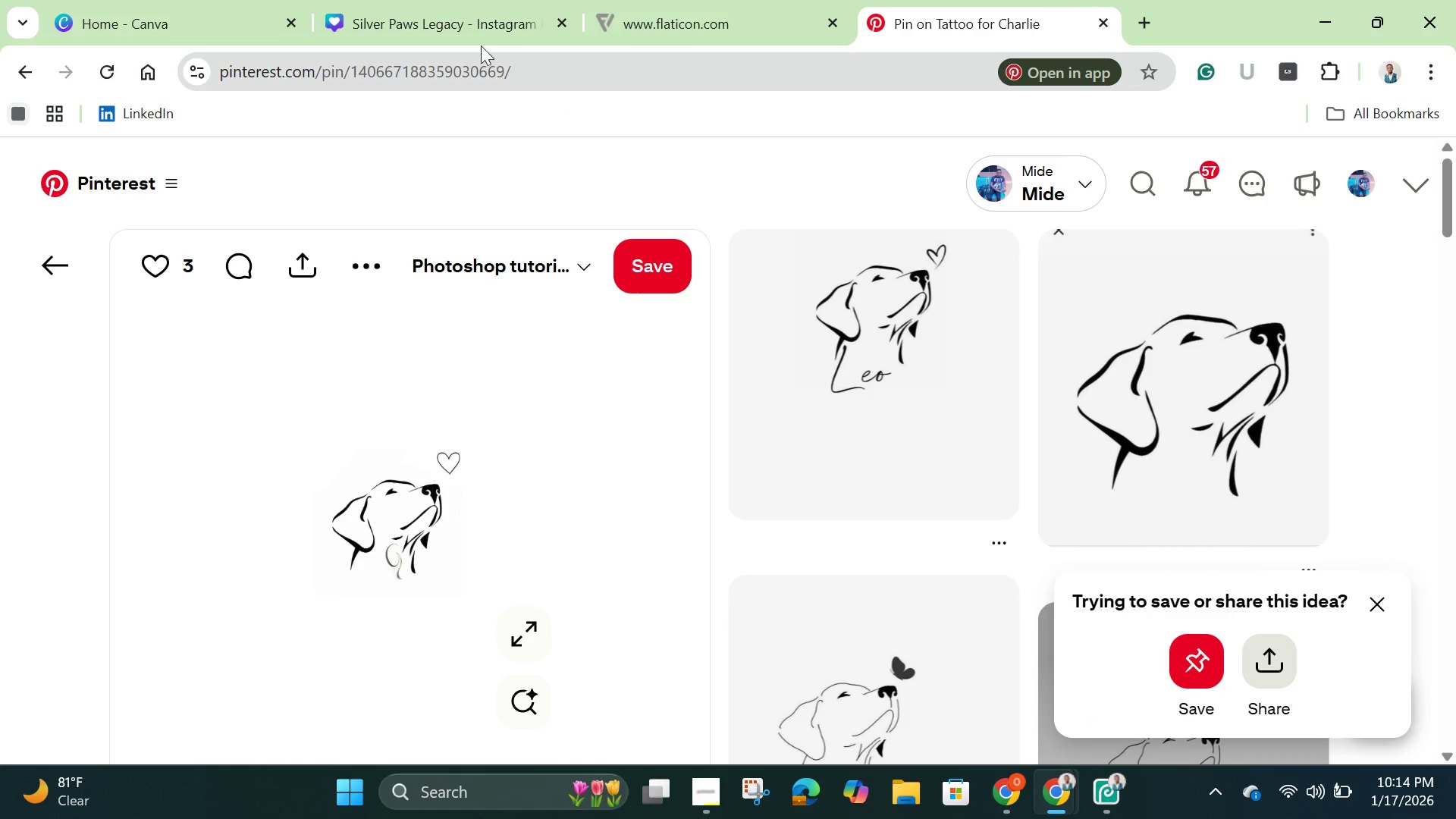 
scroll: coordinate [773, 414], scroll_direction: up, amount: 3.0
 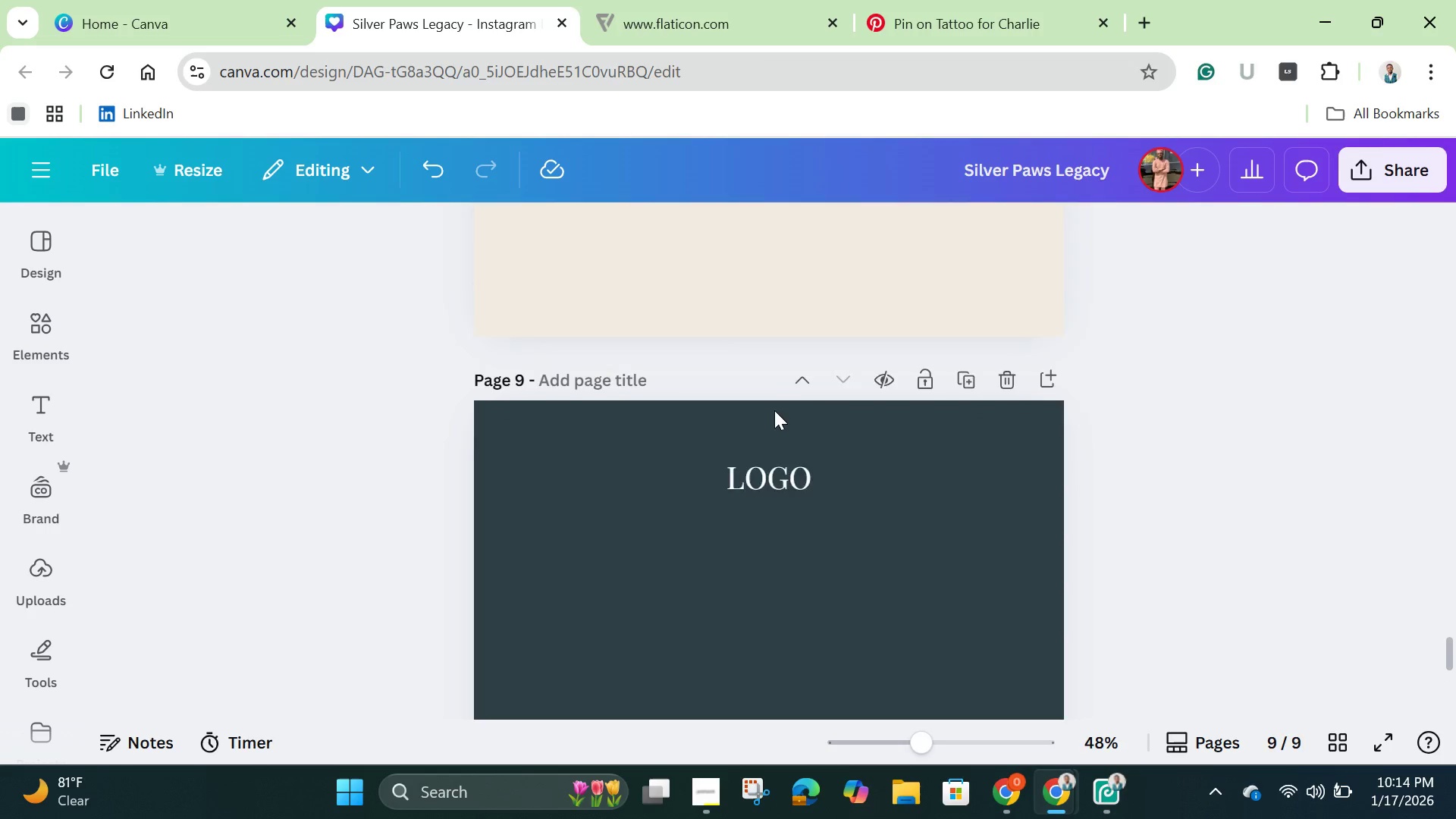 
scroll: coordinate [774, 410], scroll_direction: down, amount: 2.0
 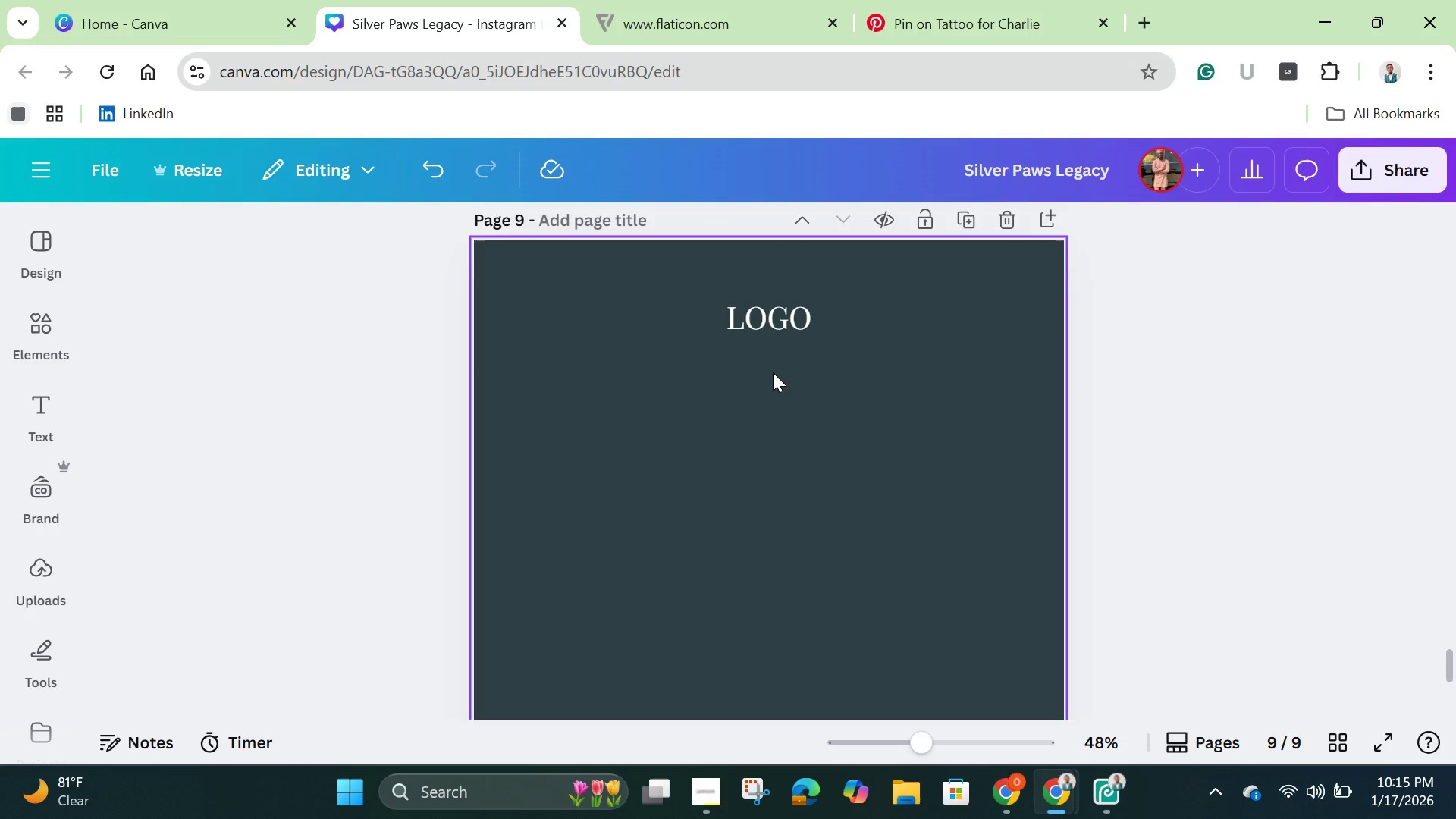 
wait(40.02)
 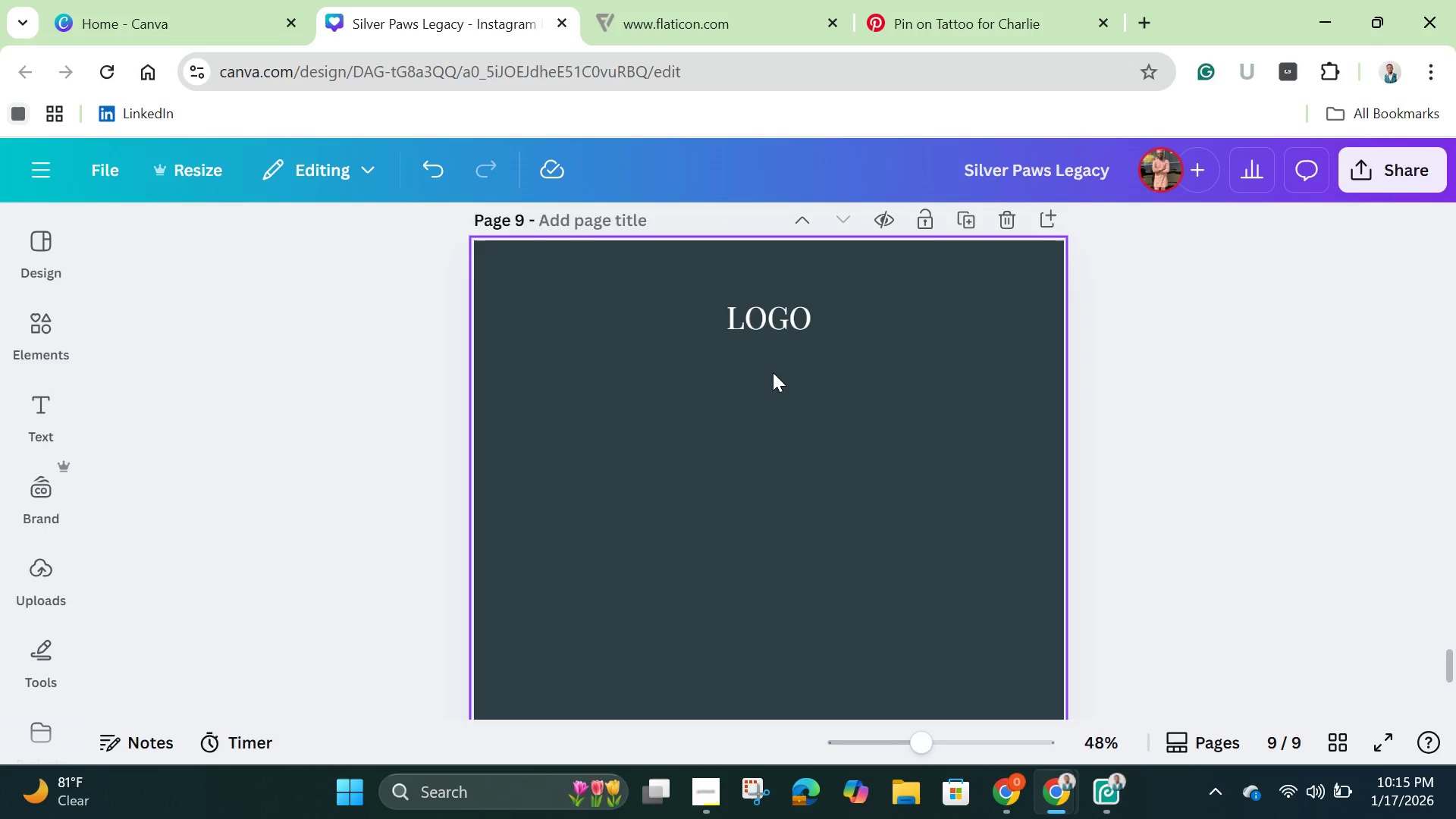 
left_click([1111, 799])
 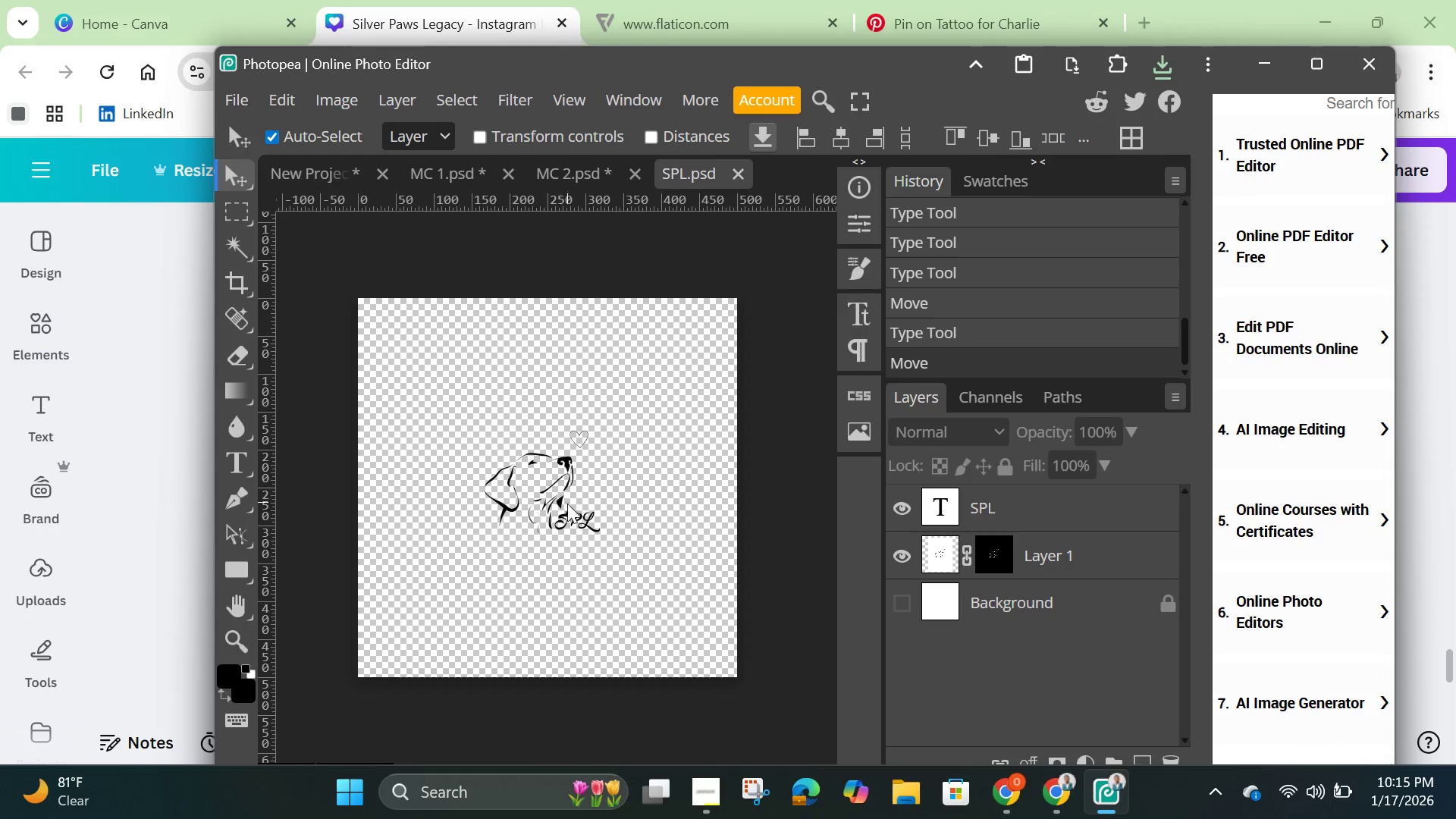 
left_click([576, 516])
 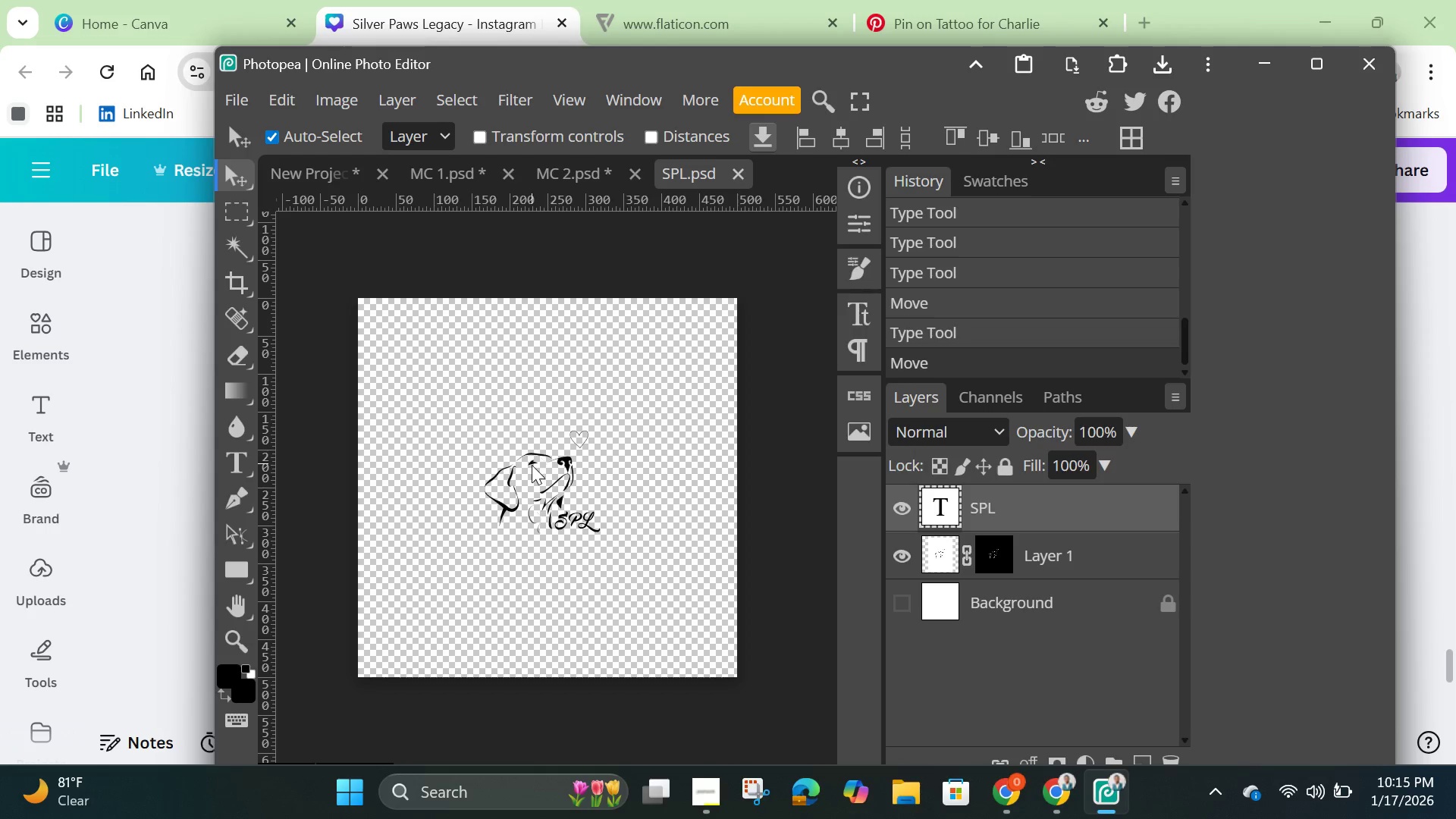 
left_click([532, 473])
 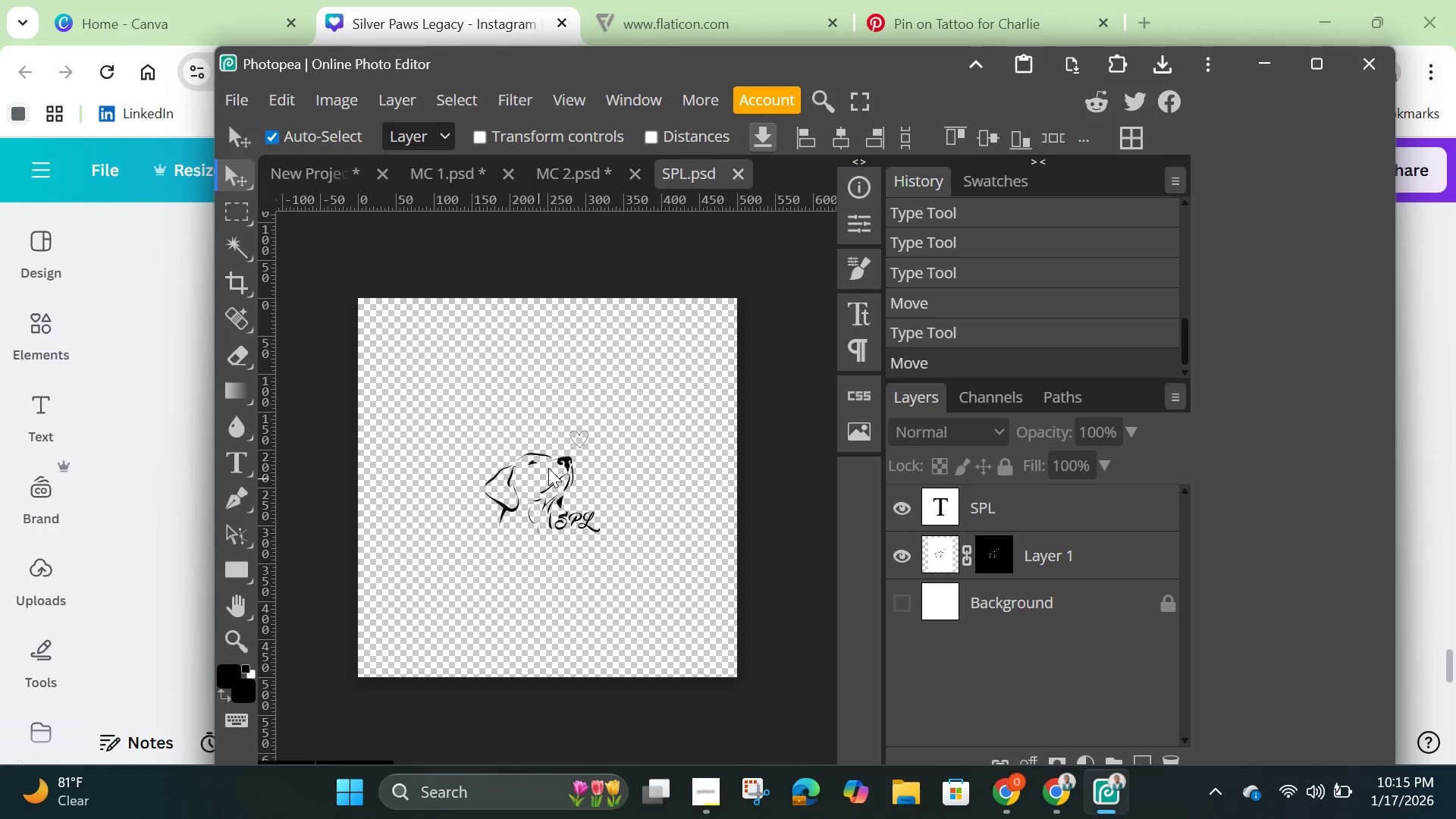 
left_click_drag(start_coordinate=[538, 479], to_coordinate=[563, 437])
 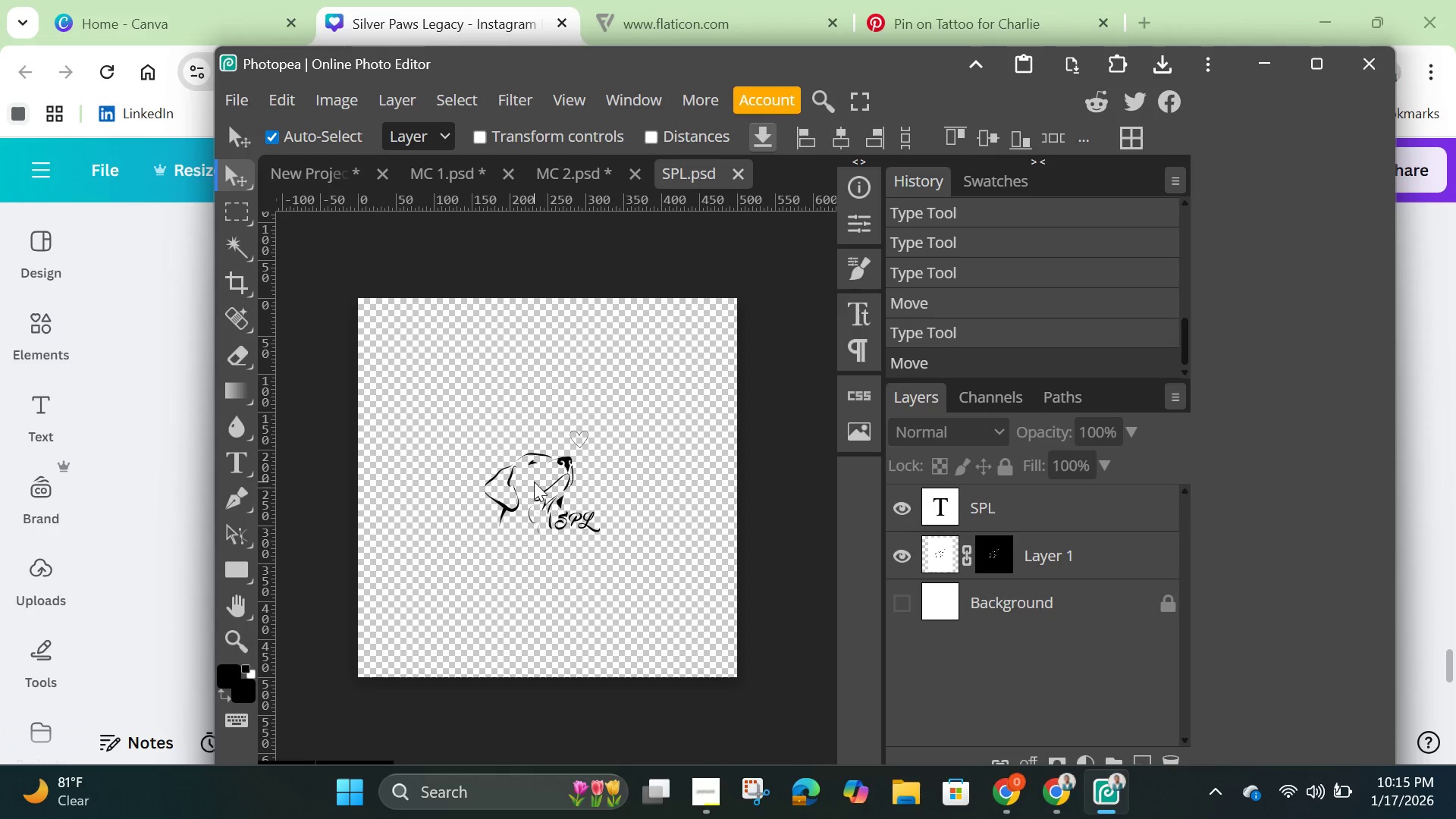 
left_click([534, 482])
 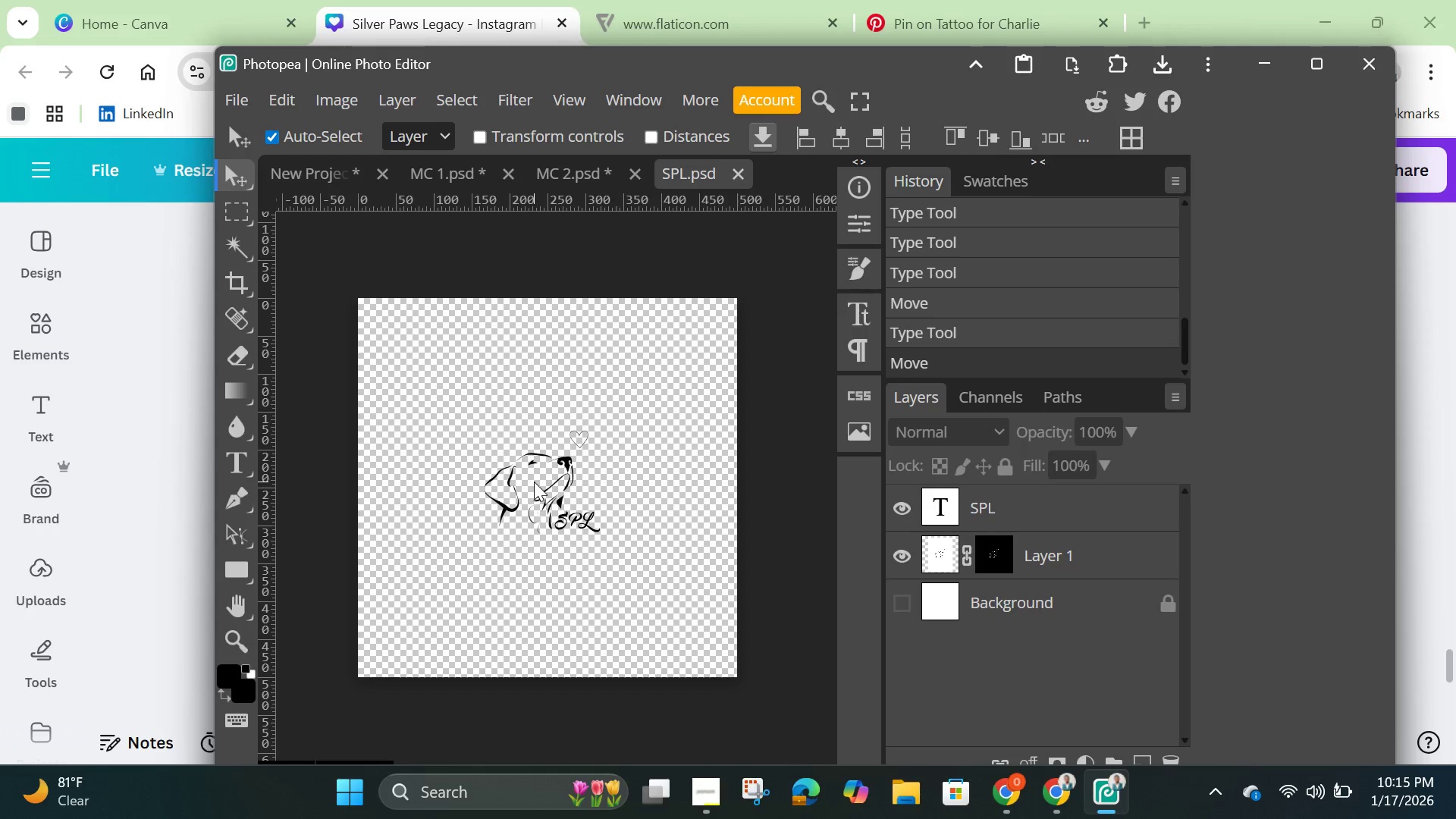 
left_click_drag(start_coordinate=[534, 482], to_coordinate=[560, 446])
 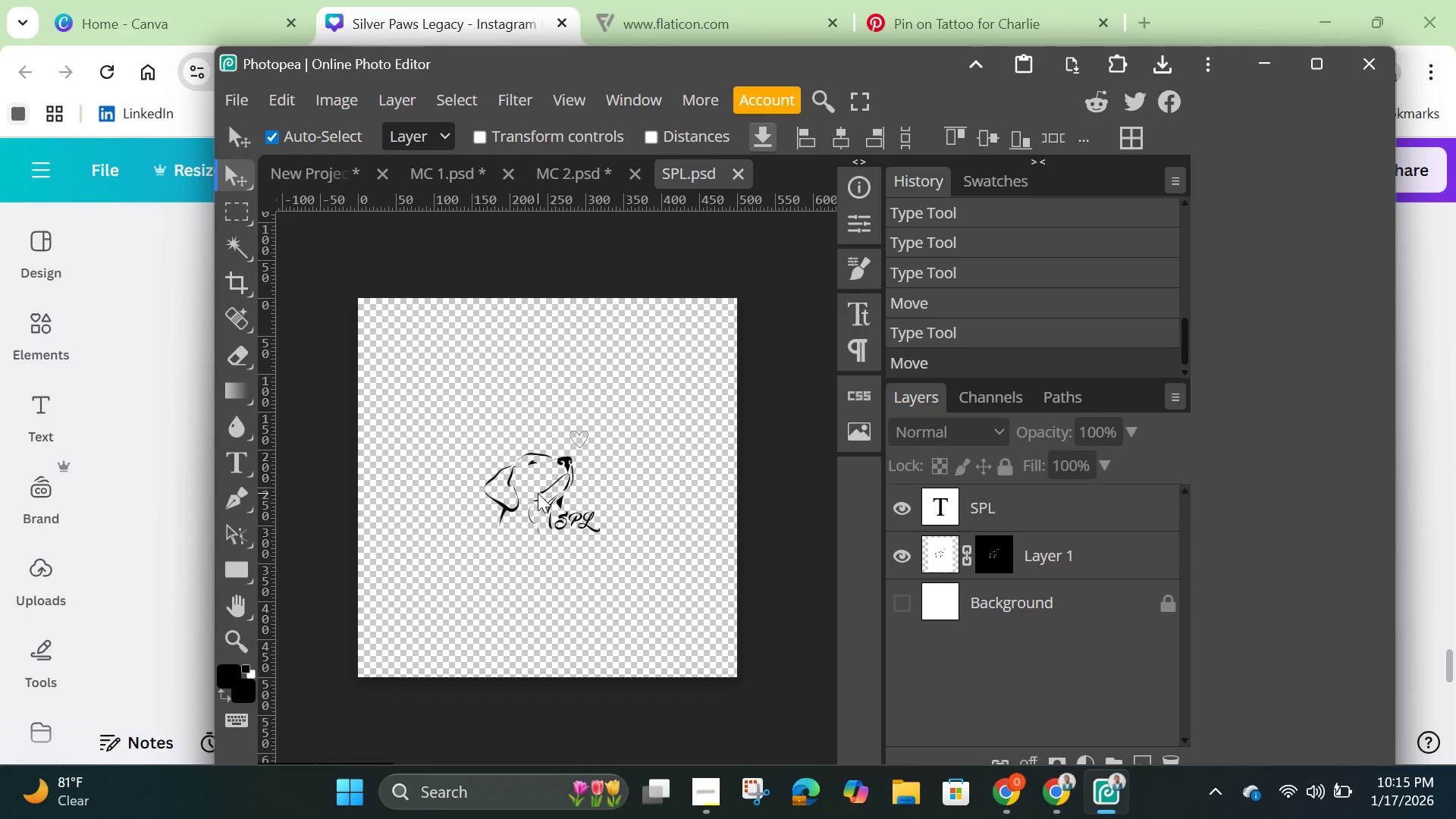 
left_click([538, 493])
 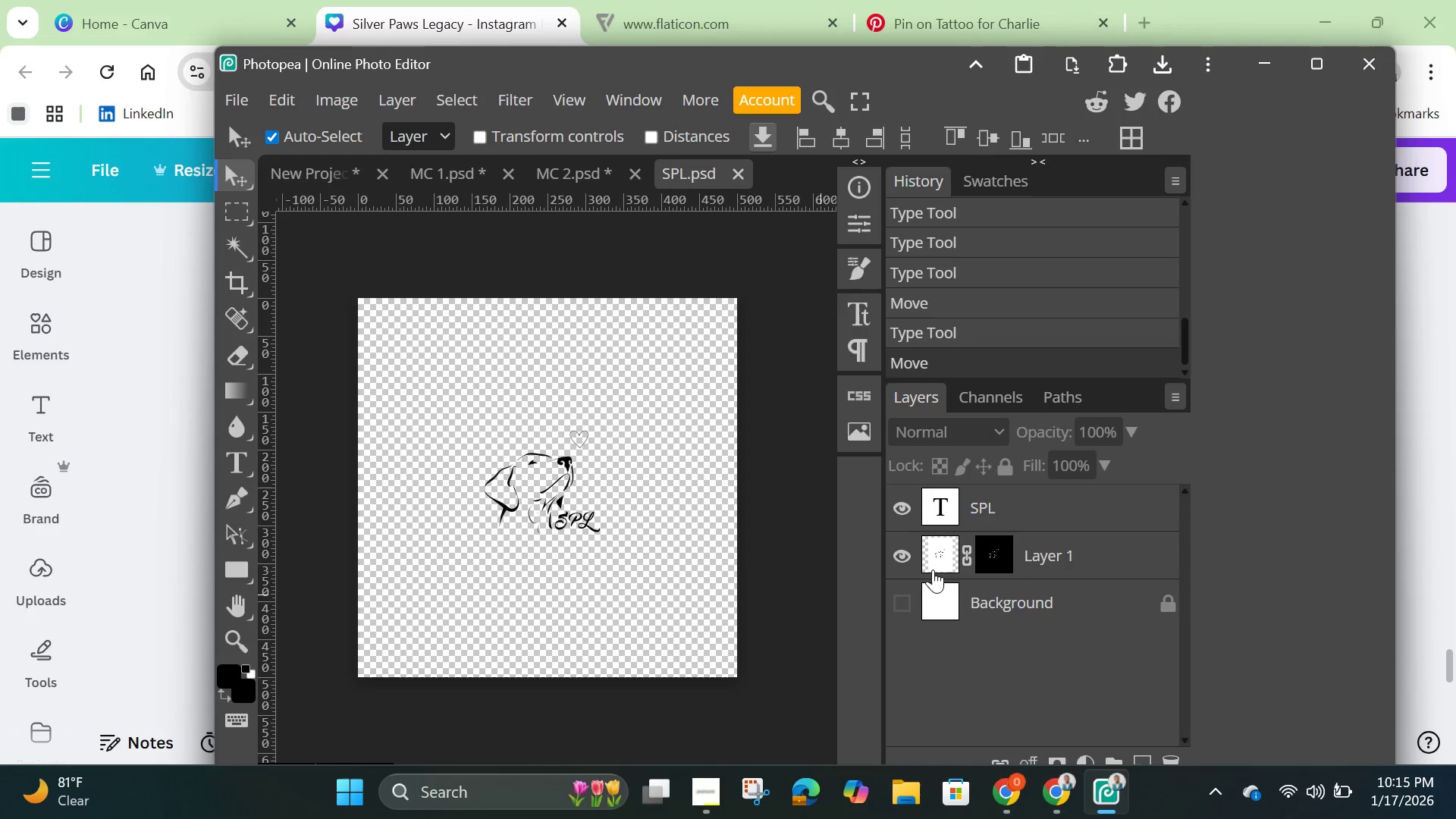 
left_click([935, 559])
 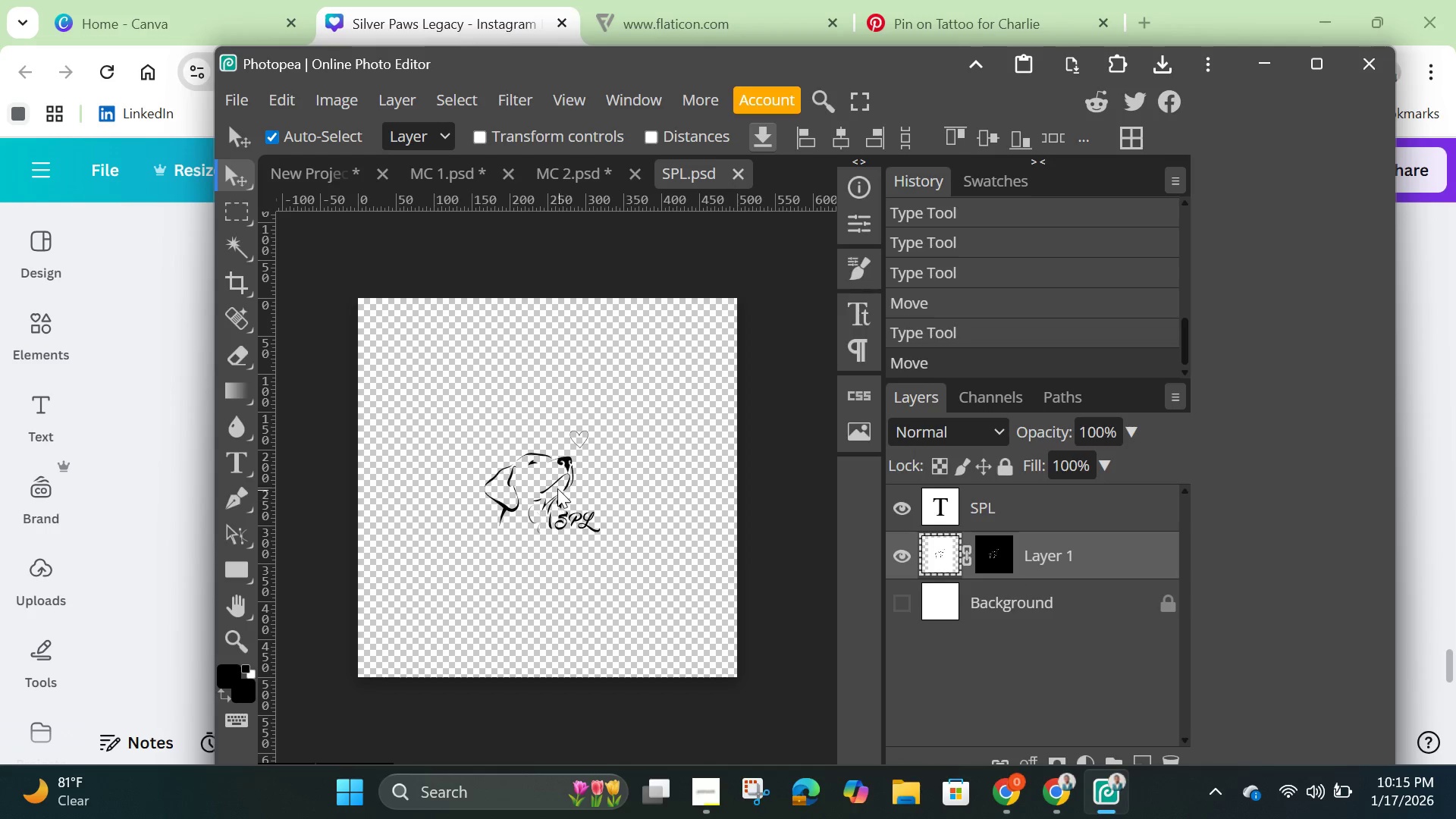 
left_click_drag(start_coordinate=[557, 488], to_coordinate=[563, 444])
 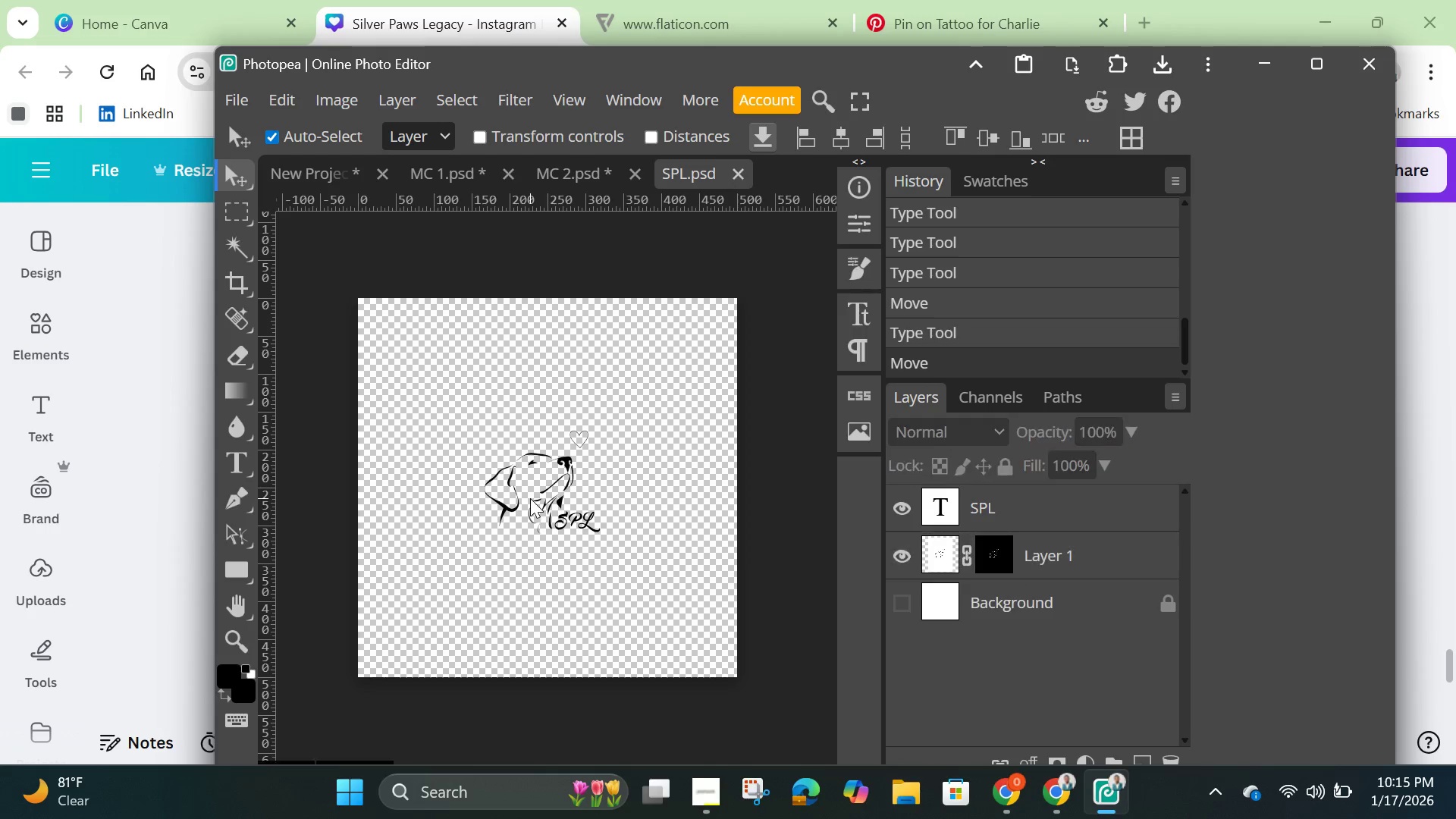 
left_click([530, 498])
 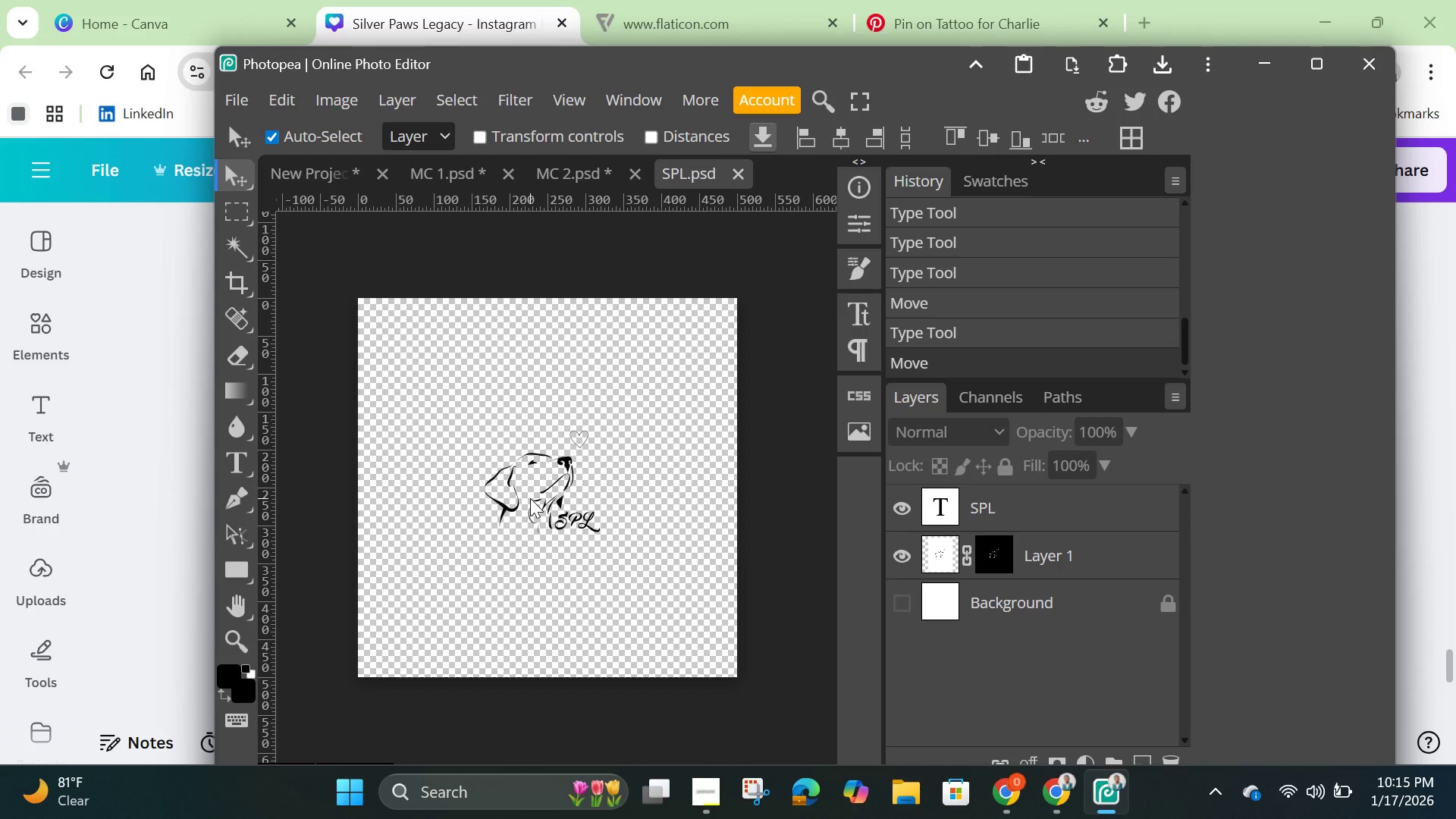 
key(Control+T)
 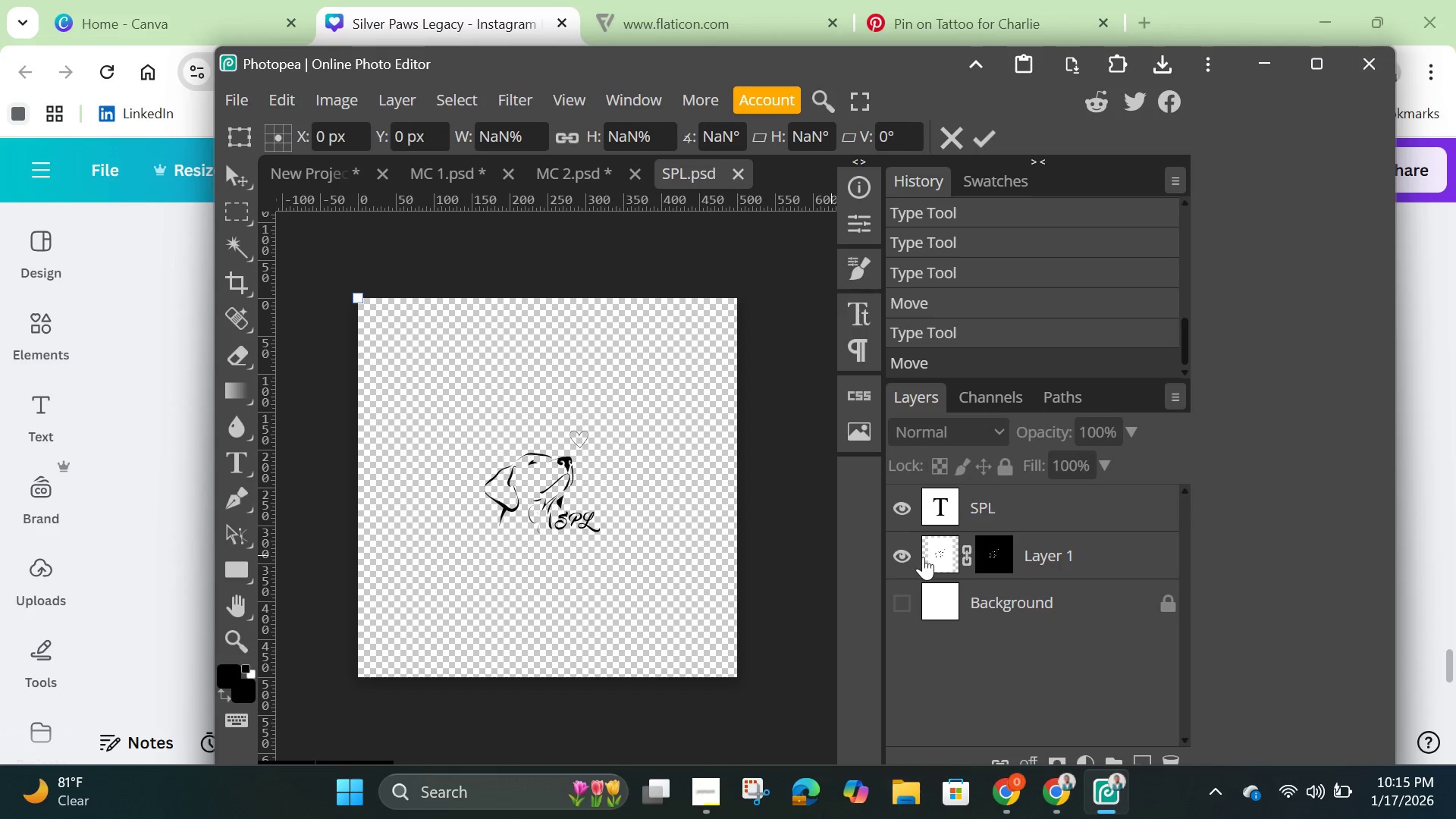 
left_click([940, 558])
 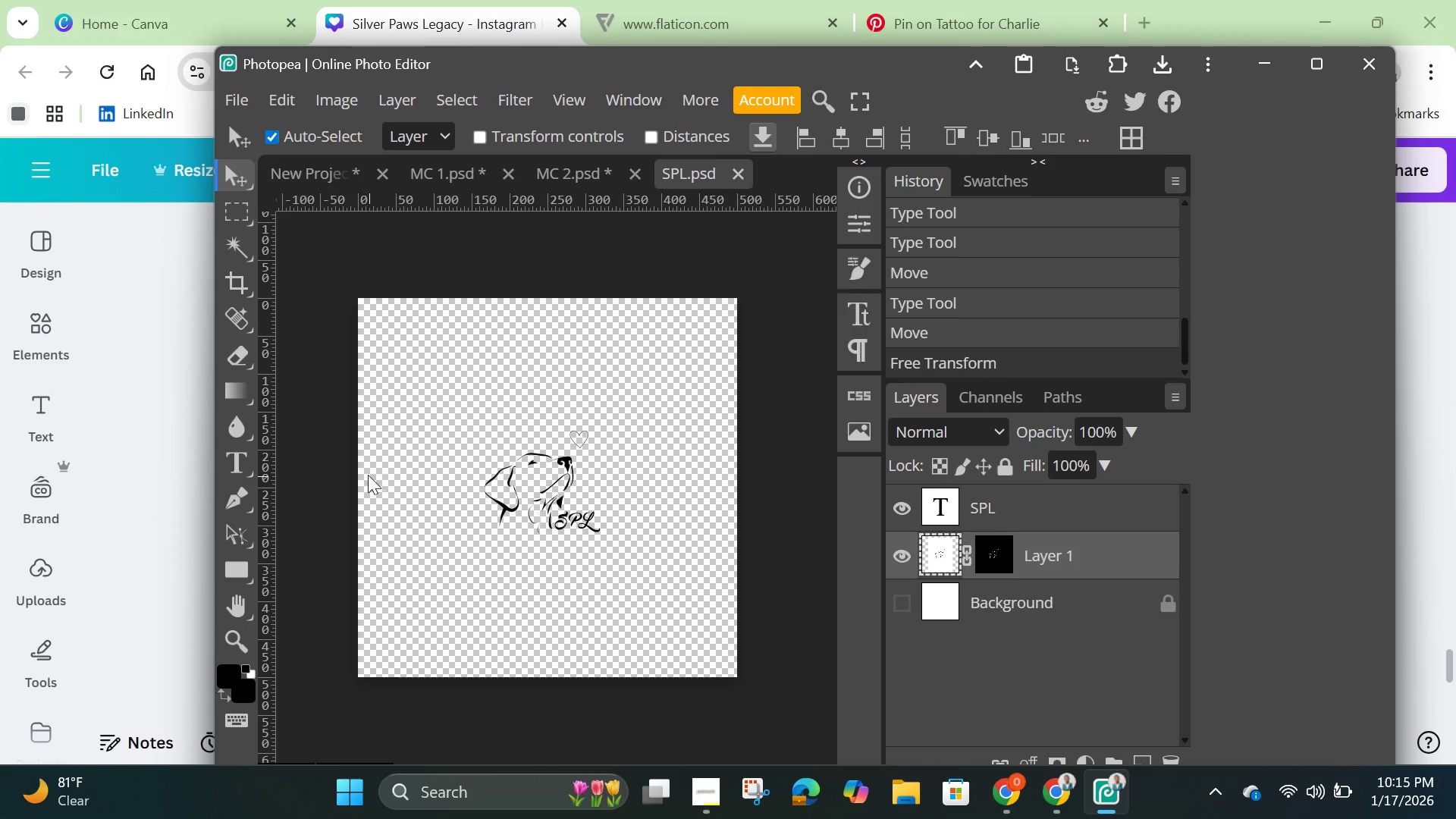 
left_click([513, 499])
 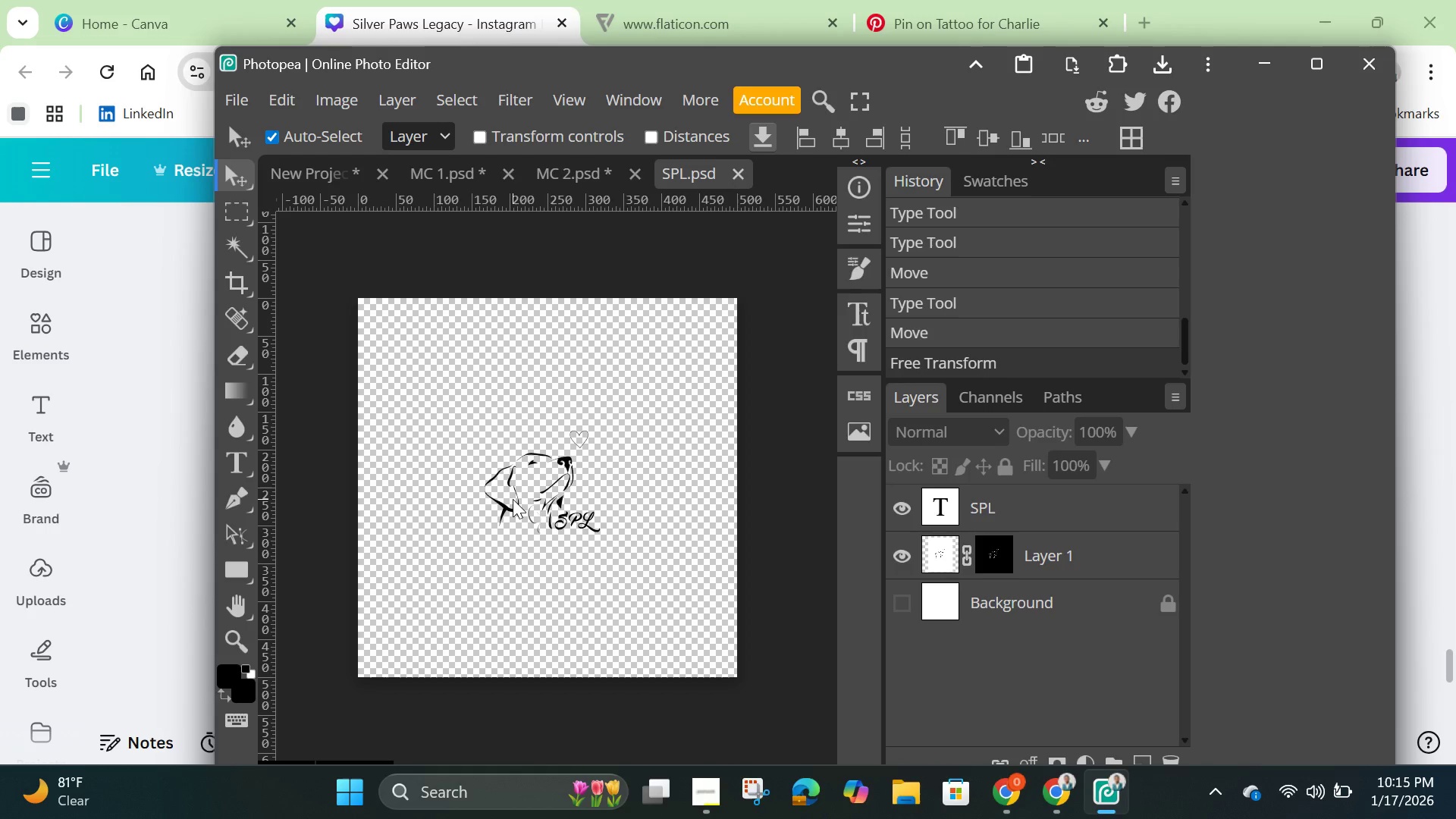 
left_click_drag(start_coordinate=[513, 499], to_coordinate=[520, 446])
 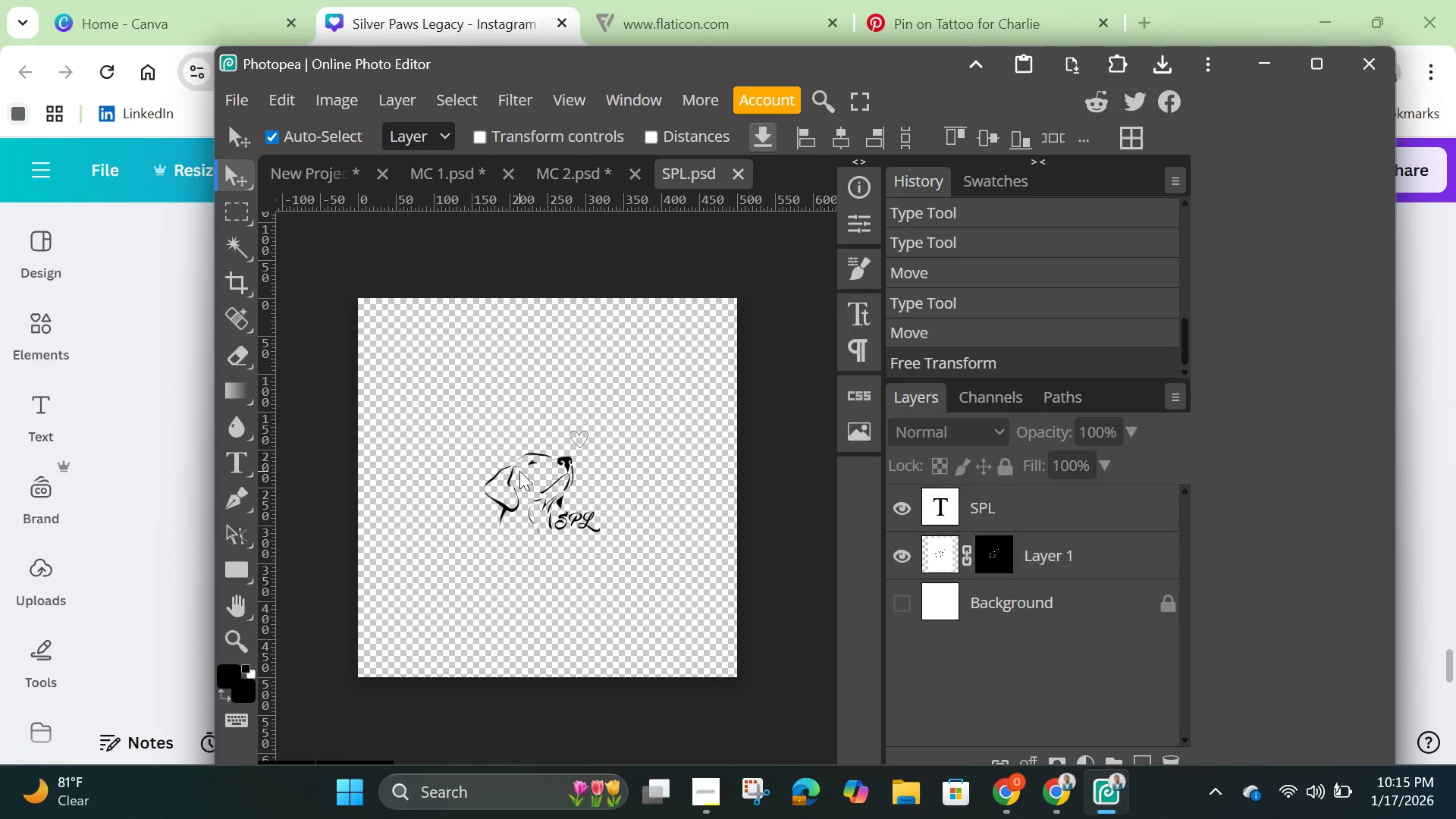 
left_click([519, 471])
 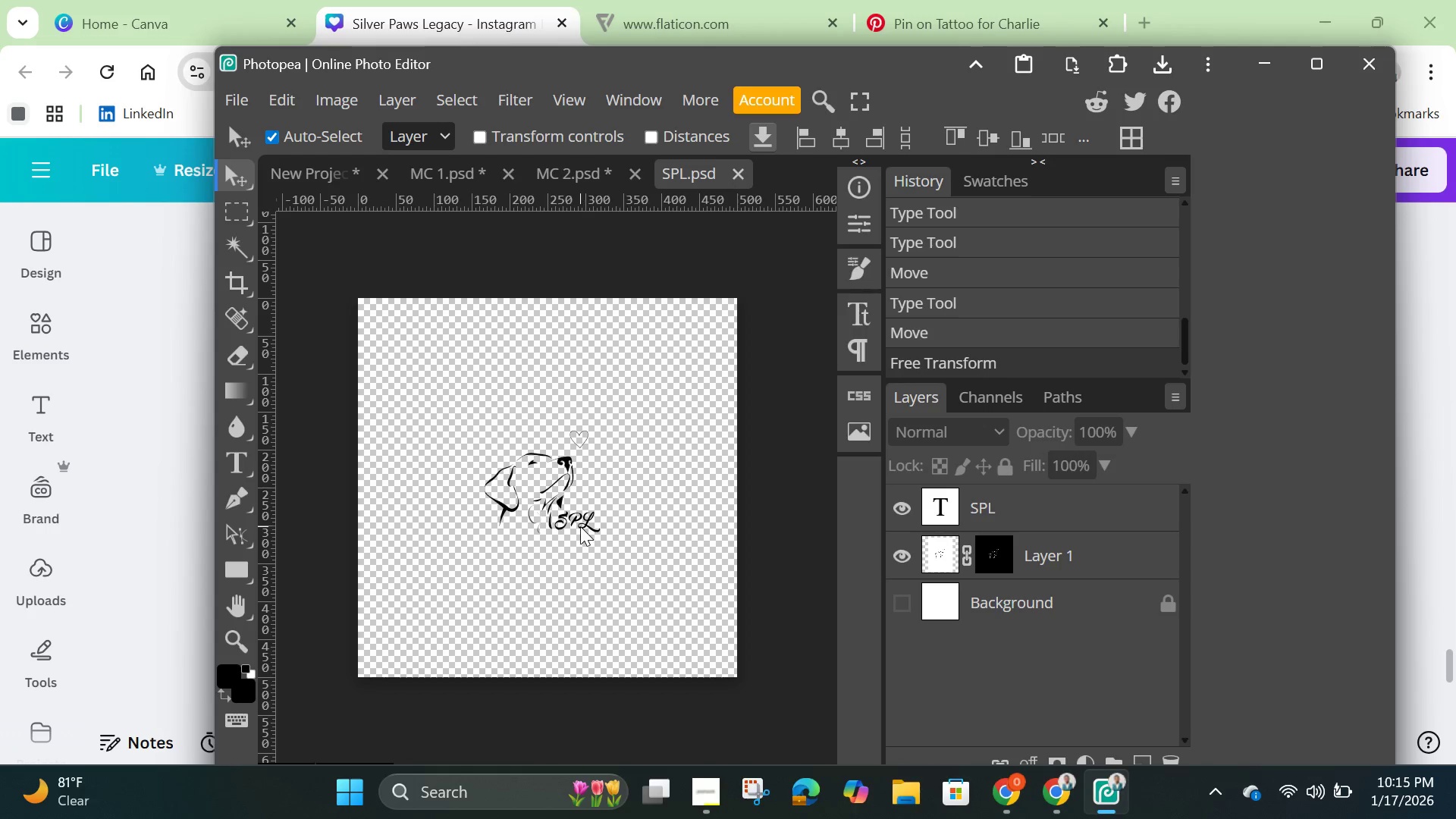 
left_click_drag(start_coordinate=[580, 526], to_coordinate=[585, 521])
 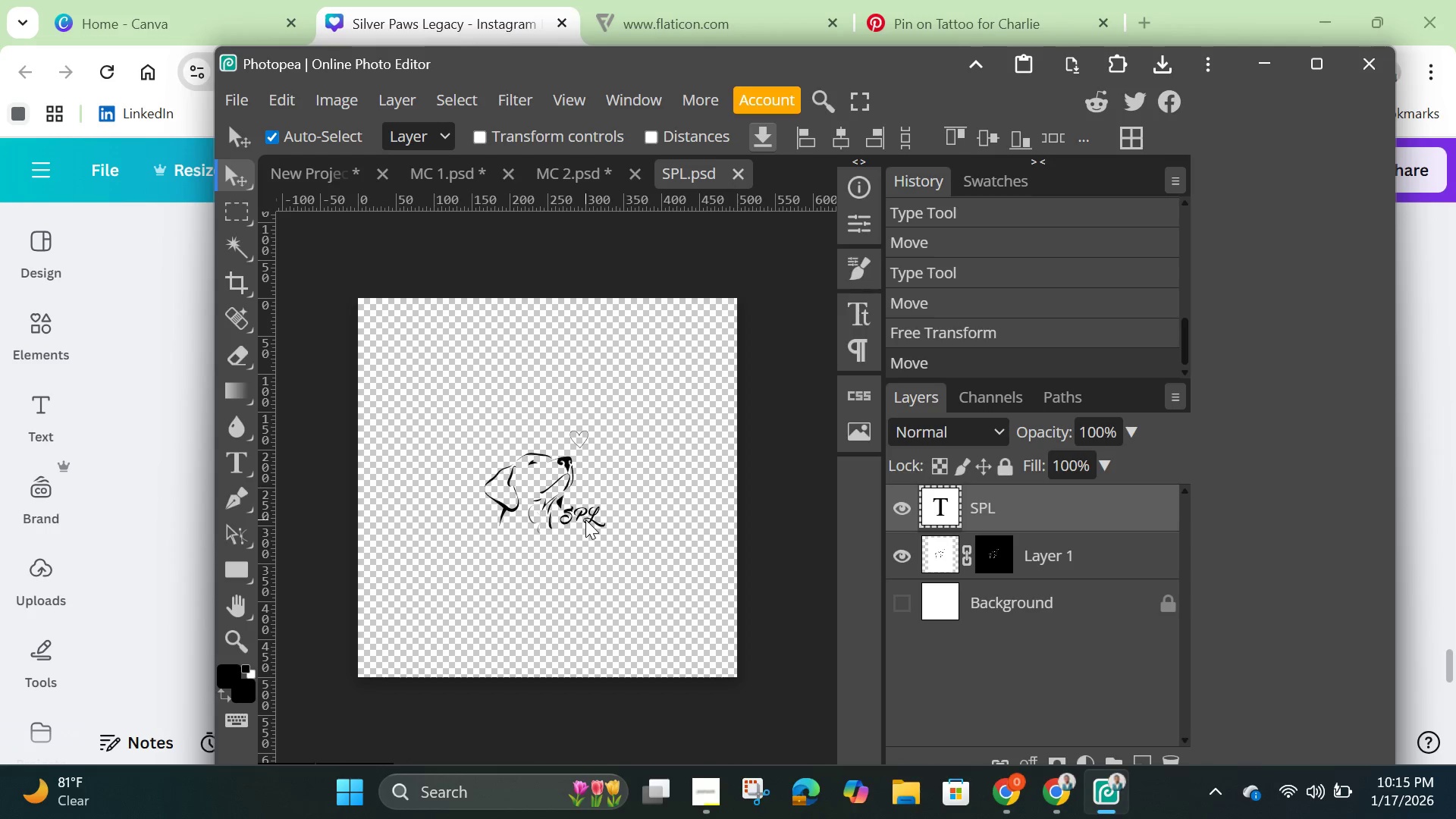 
left_click_drag(start_coordinate=[585, 519], to_coordinate=[617, 579])
 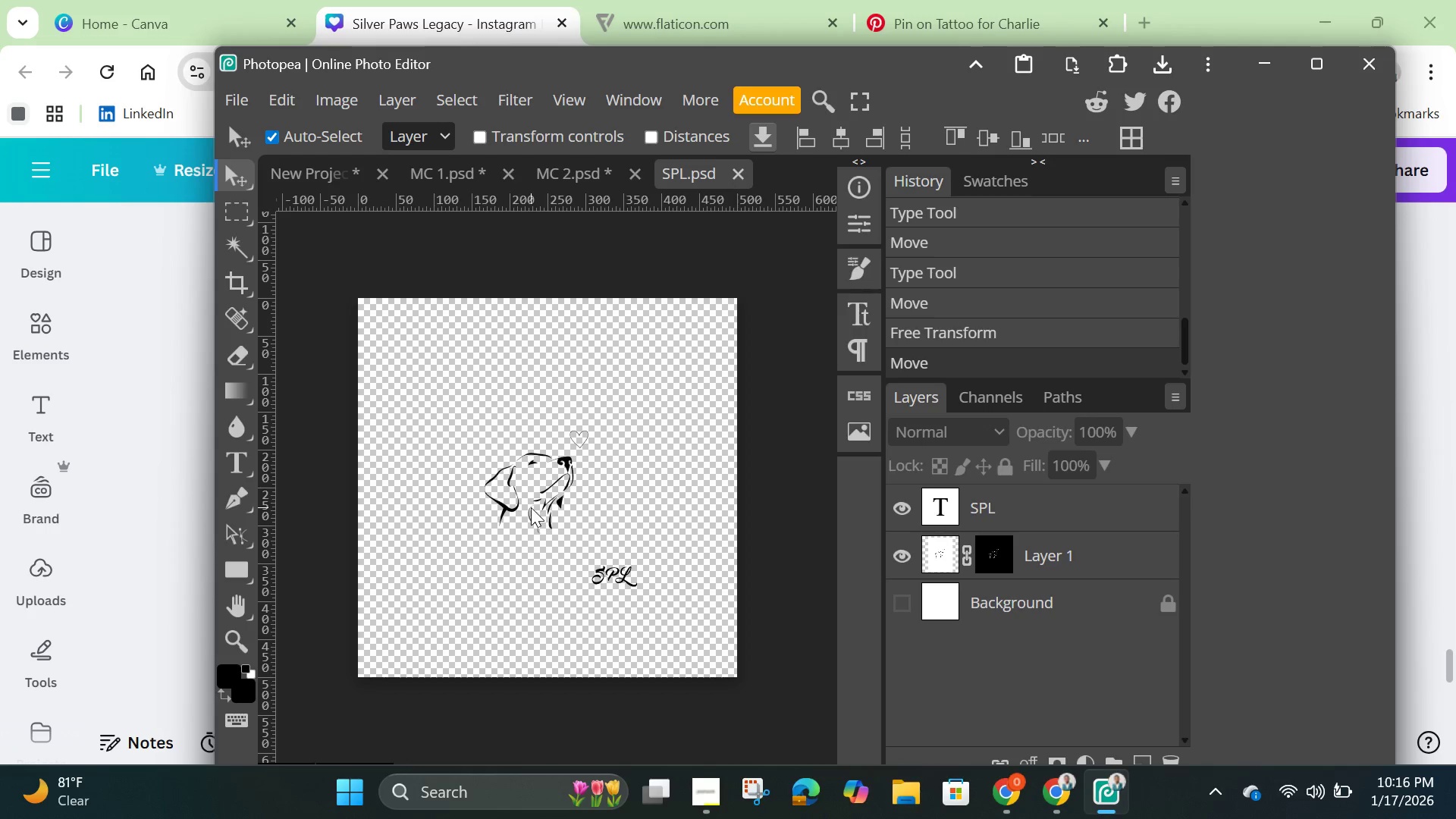 
double_click([531, 507])
 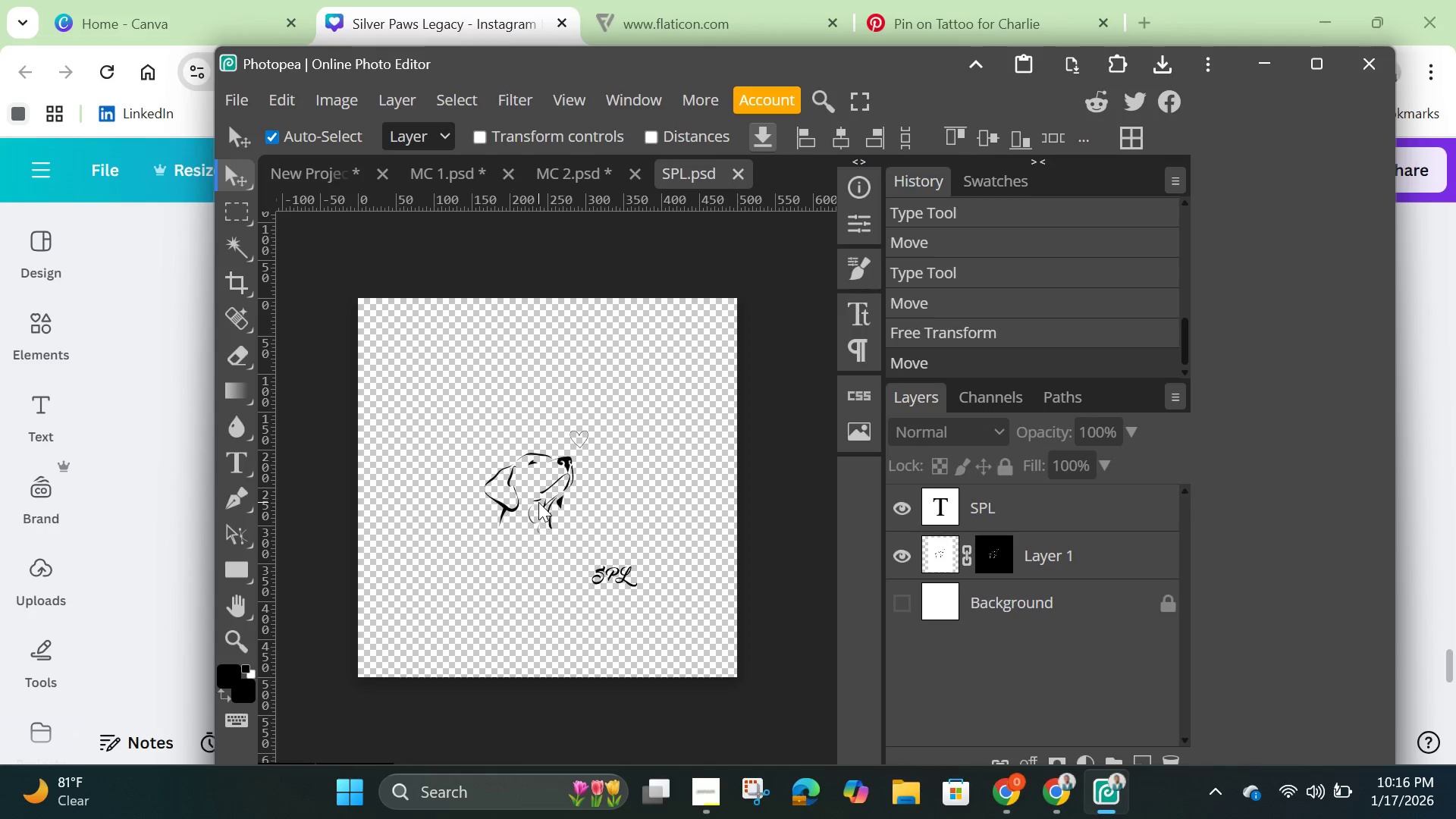 
double_click([538, 502])
 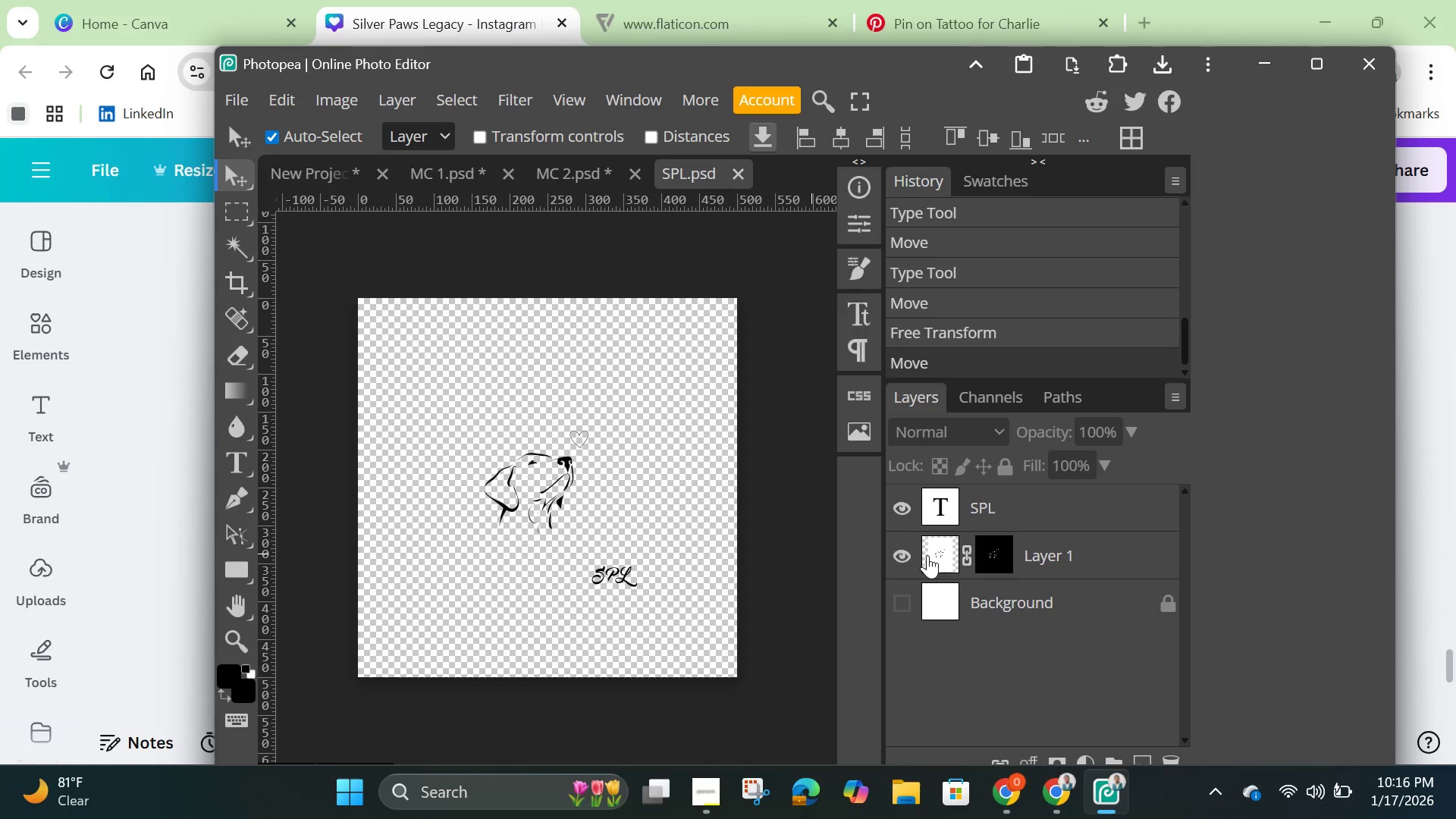 
left_click([927, 555])
 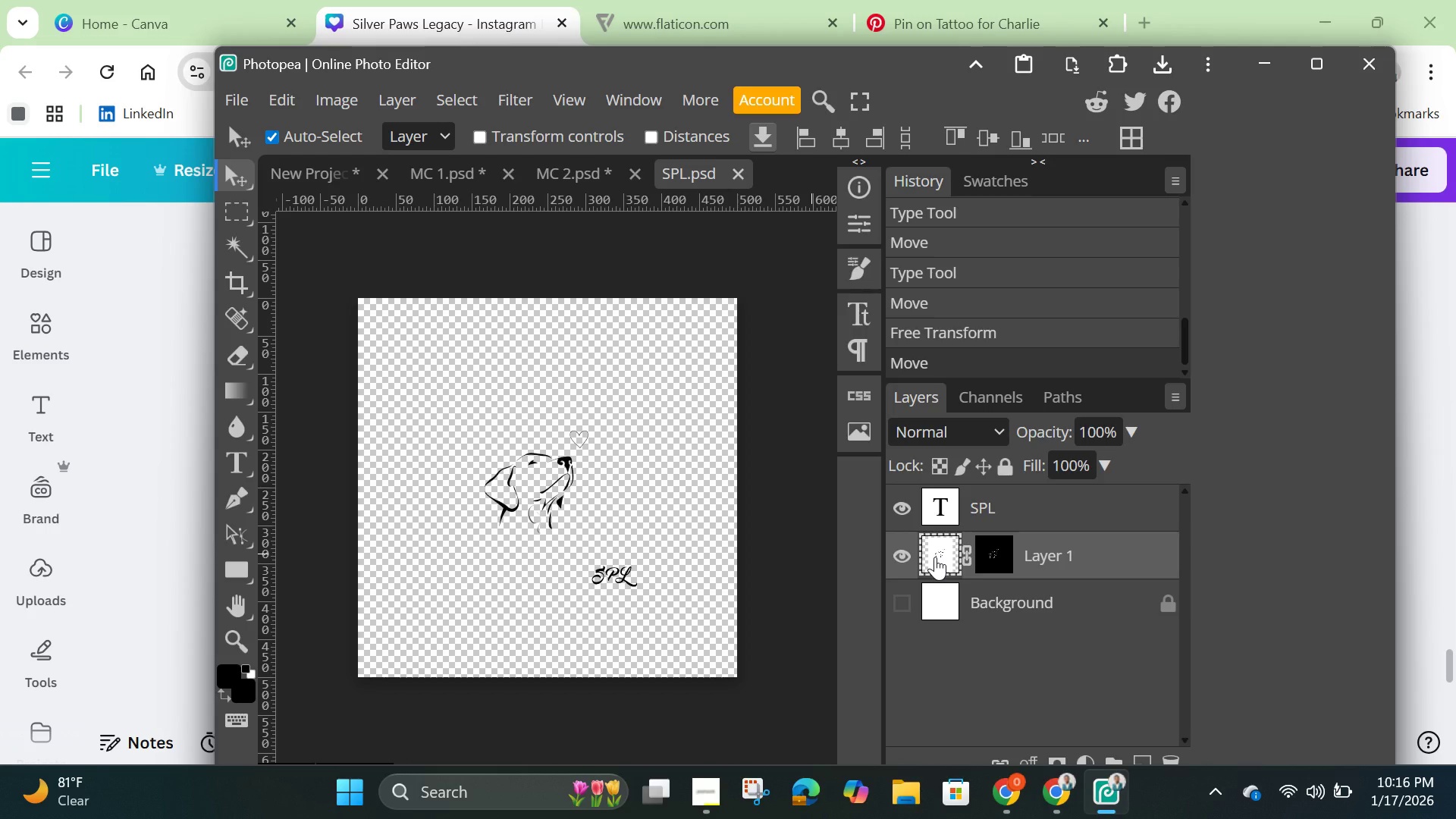 
key(Control+T)
 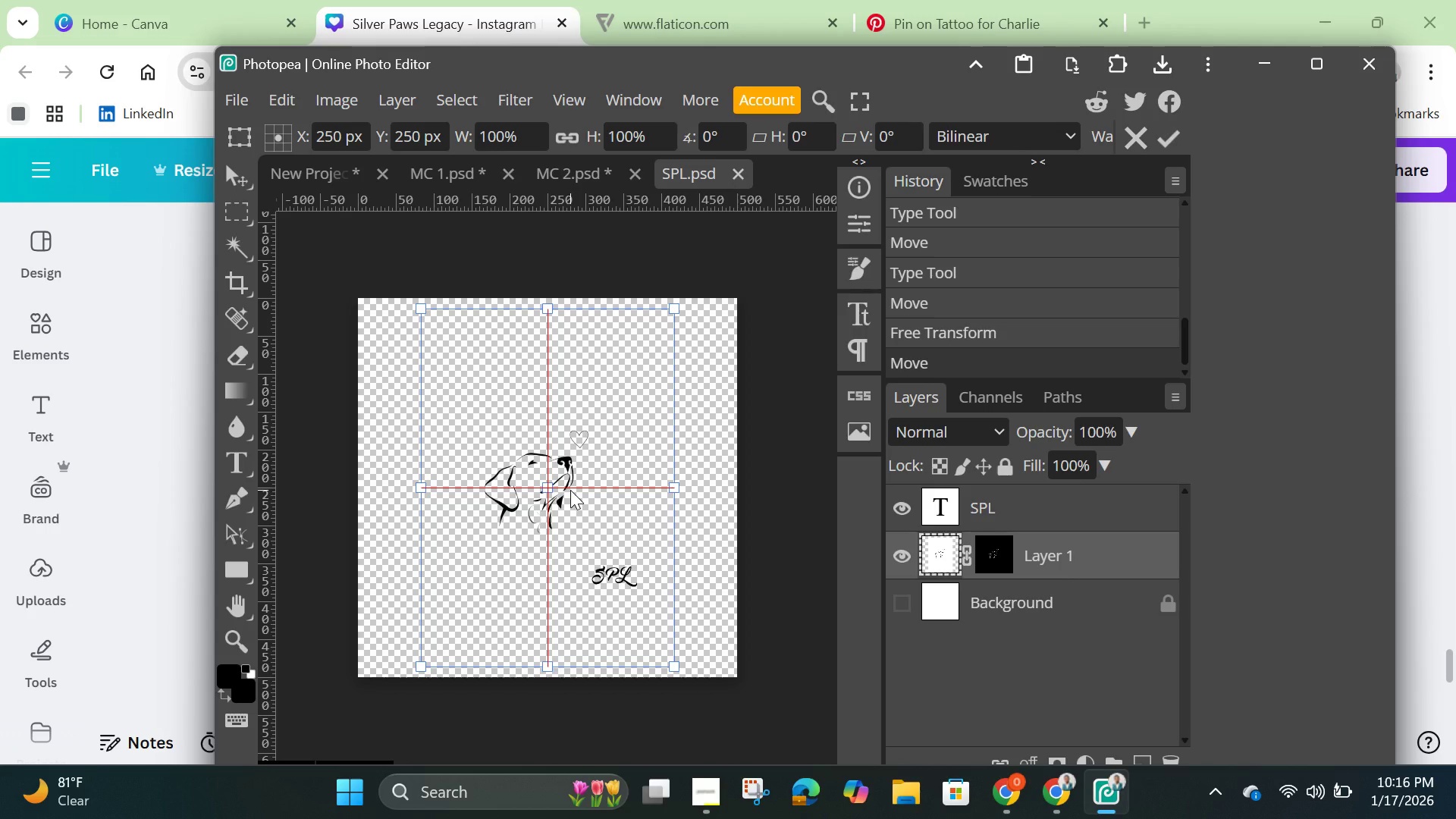 
wait(7.31)
 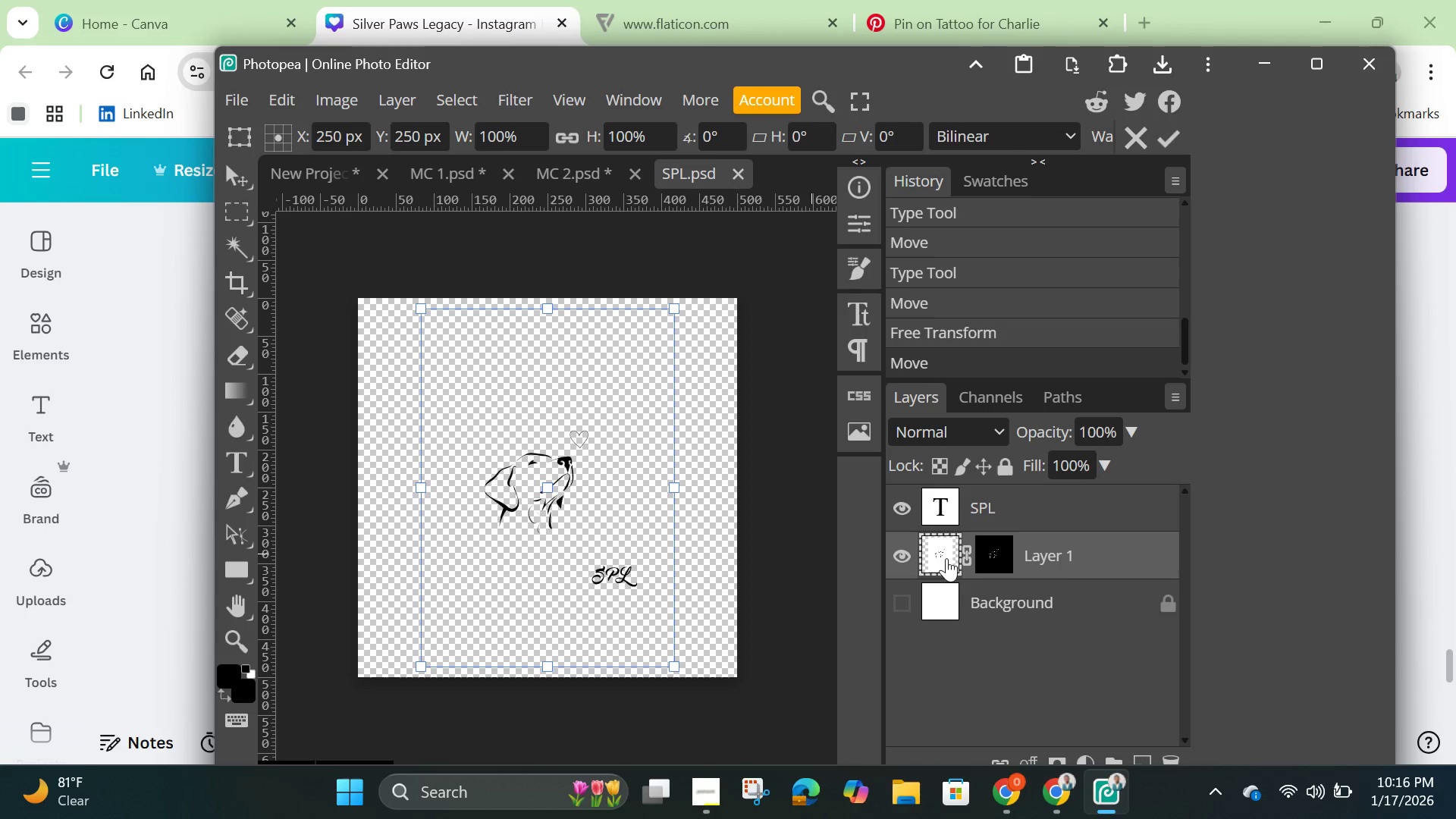 
left_click([611, 577])
 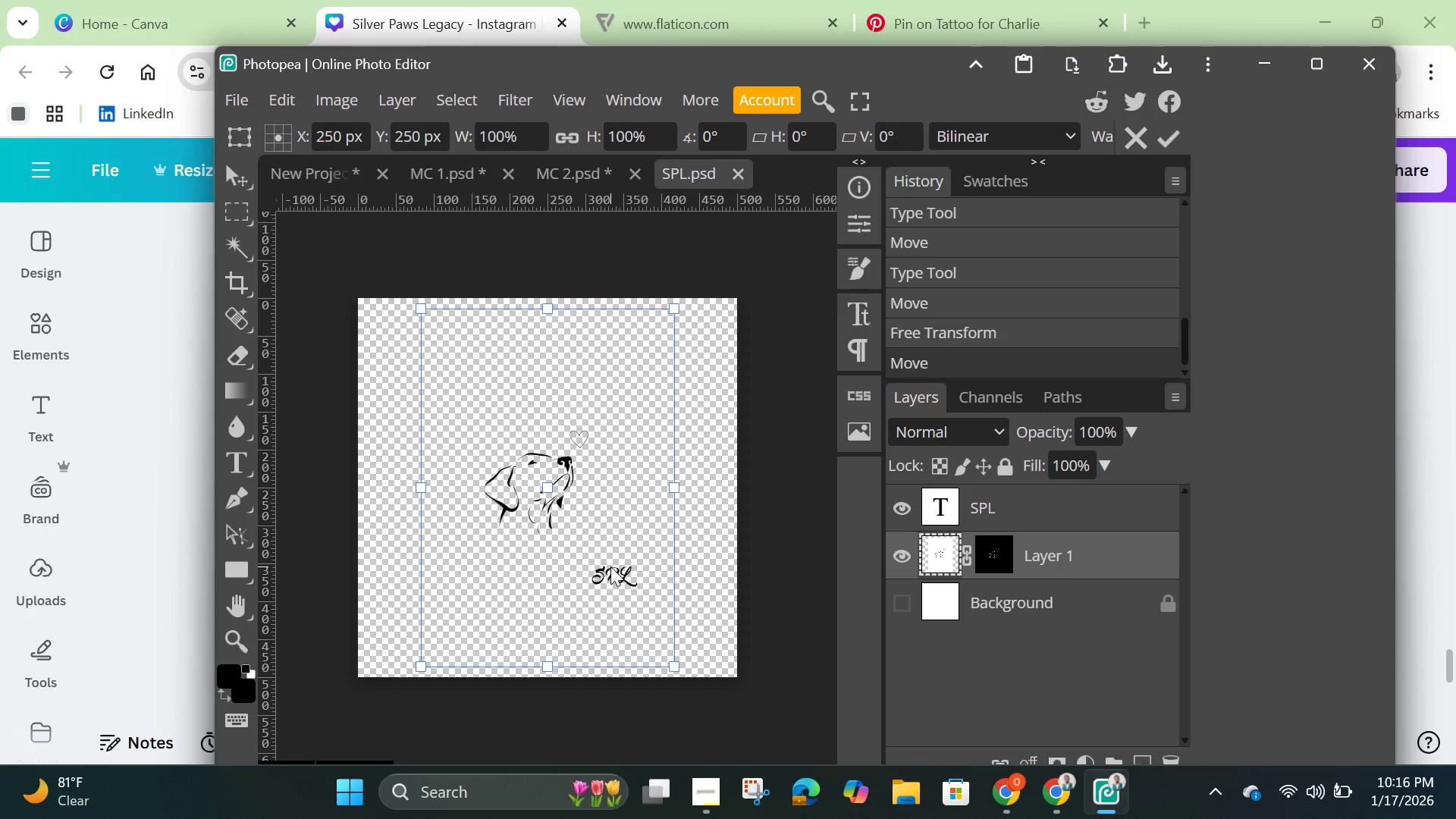 
double_click([610, 566])
 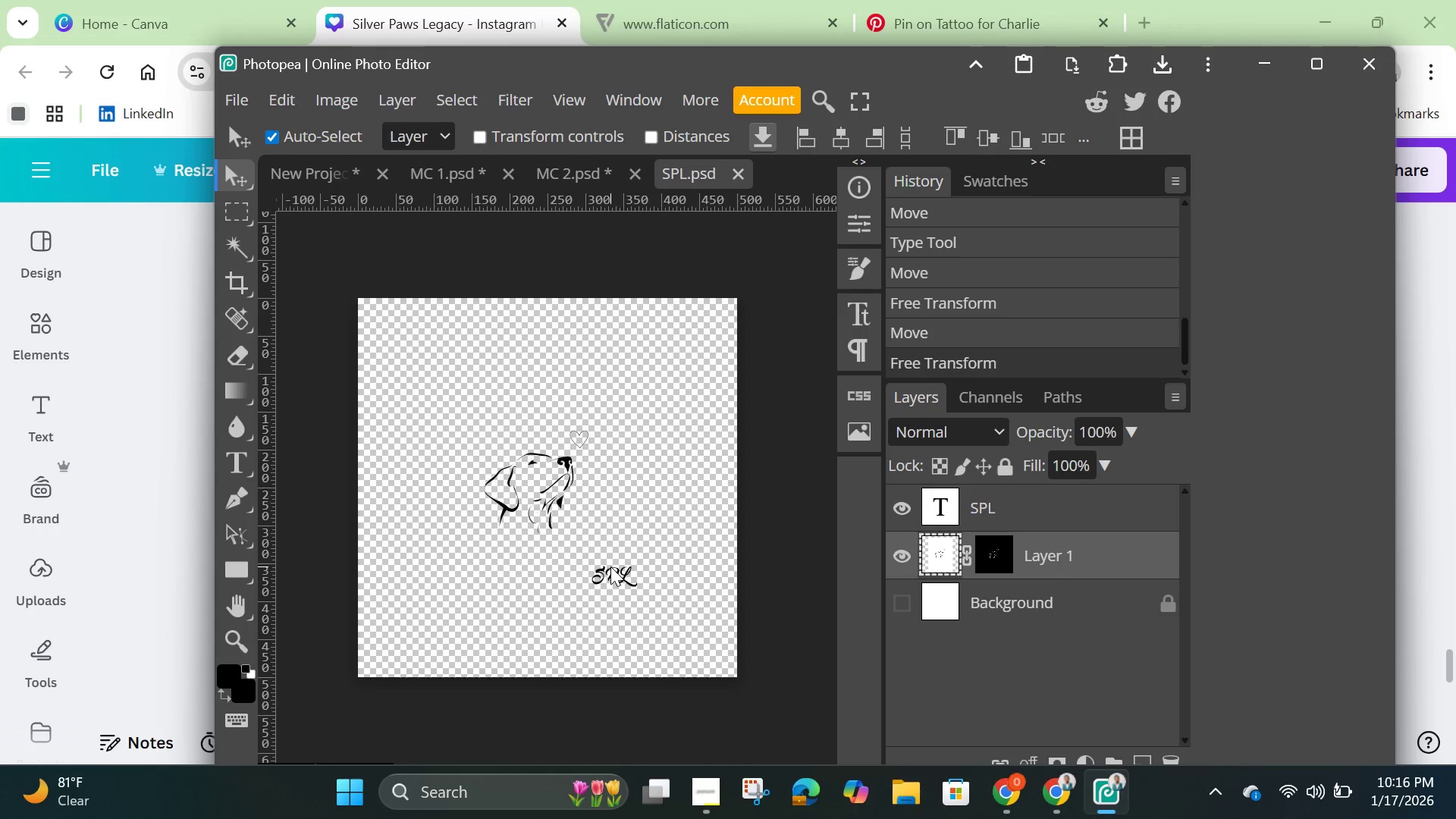 
triple_click([610, 566])
 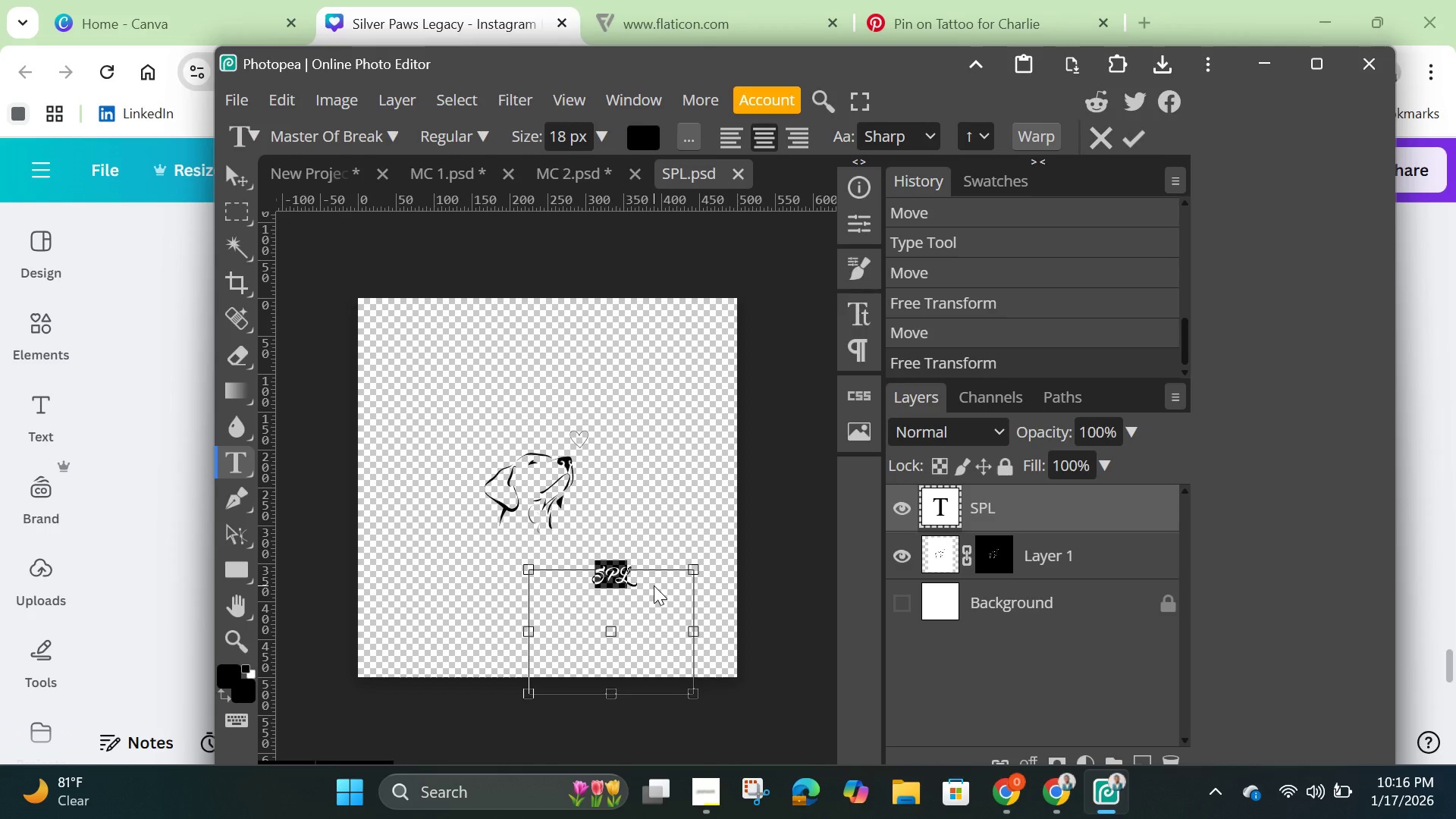 
key(Backspace)
 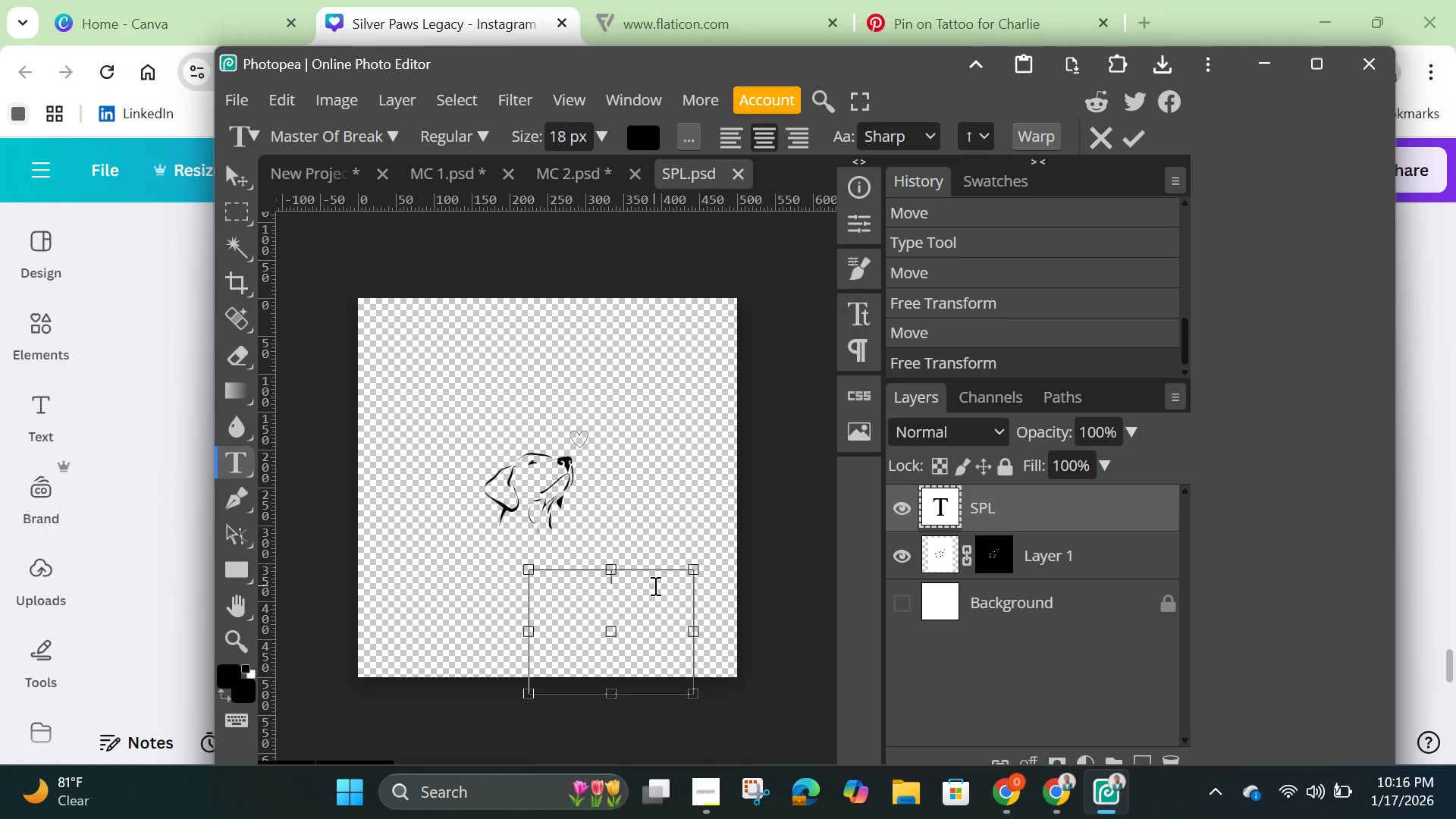 
type(Si)
key(Backspace)
type(ILVER )
 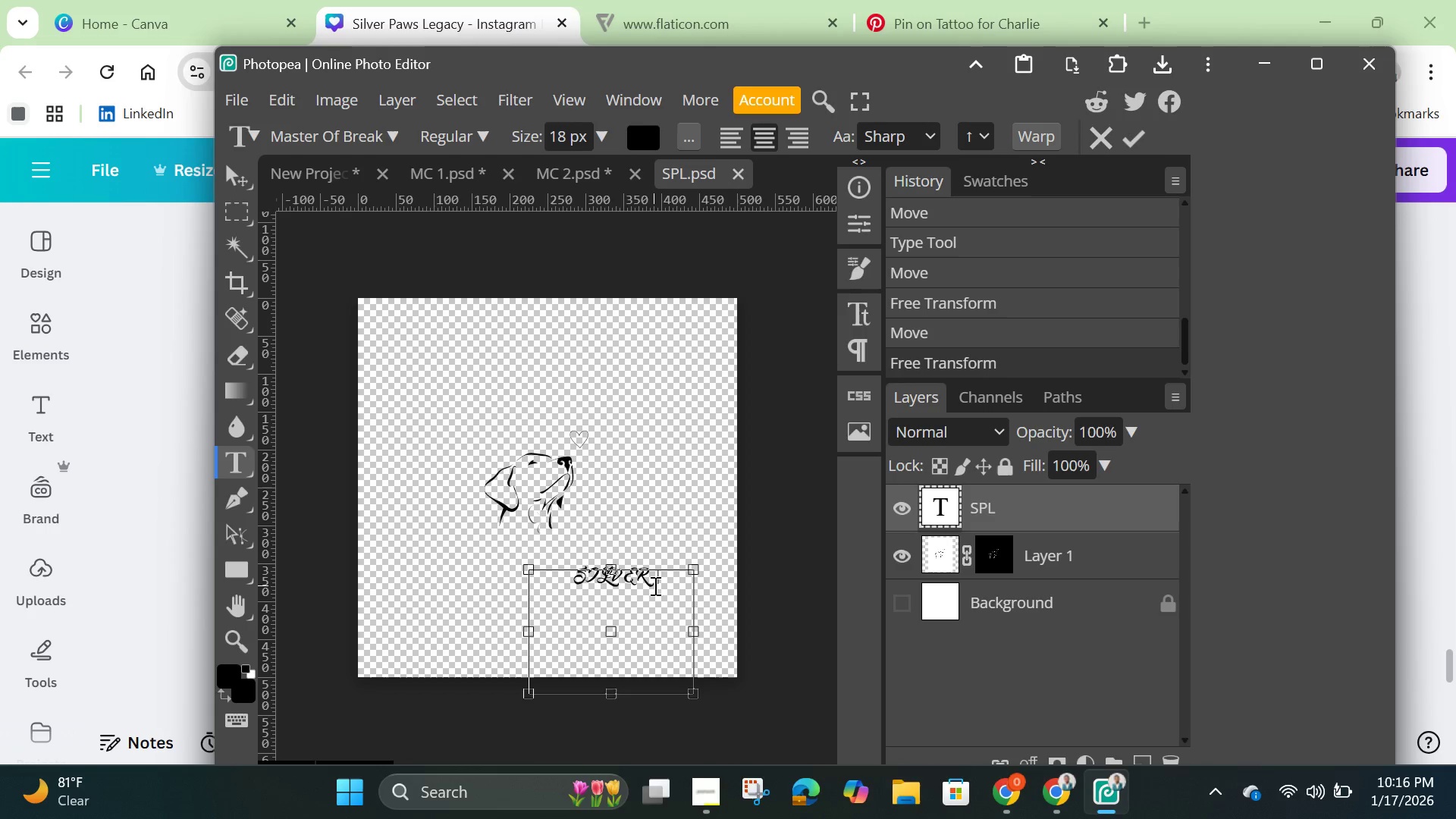 
type(PAWS )
key(Backspace)
key(Backspace)
type(S LEGACY)
 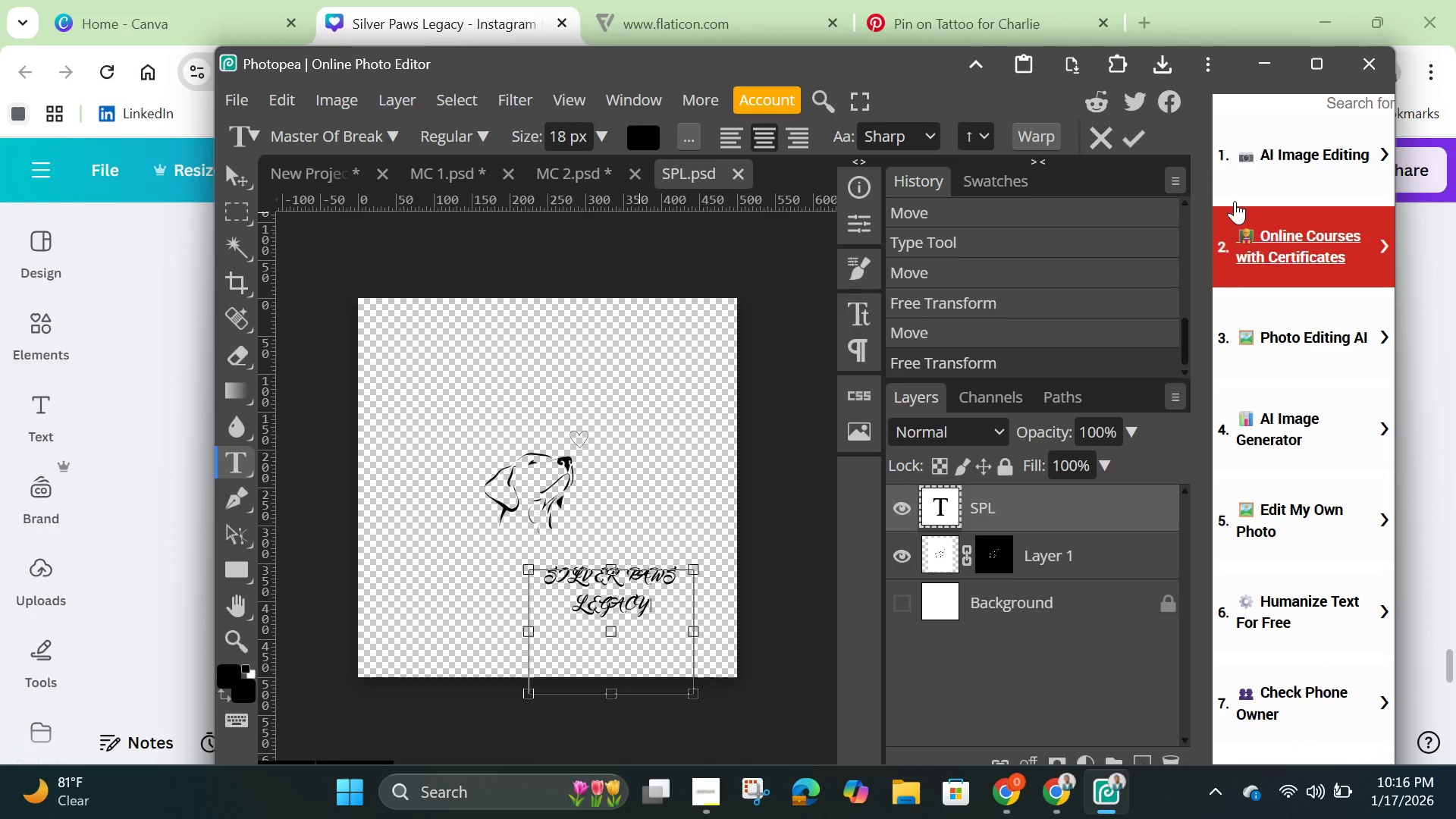 
left_click([1137, 136])
 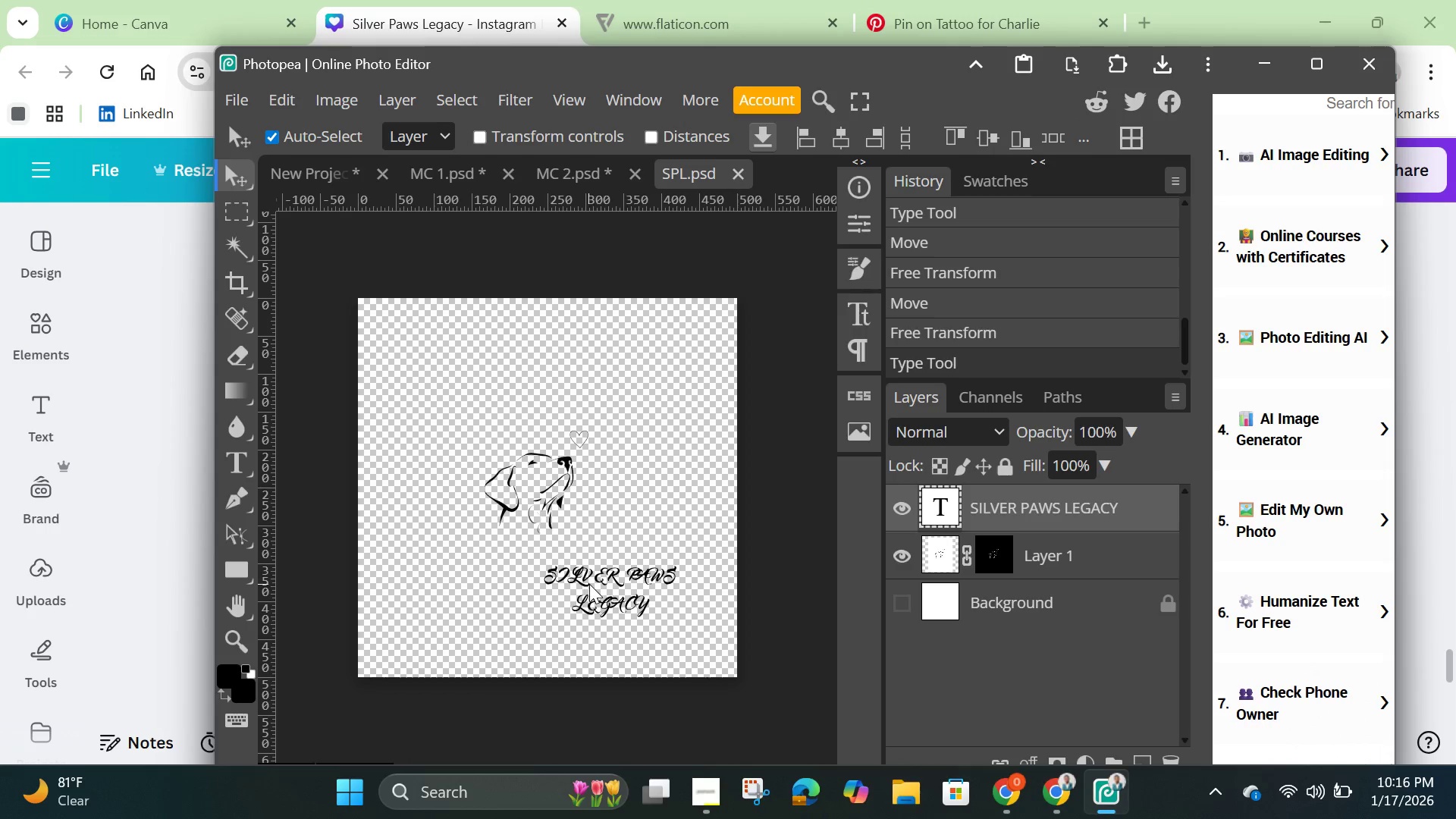 
left_click_drag(start_coordinate=[589, 584], to_coordinate=[469, 564])
 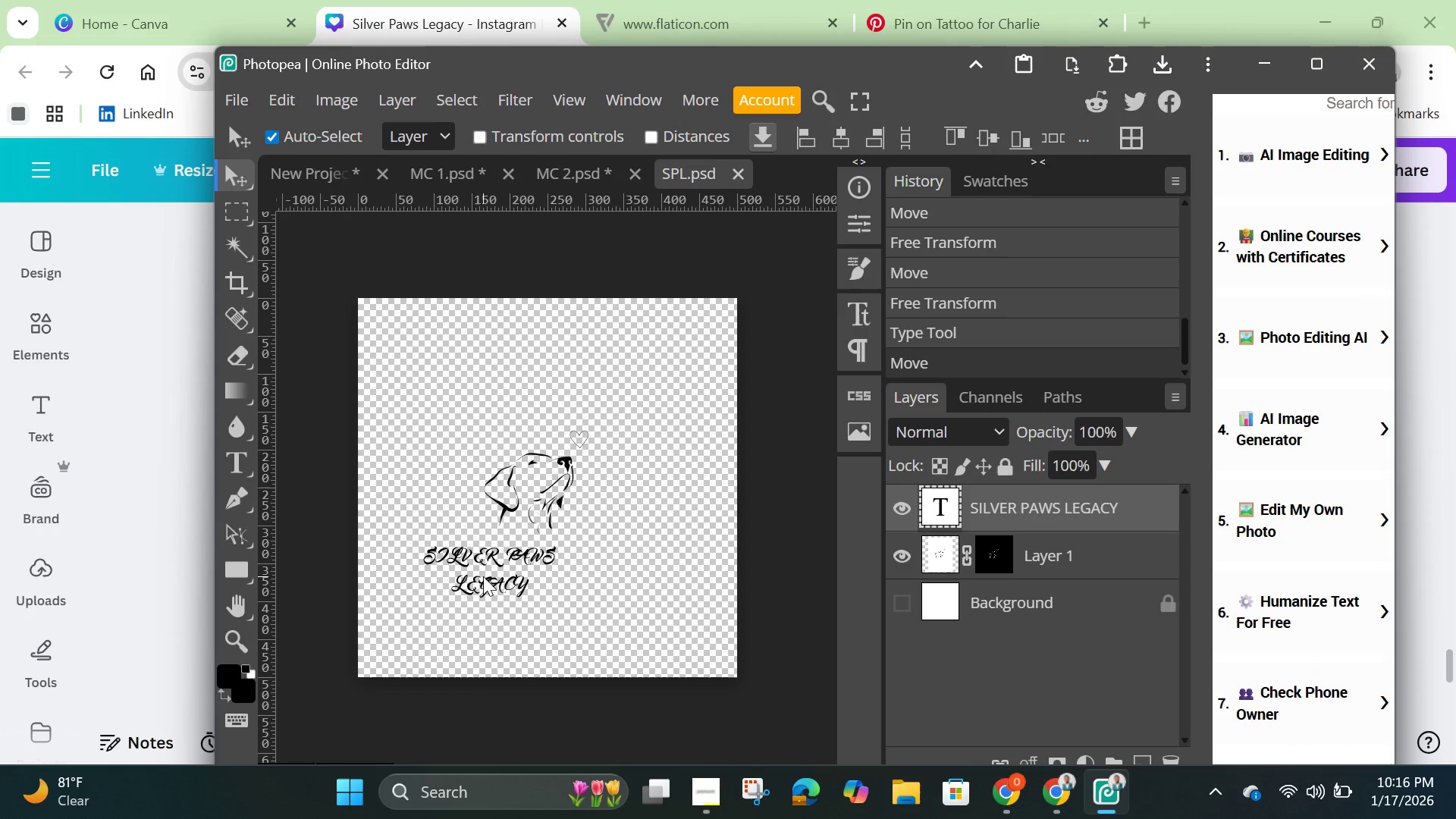 
double_click([483, 576])
 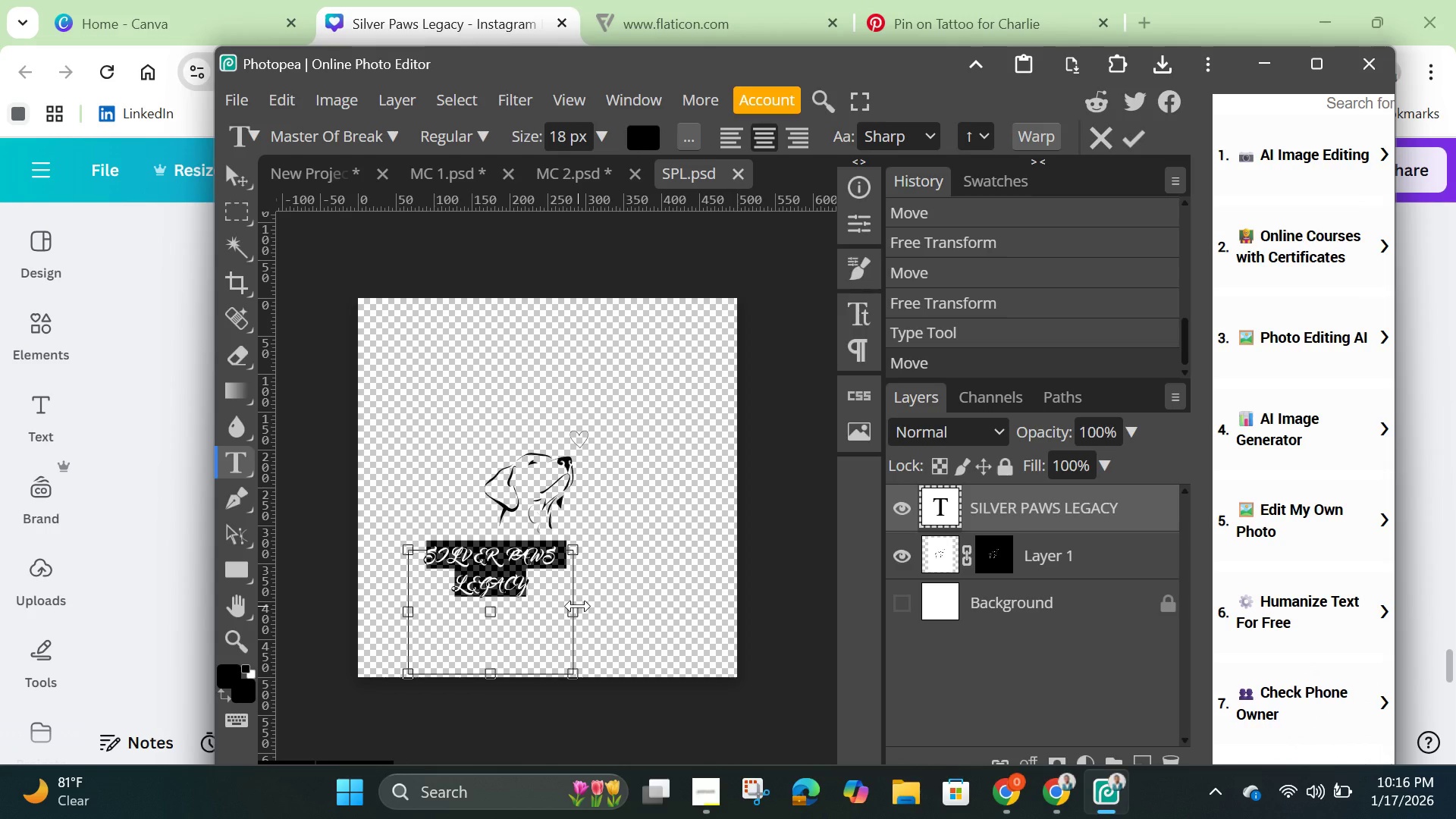 
left_click_drag(start_coordinate=[578, 606], to_coordinate=[679, 607])
 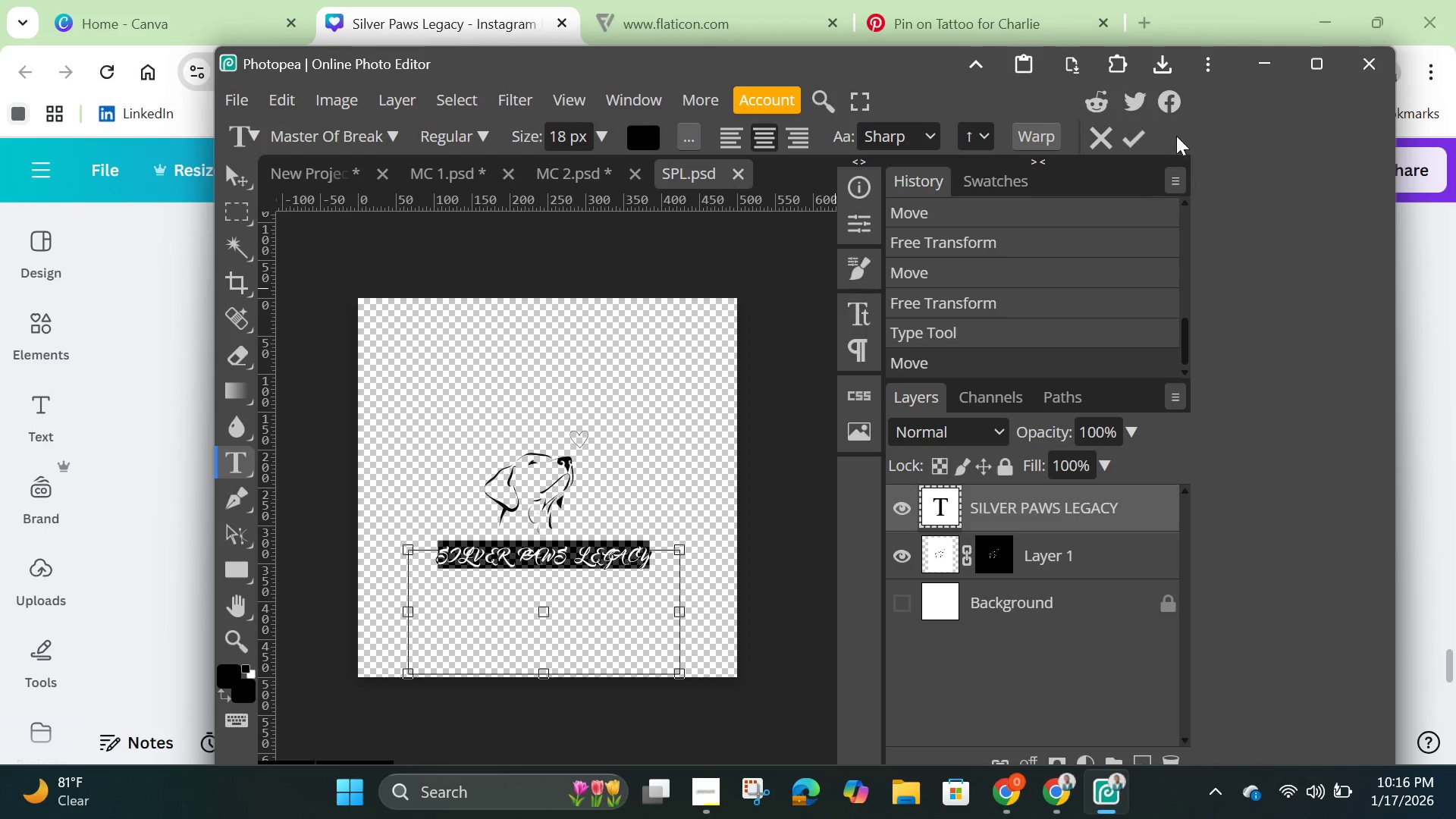 
left_click([1143, 127])
 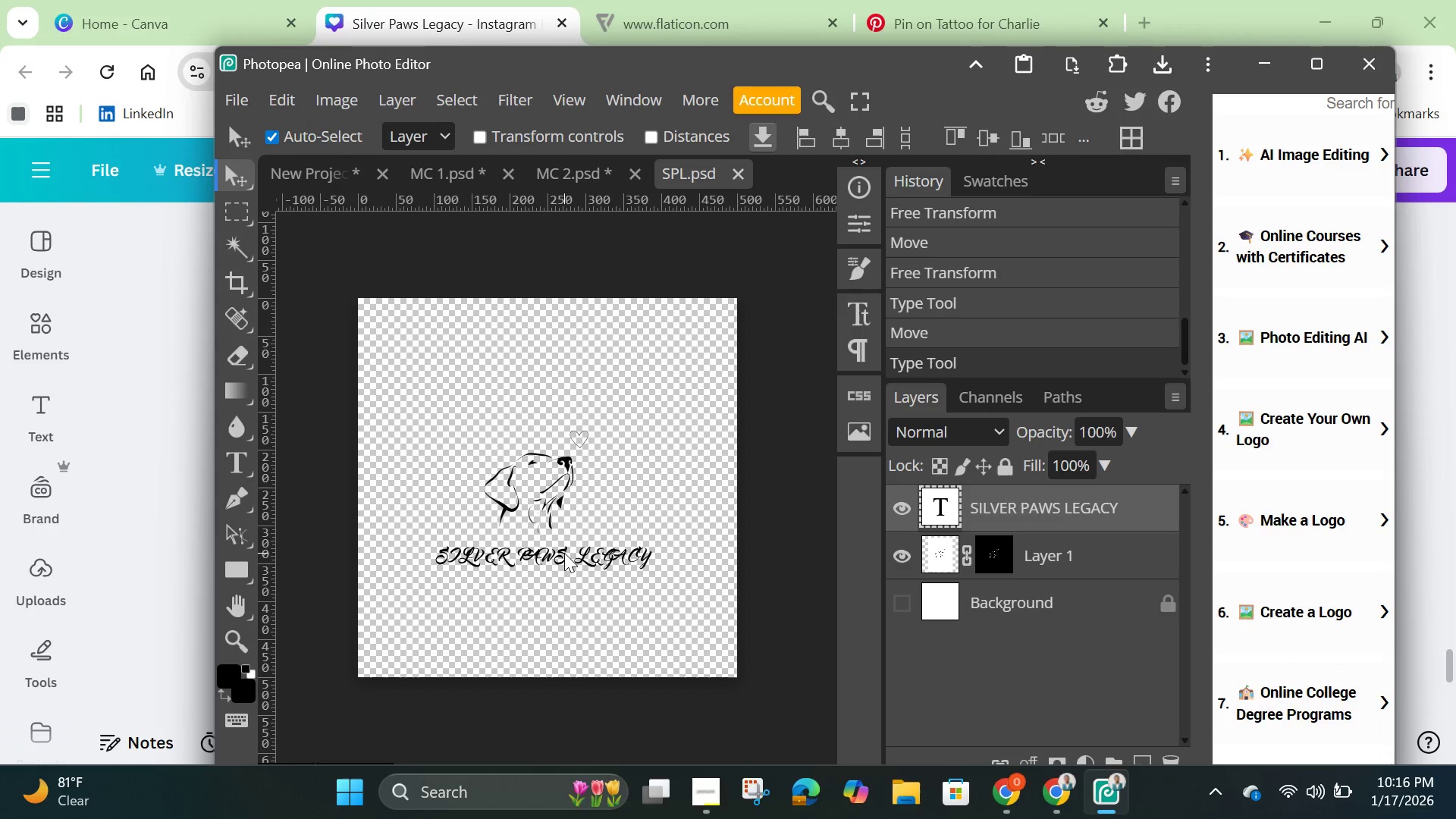 
left_click_drag(start_coordinate=[566, 554], to_coordinate=[544, 534])
 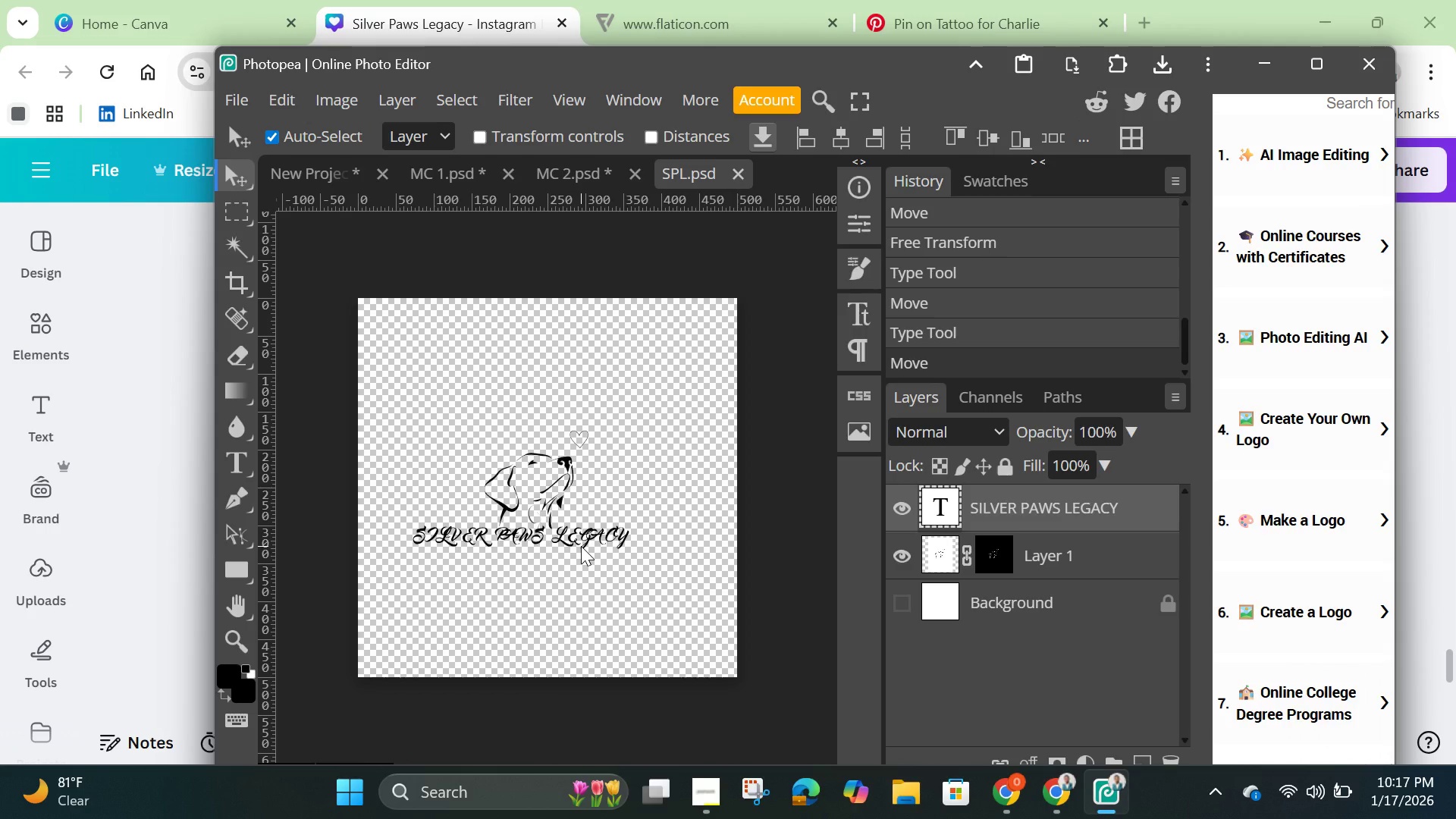 
wait(5.75)
 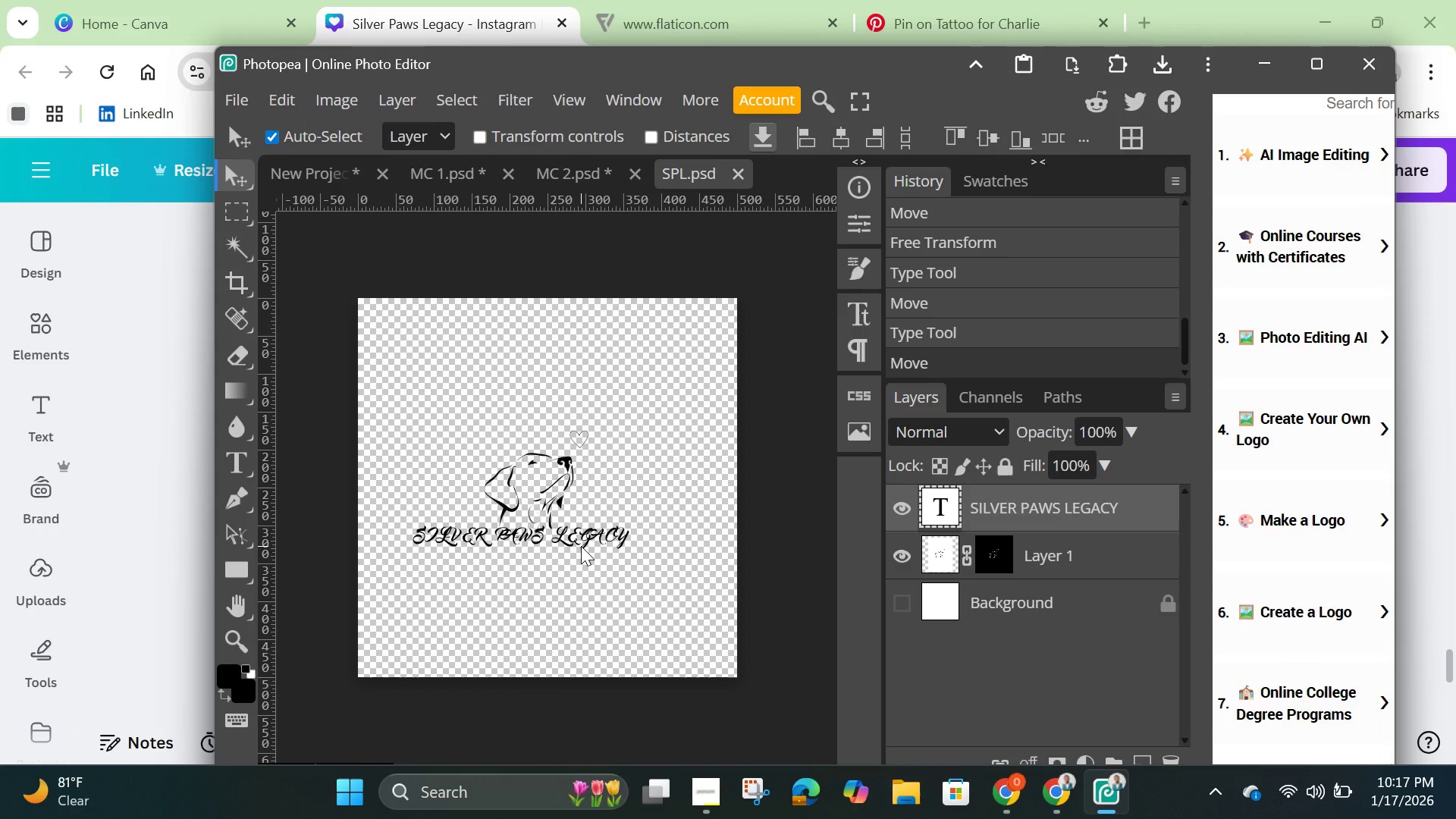 
left_click_drag(start_coordinate=[584, 542], to_coordinate=[595, 543])
 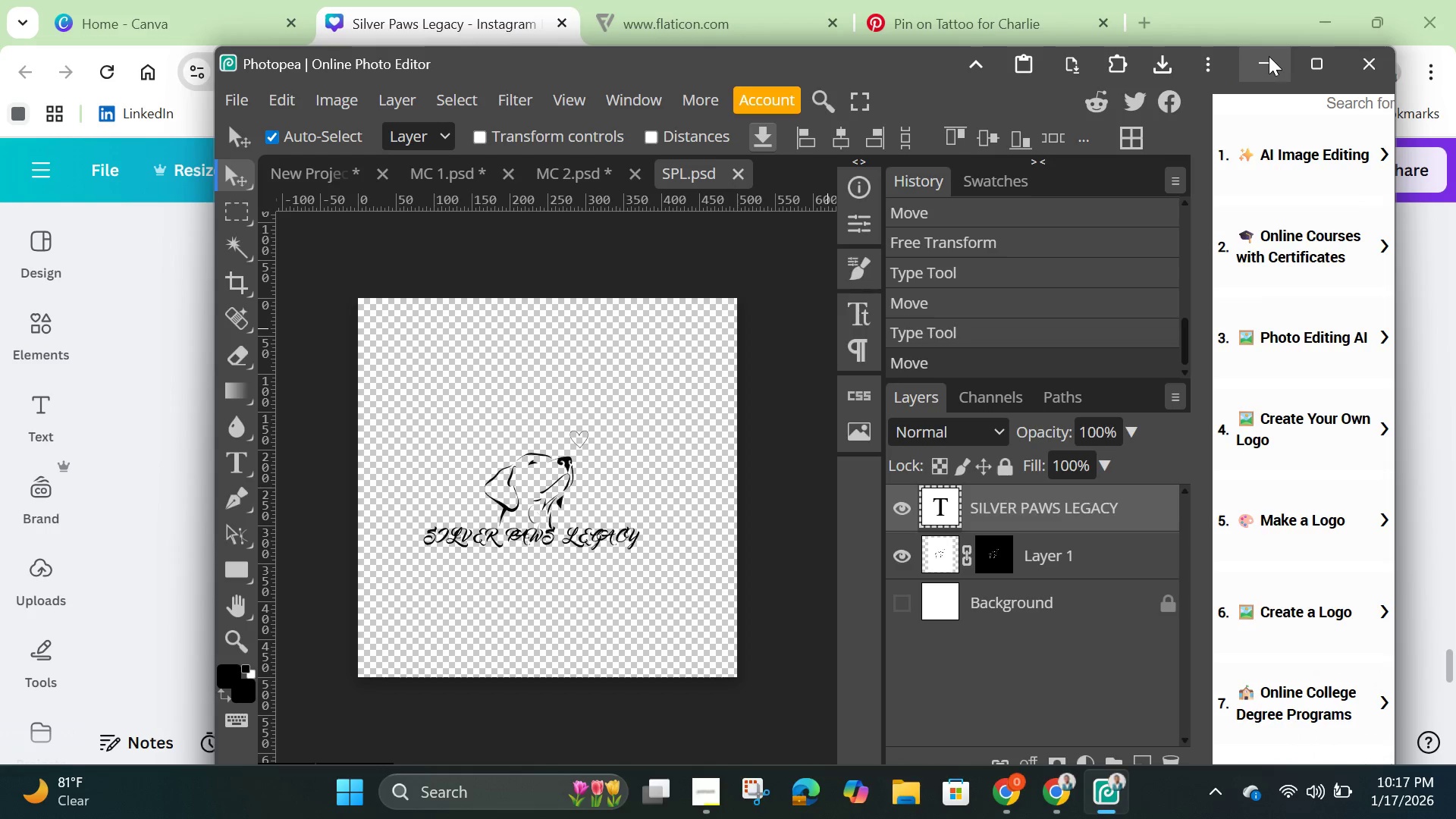 
wait(9.78)
 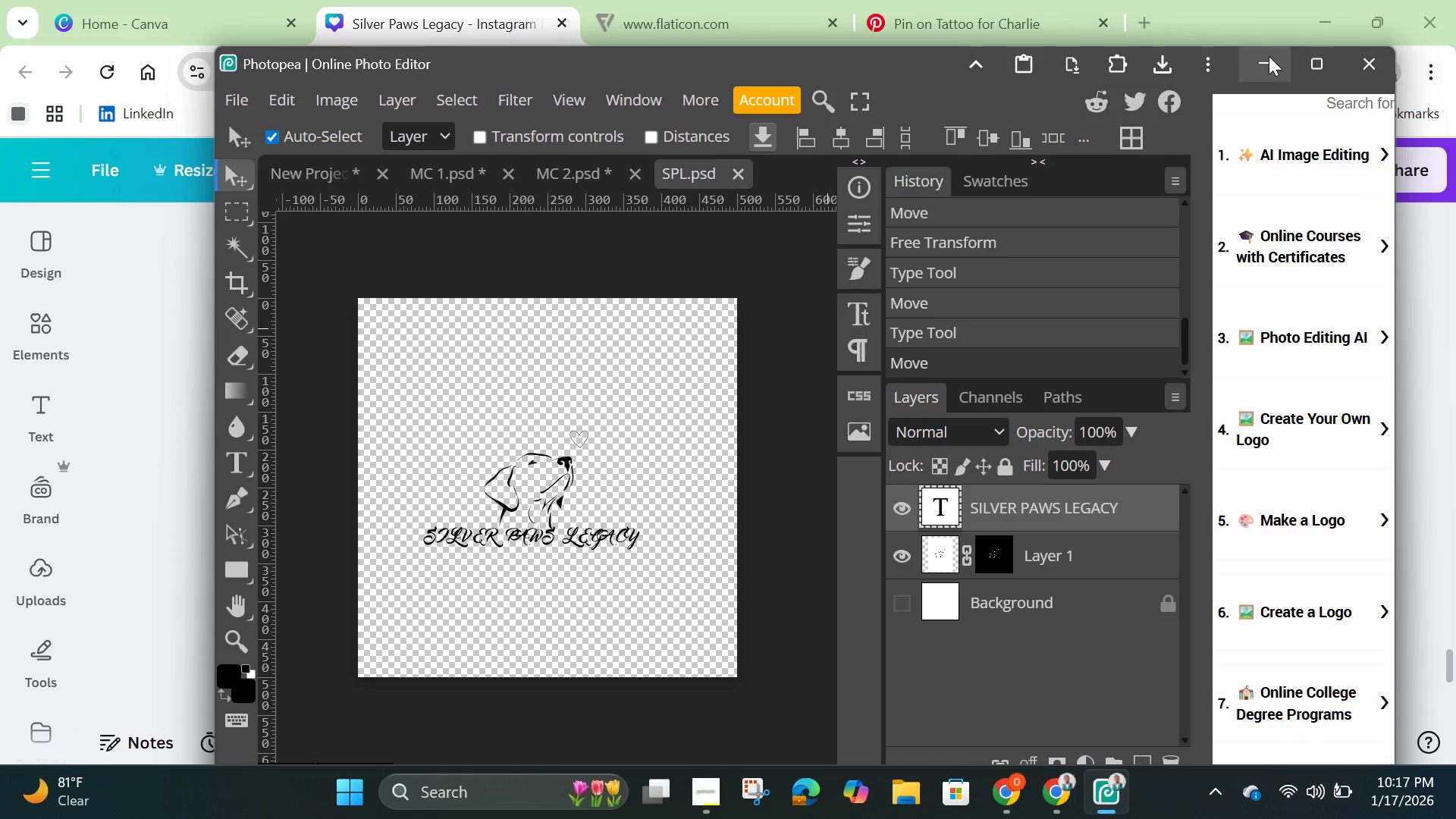 
right_click([695, 171])
 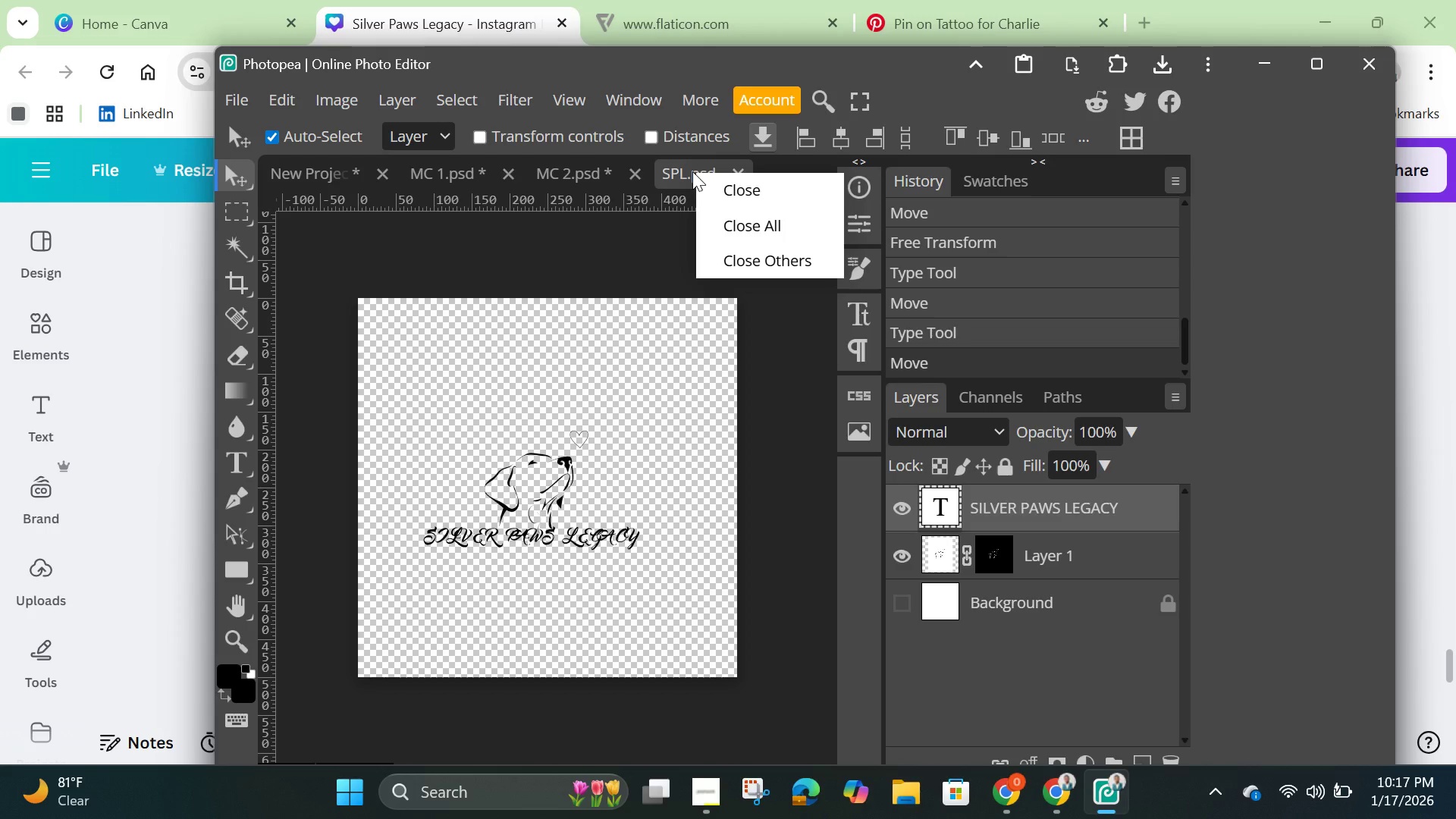 
left_click([692, 171])
 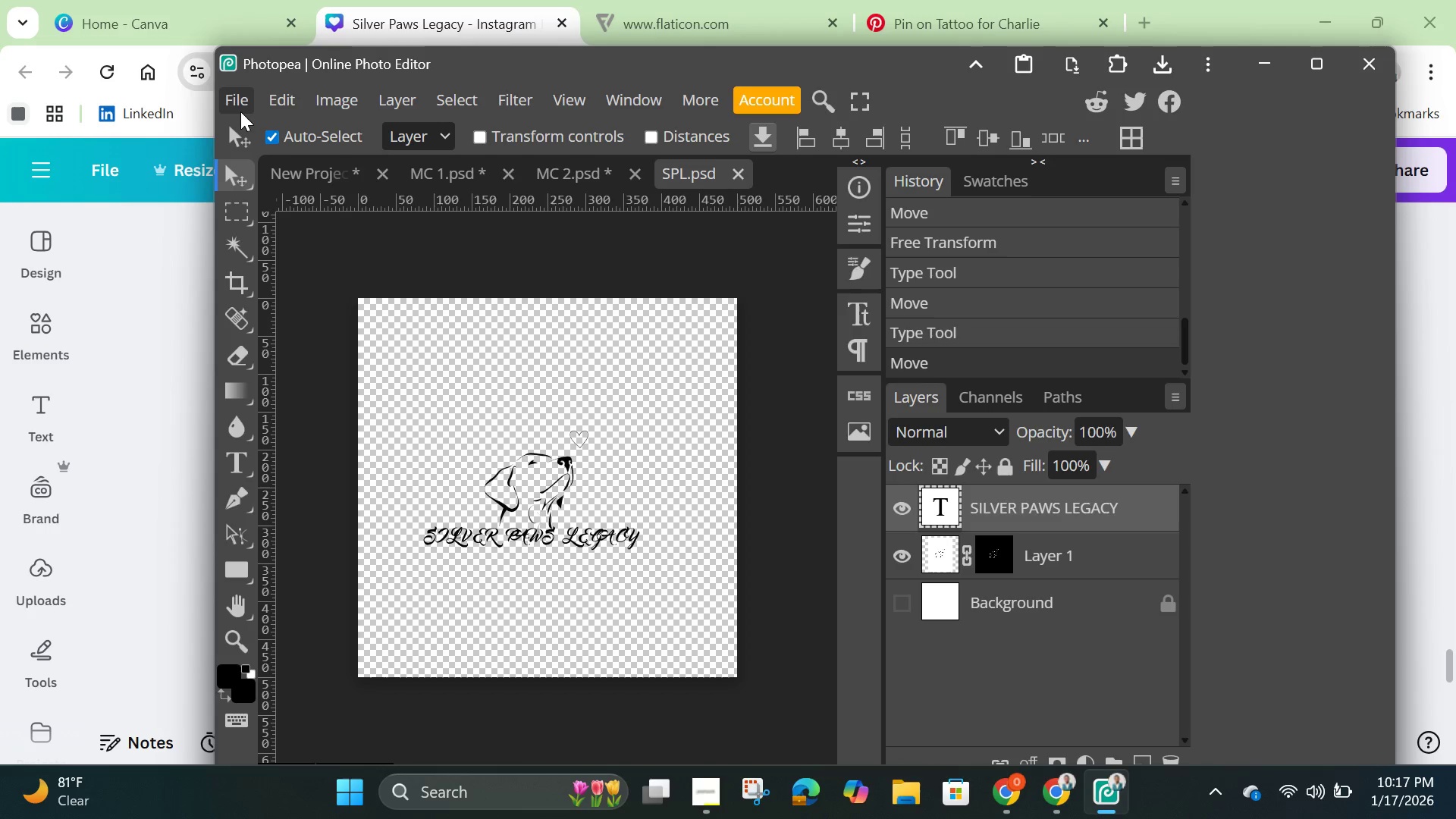 
left_click([240, 108])
 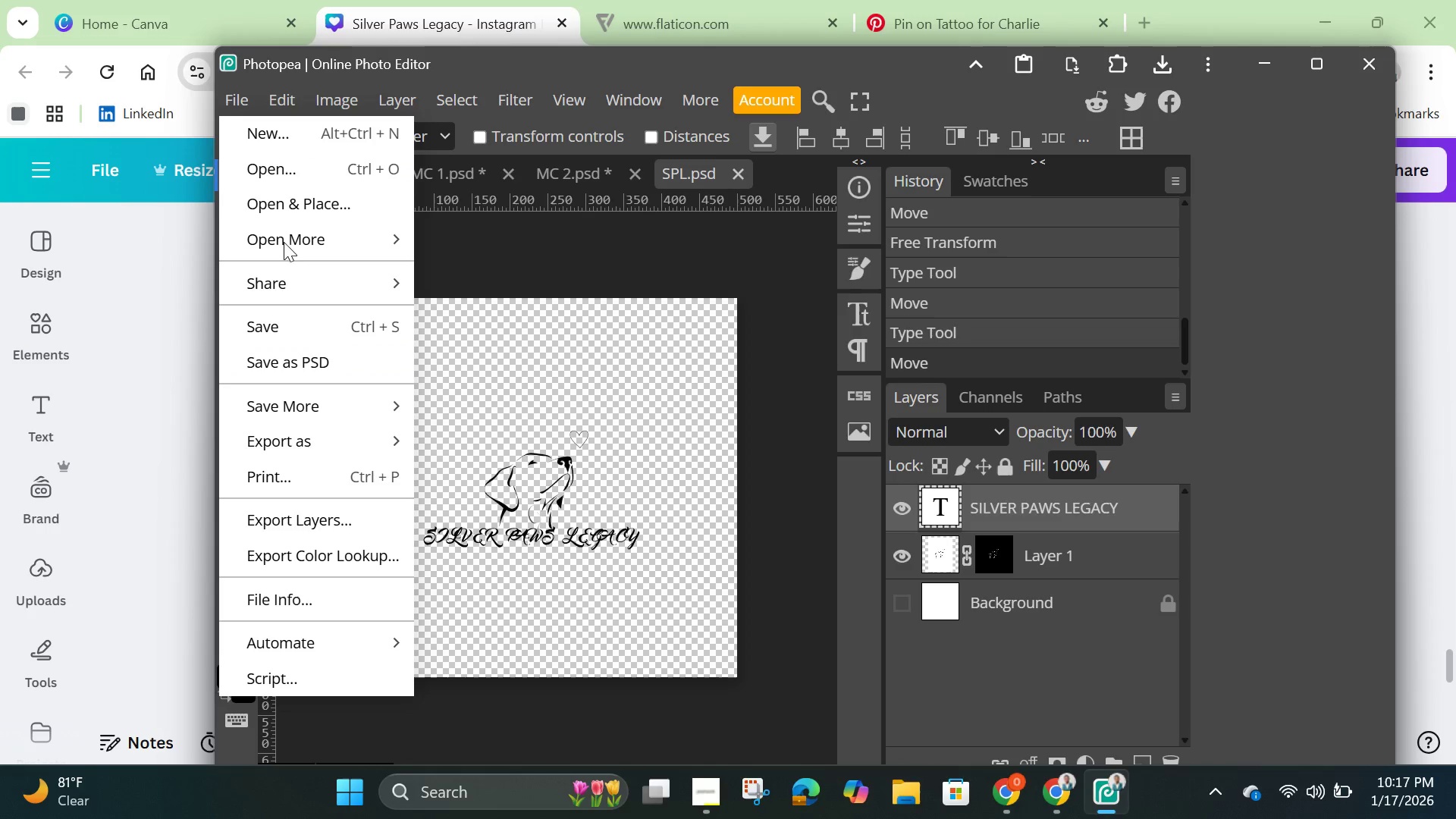 
left_click([284, 173])
 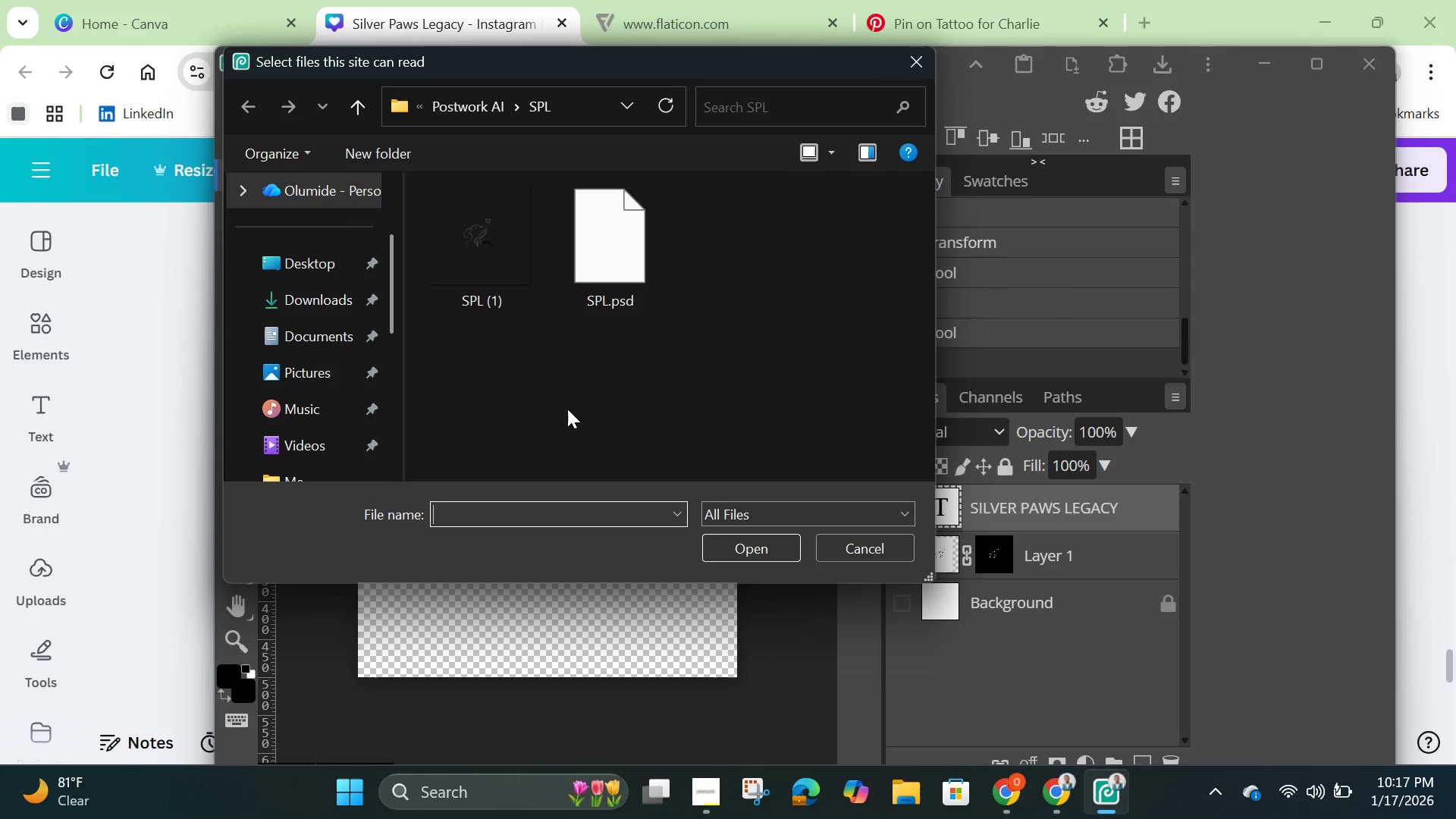 
mouse_move([538, 294])
 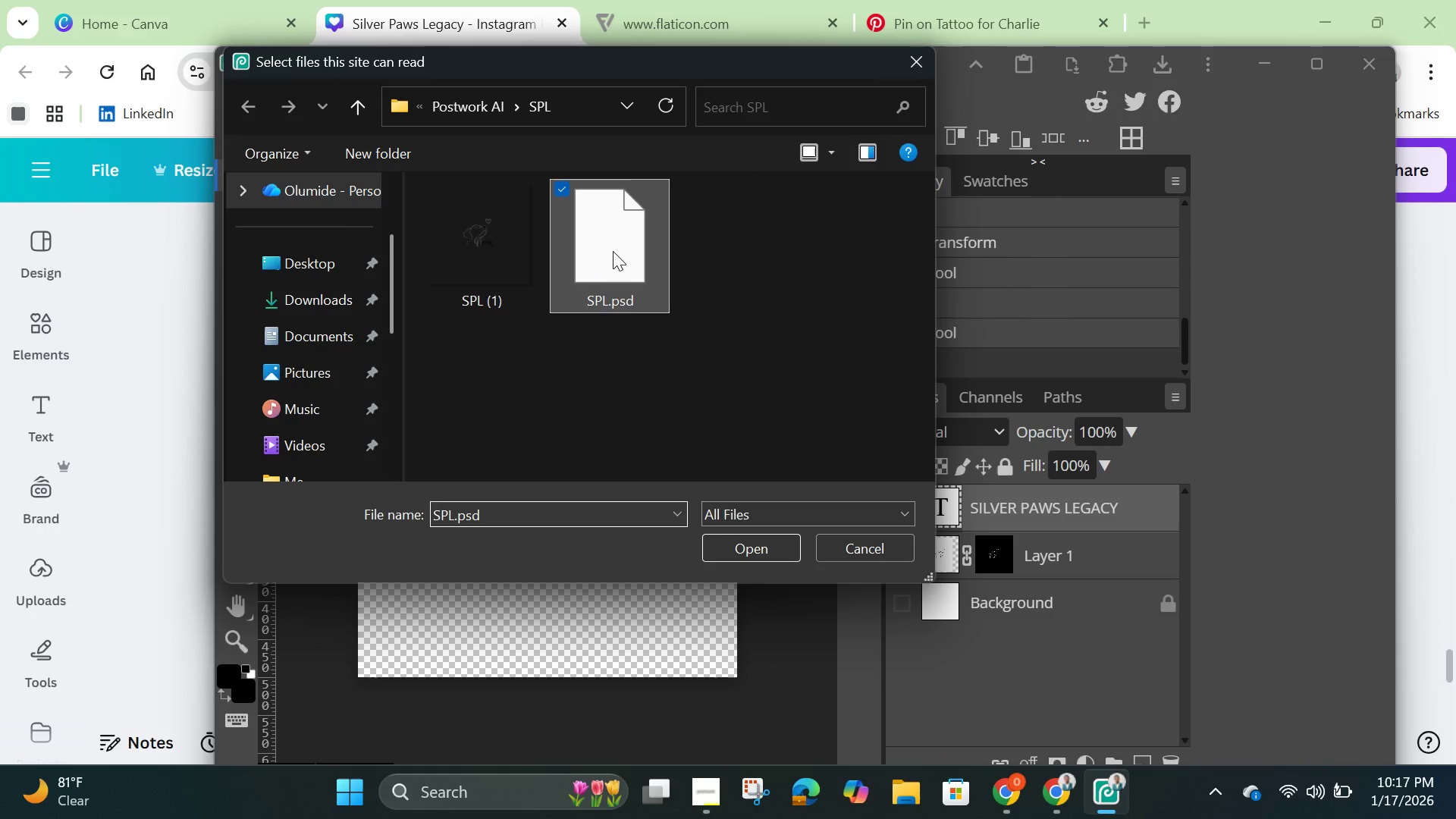 
left_click([613, 251])
 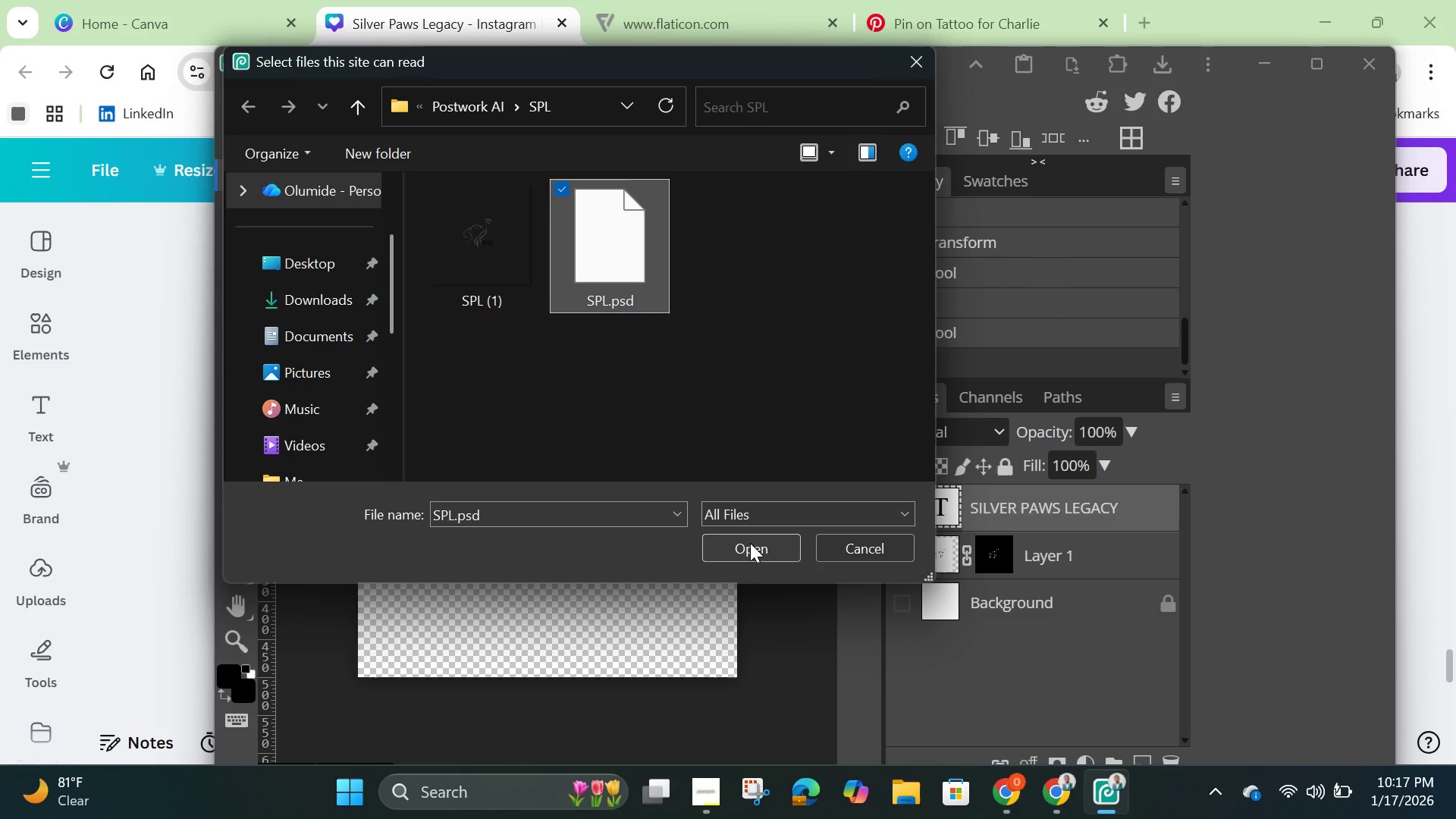 
left_click([750, 543])
 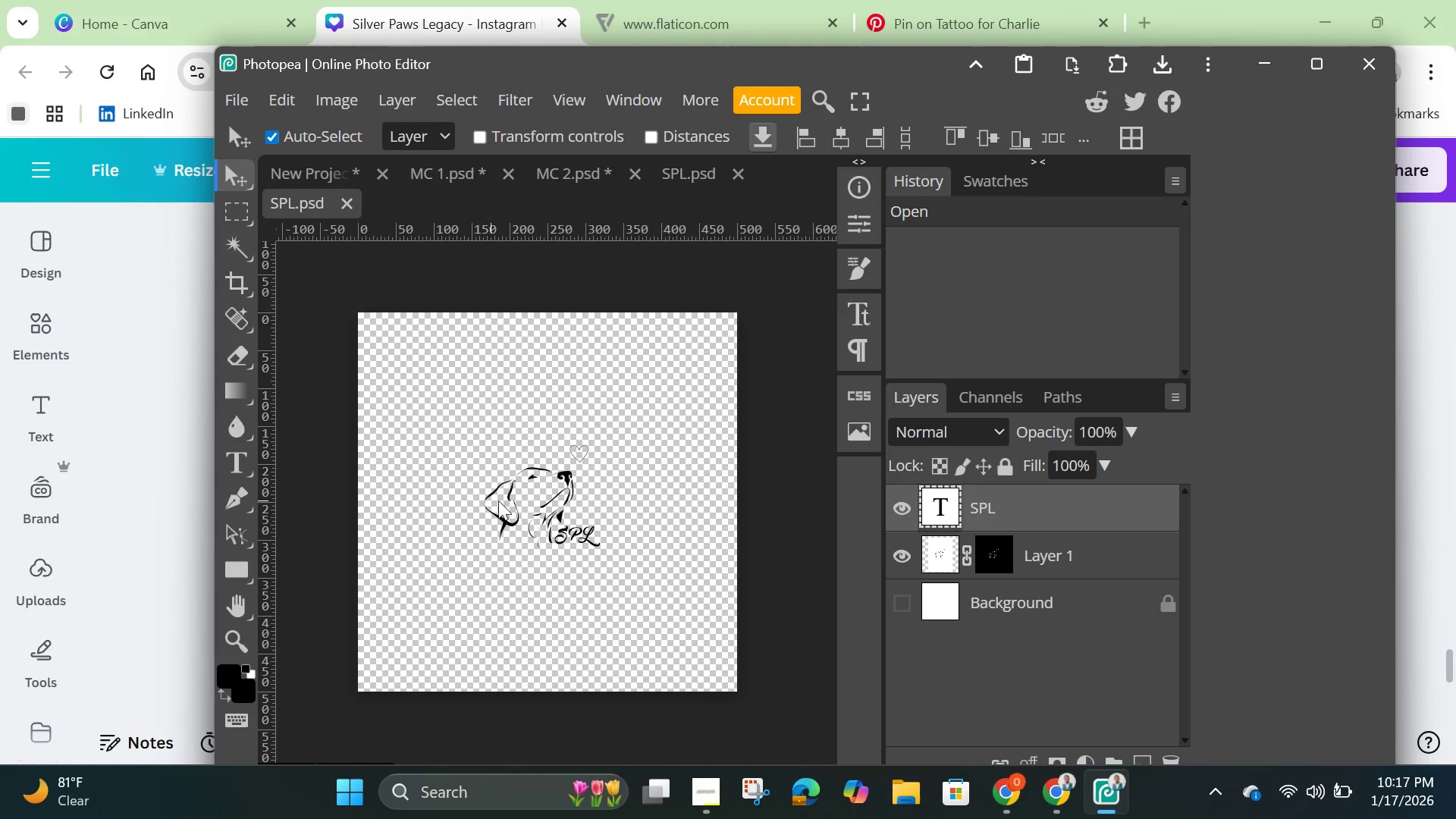 
left_click([519, 499])
 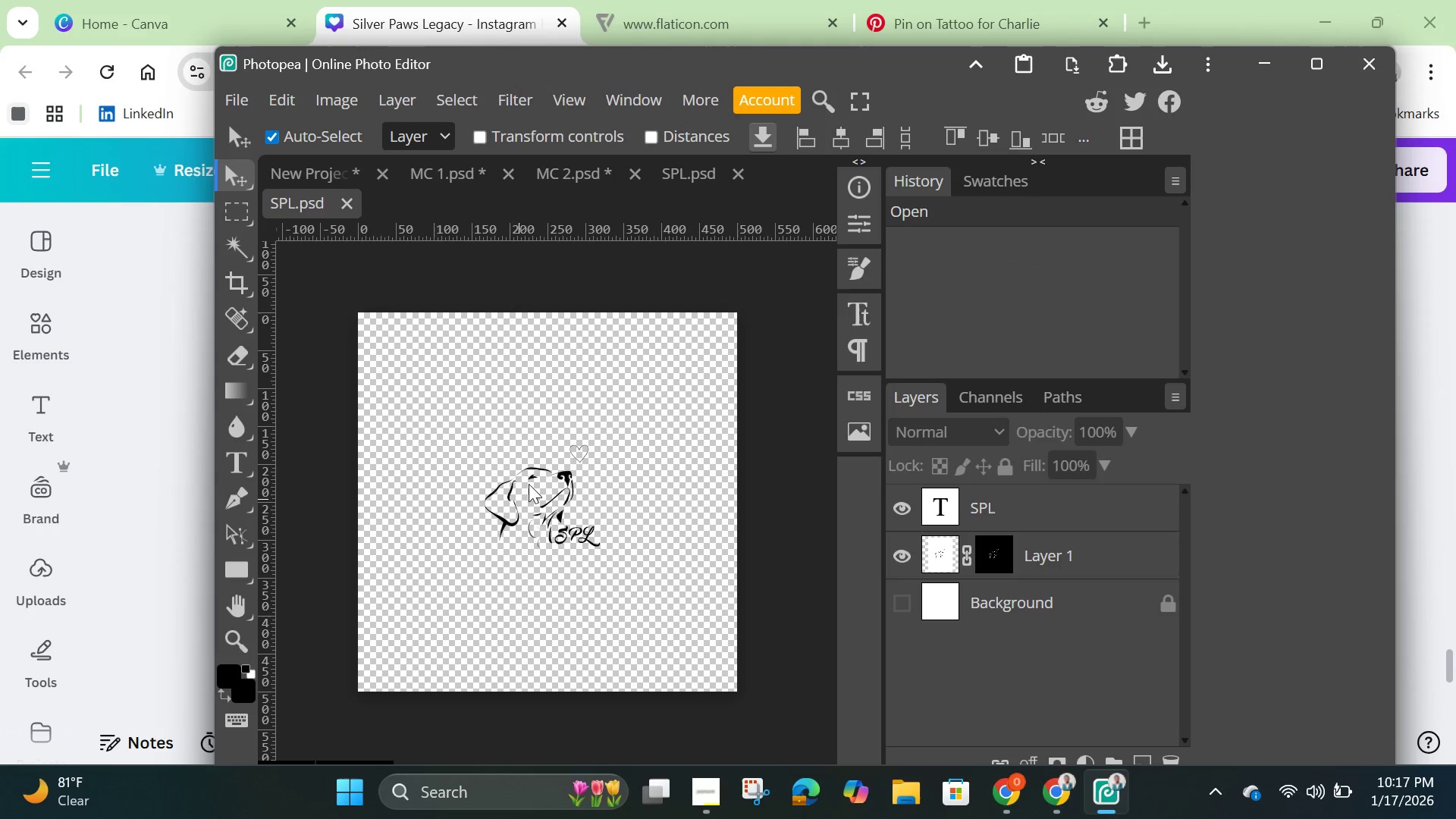 
left_click_drag(start_coordinate=[519, 499], to_coordinate=[556, 433])
 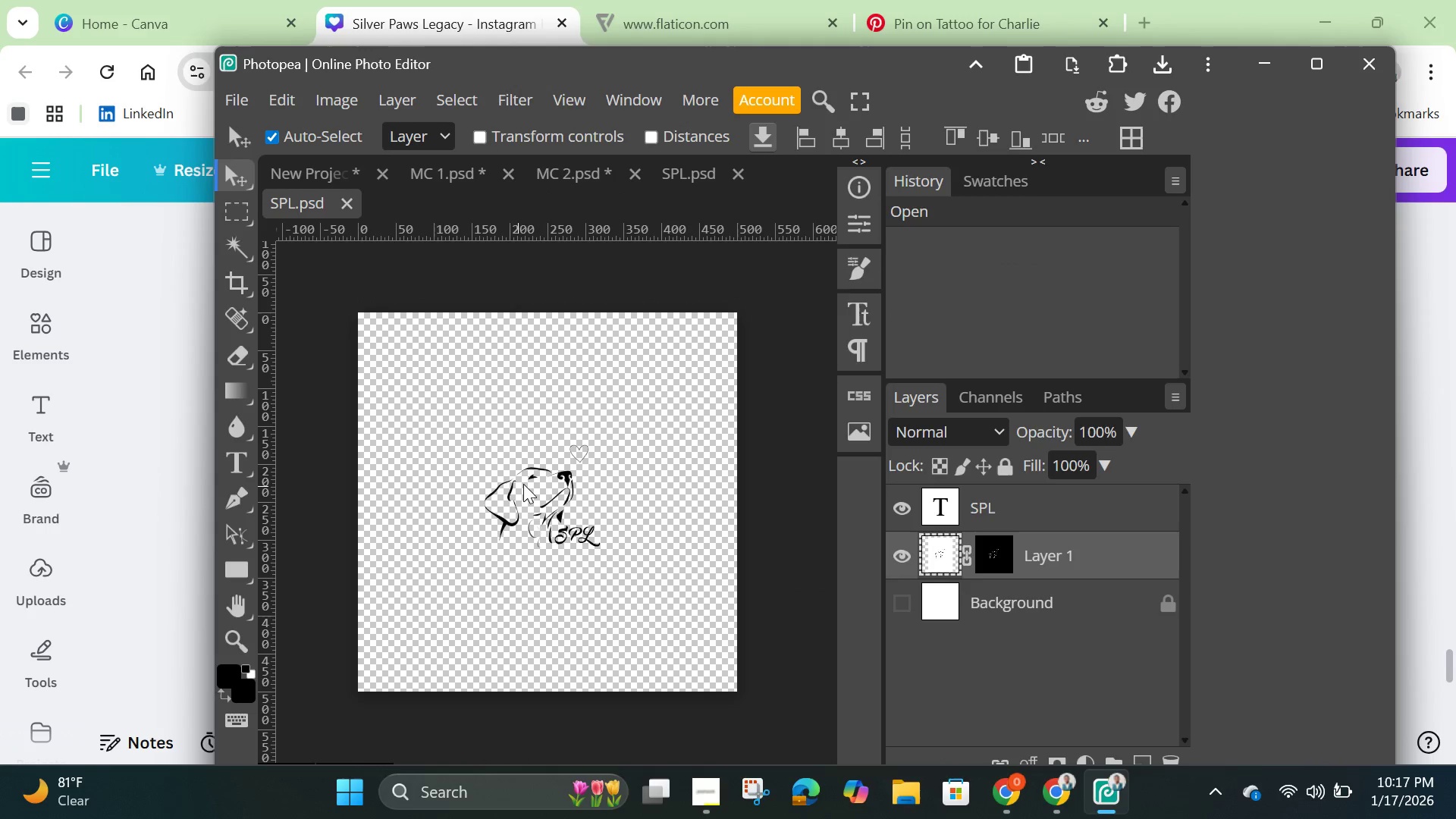 
left_click([541, 482])
 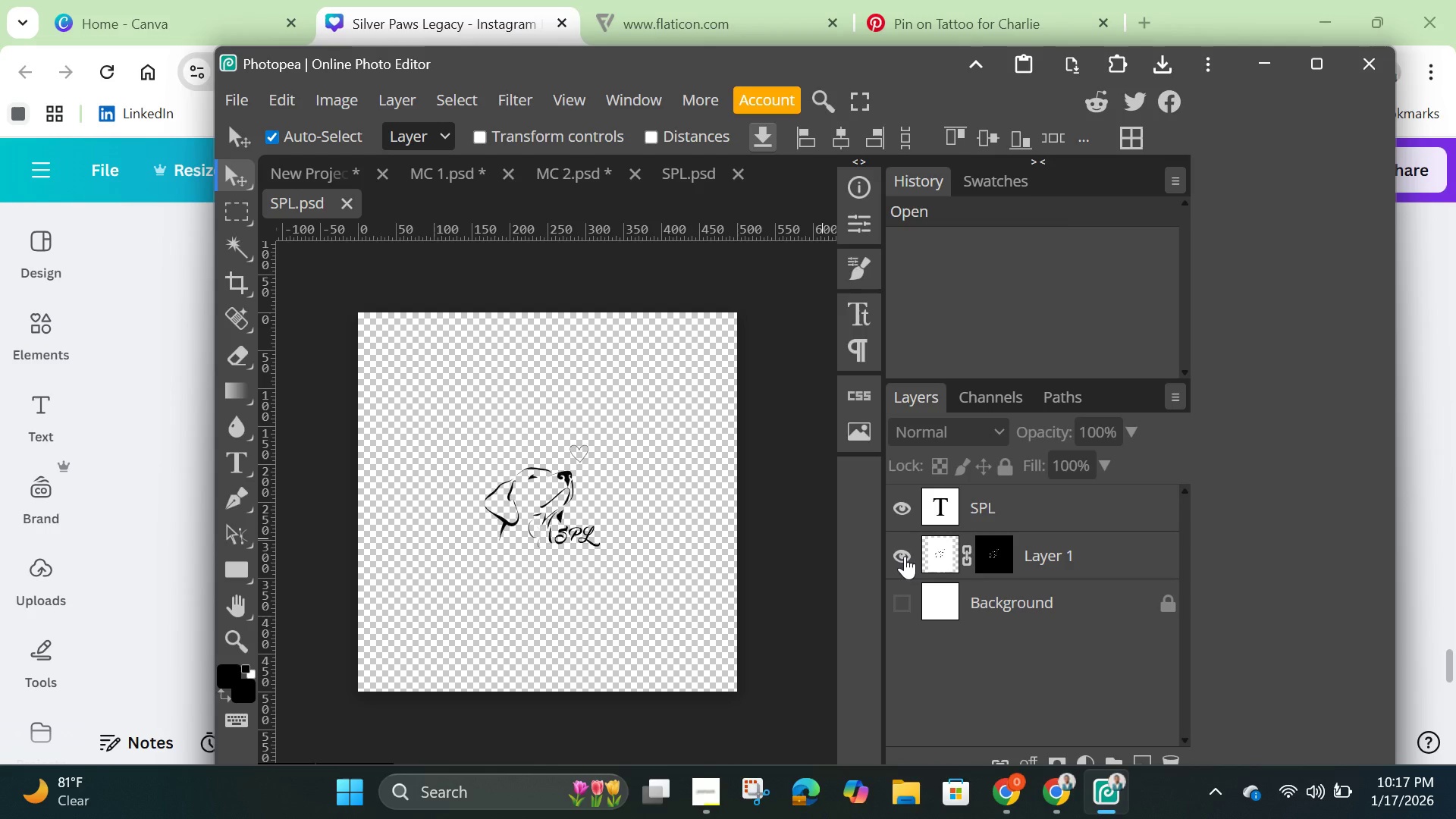 
left_click([905, 556])
 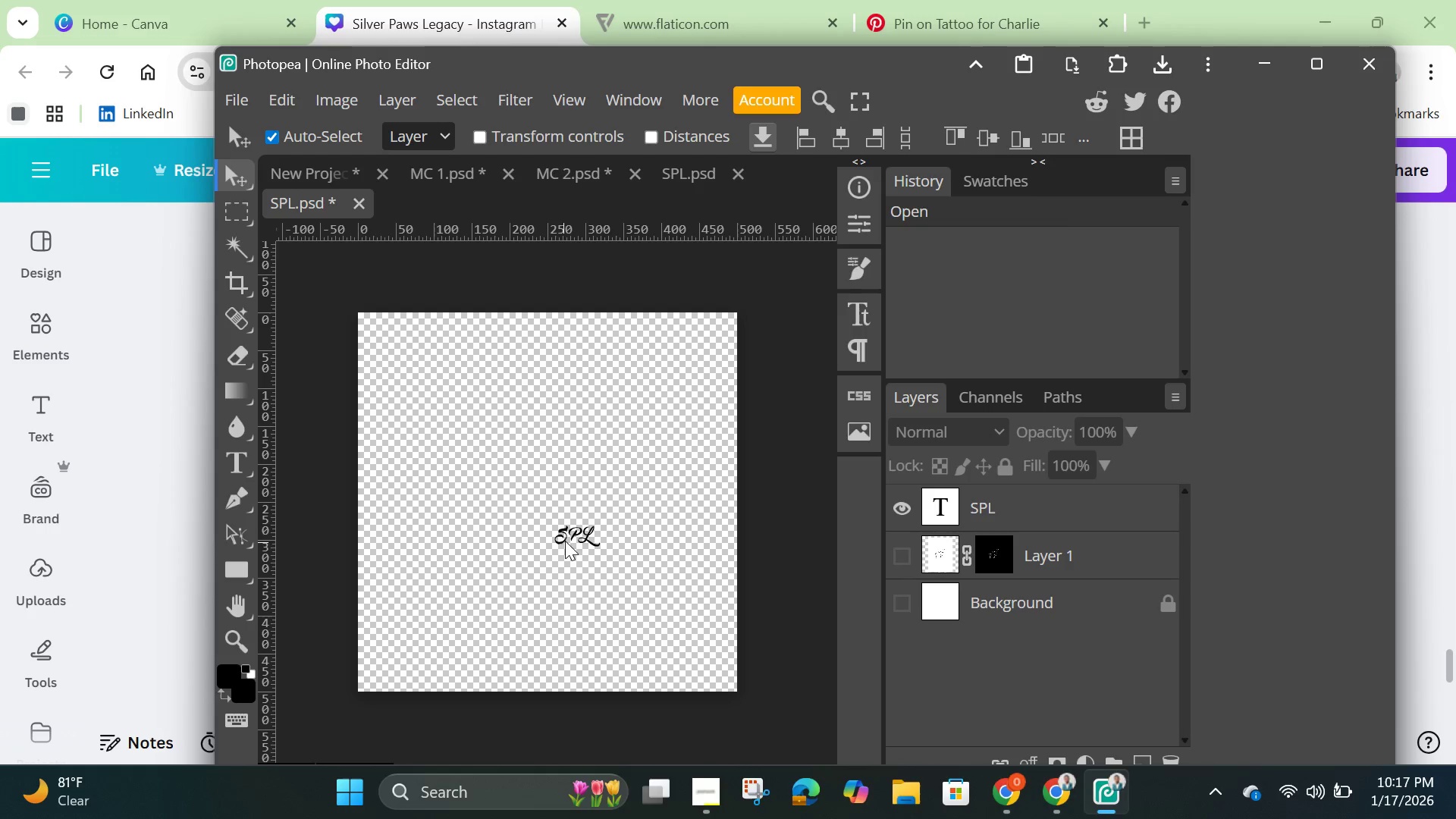 
left_click([571, 535])
 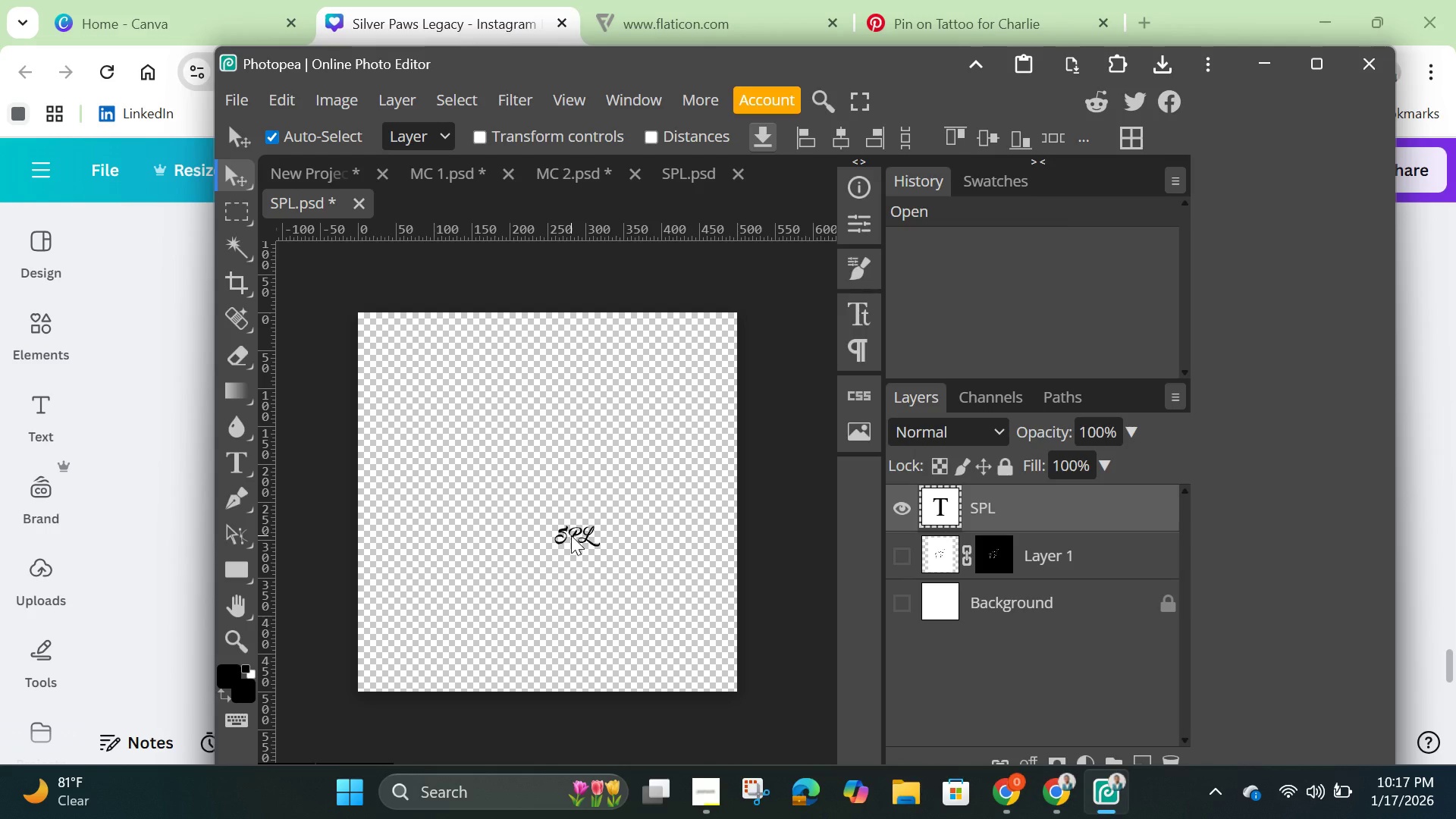 
key(Control+T)
 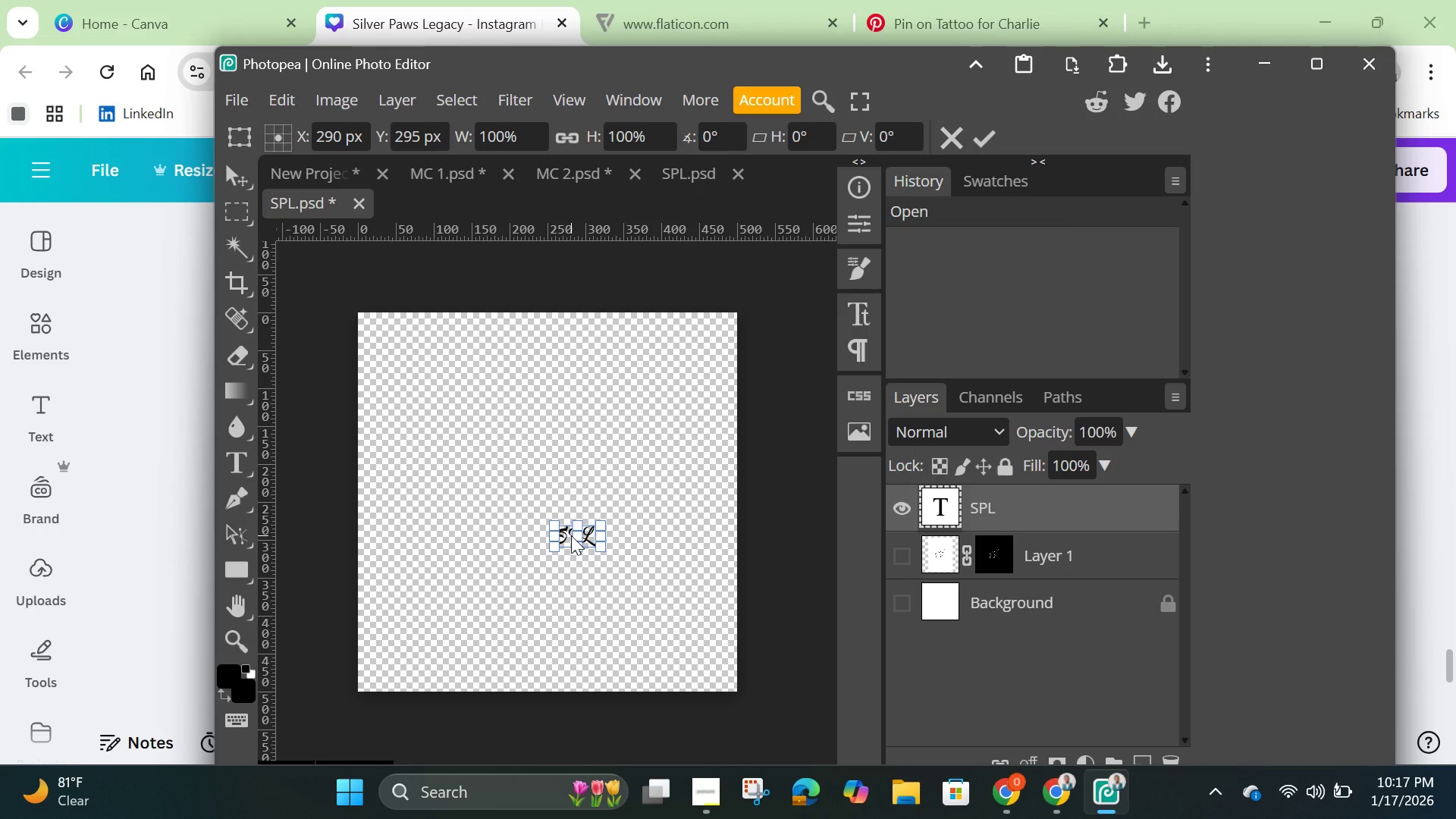 
hold_key(key=ShiftLeft, duration=1.52)
left_click_drag(start_coordinate=[605, 522], to_coordinate=[698, 421])
 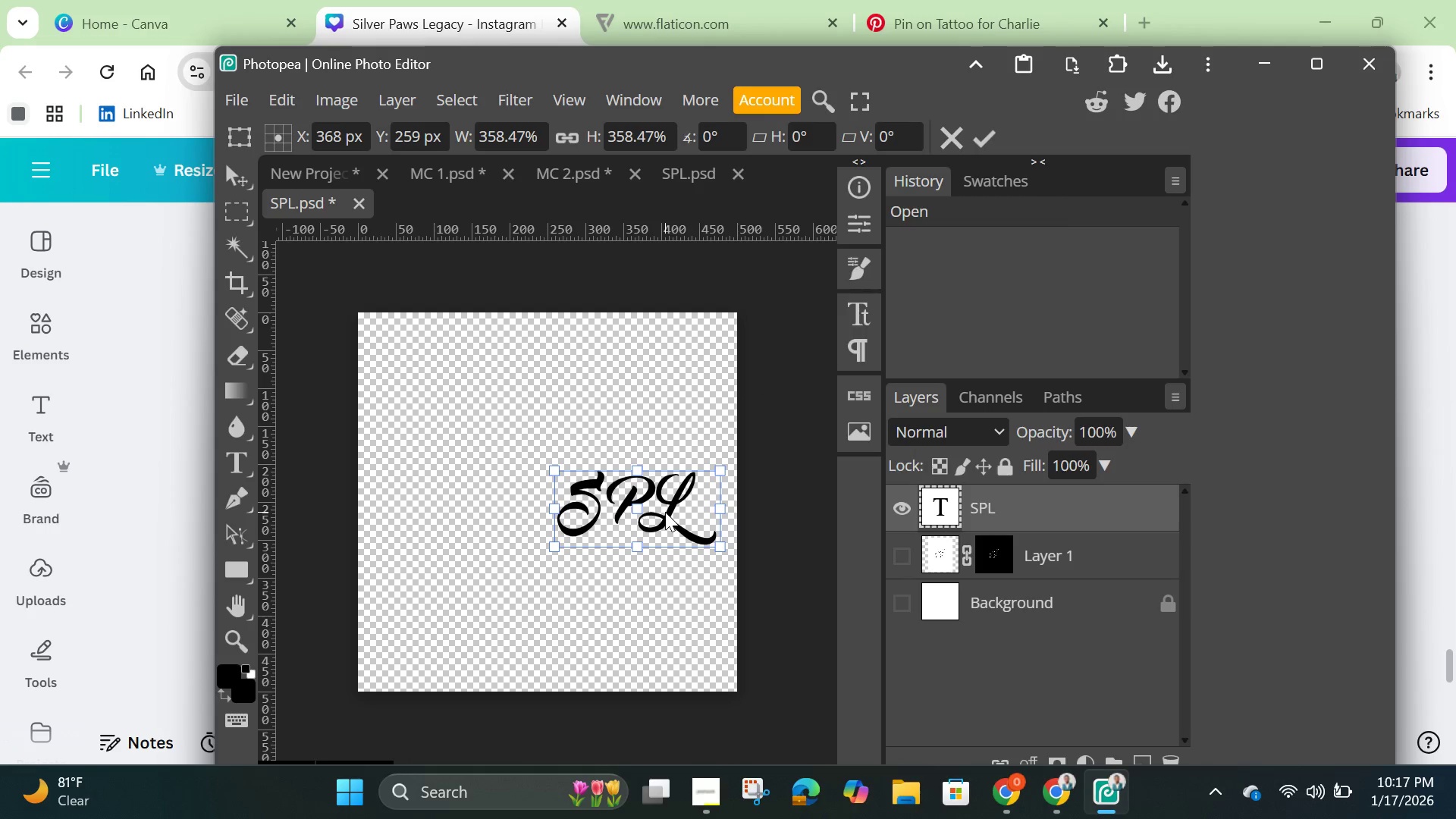 
hold_key(key=ShiftLeft, duration=1.45)
 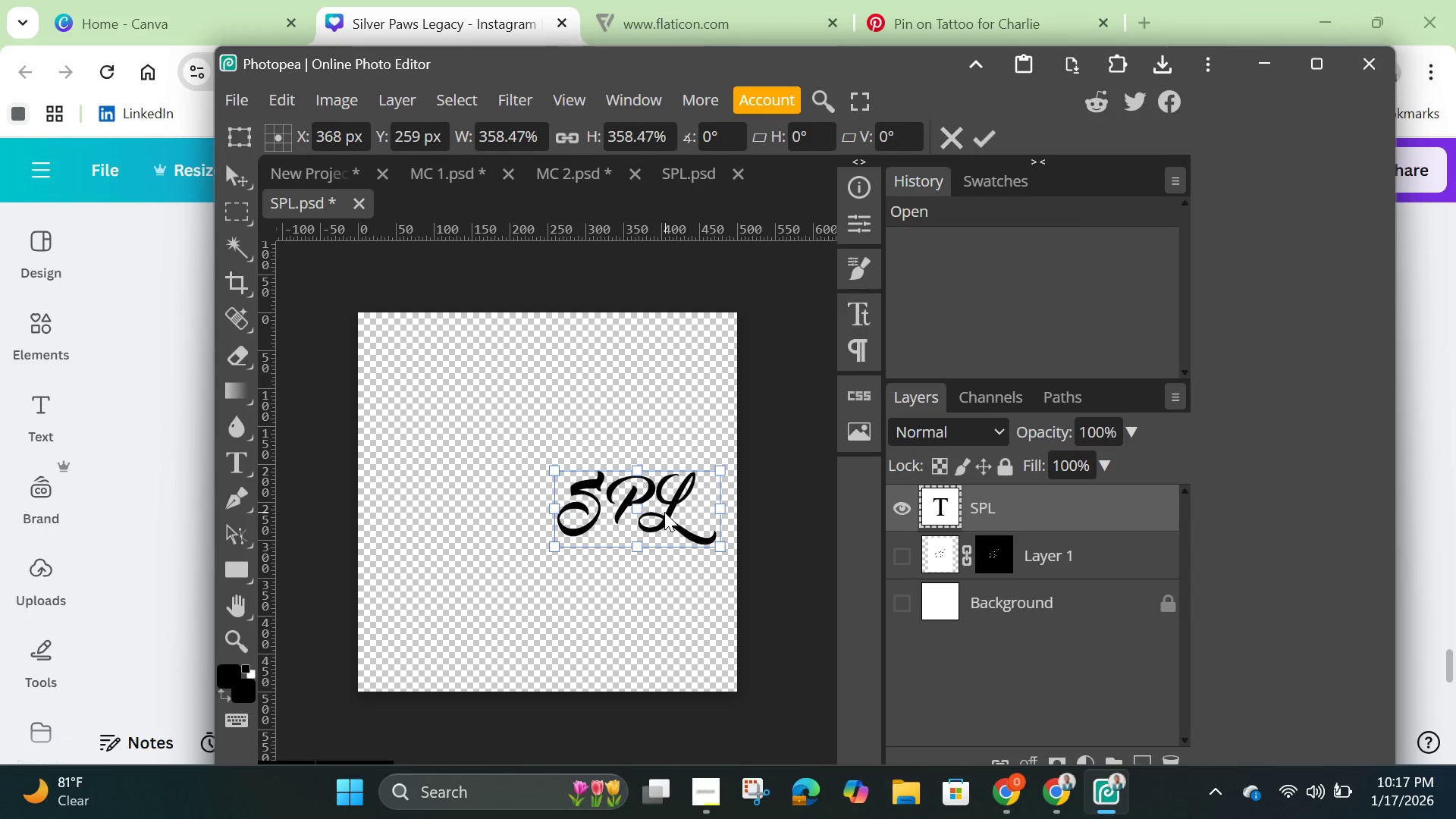 
left_click_drag(start_coordinate=[665, 512], to_coordinate=[580, 505])
 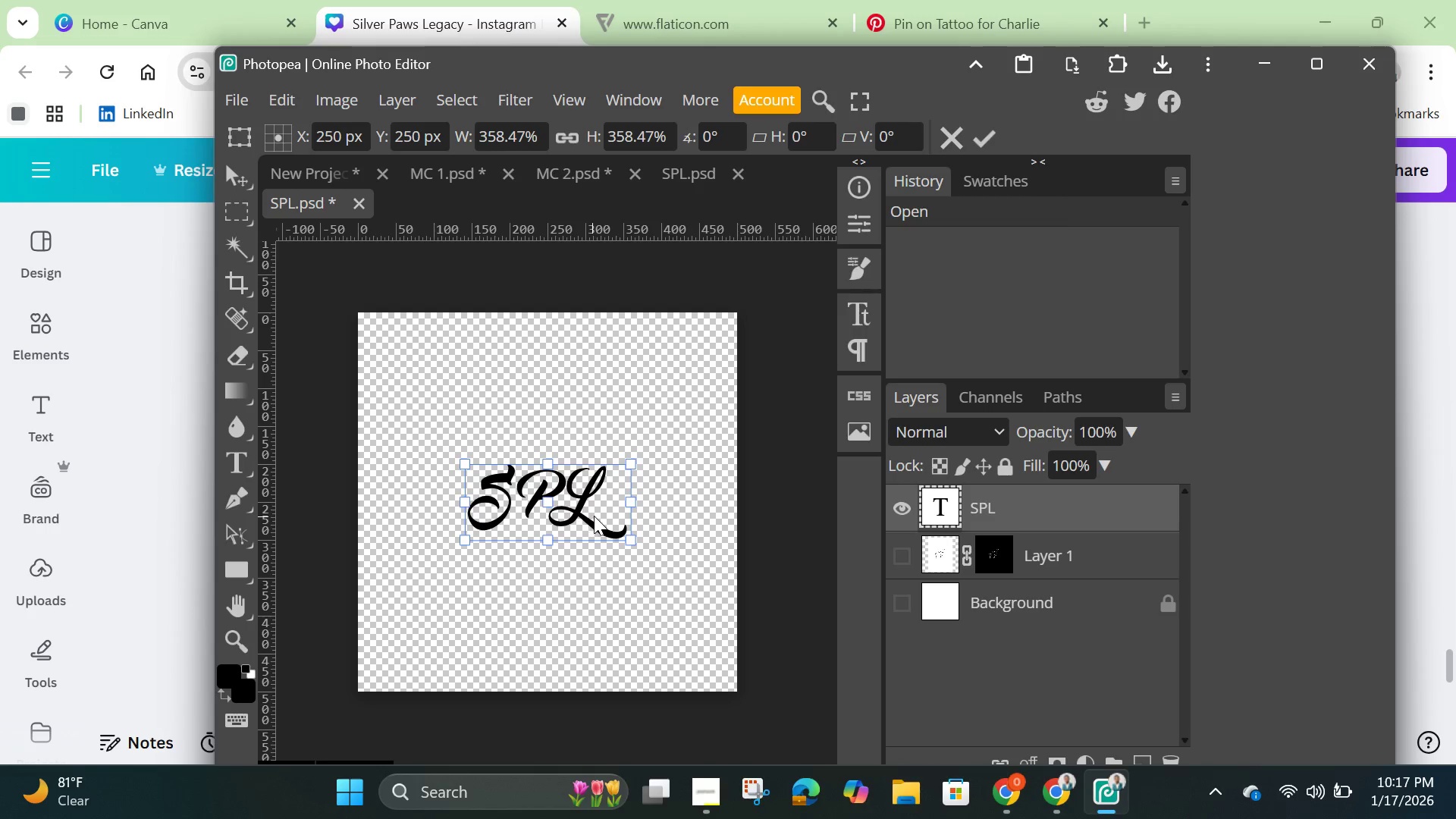 
hold_key(key=ShiftLeft, duration=1.53)
left_click_drag(start_coordinate=[633, 463], to_coordinate=[752, 391])
 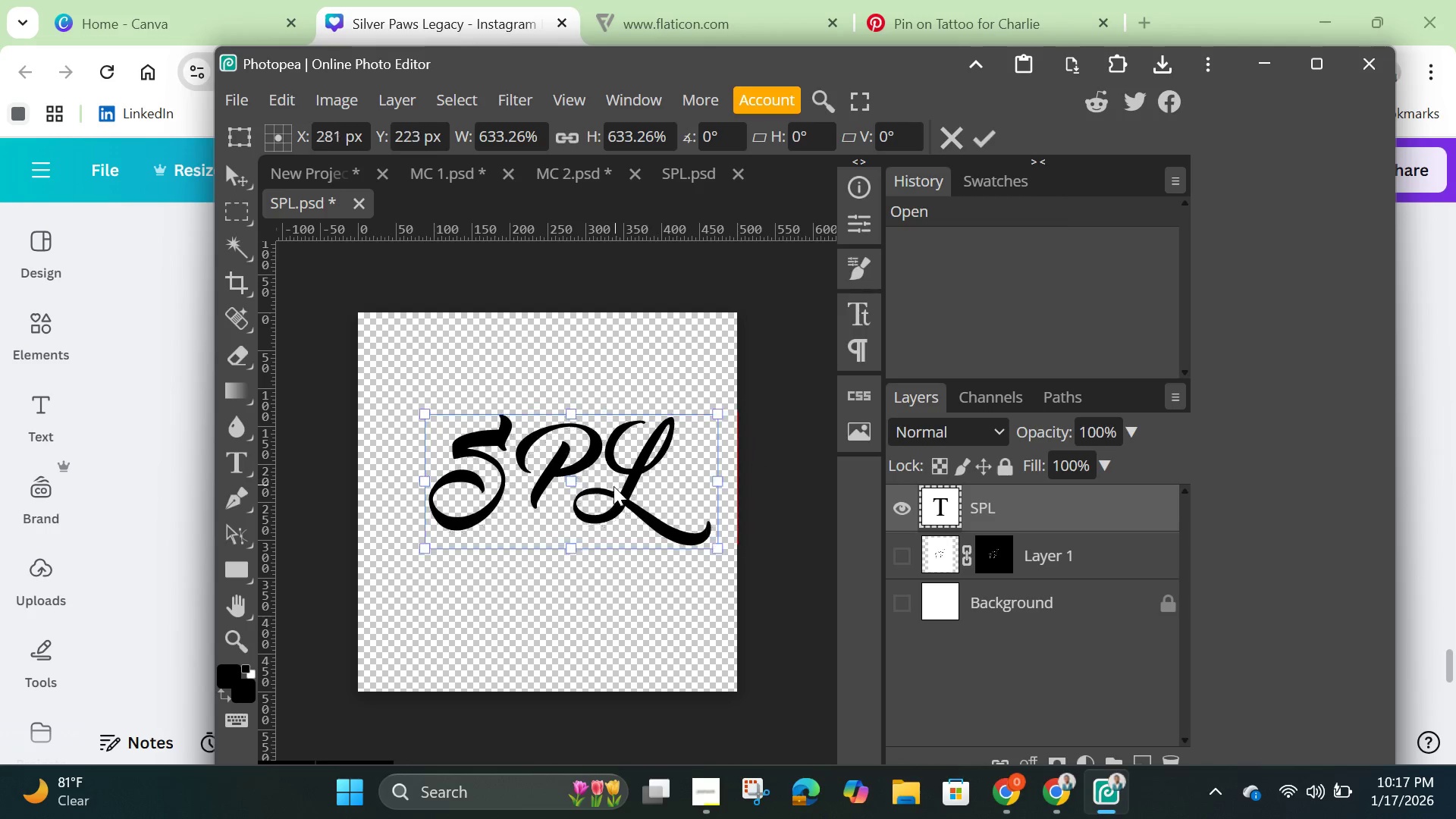 
hold_key(key=ShiftLeft, duration=0.45)
 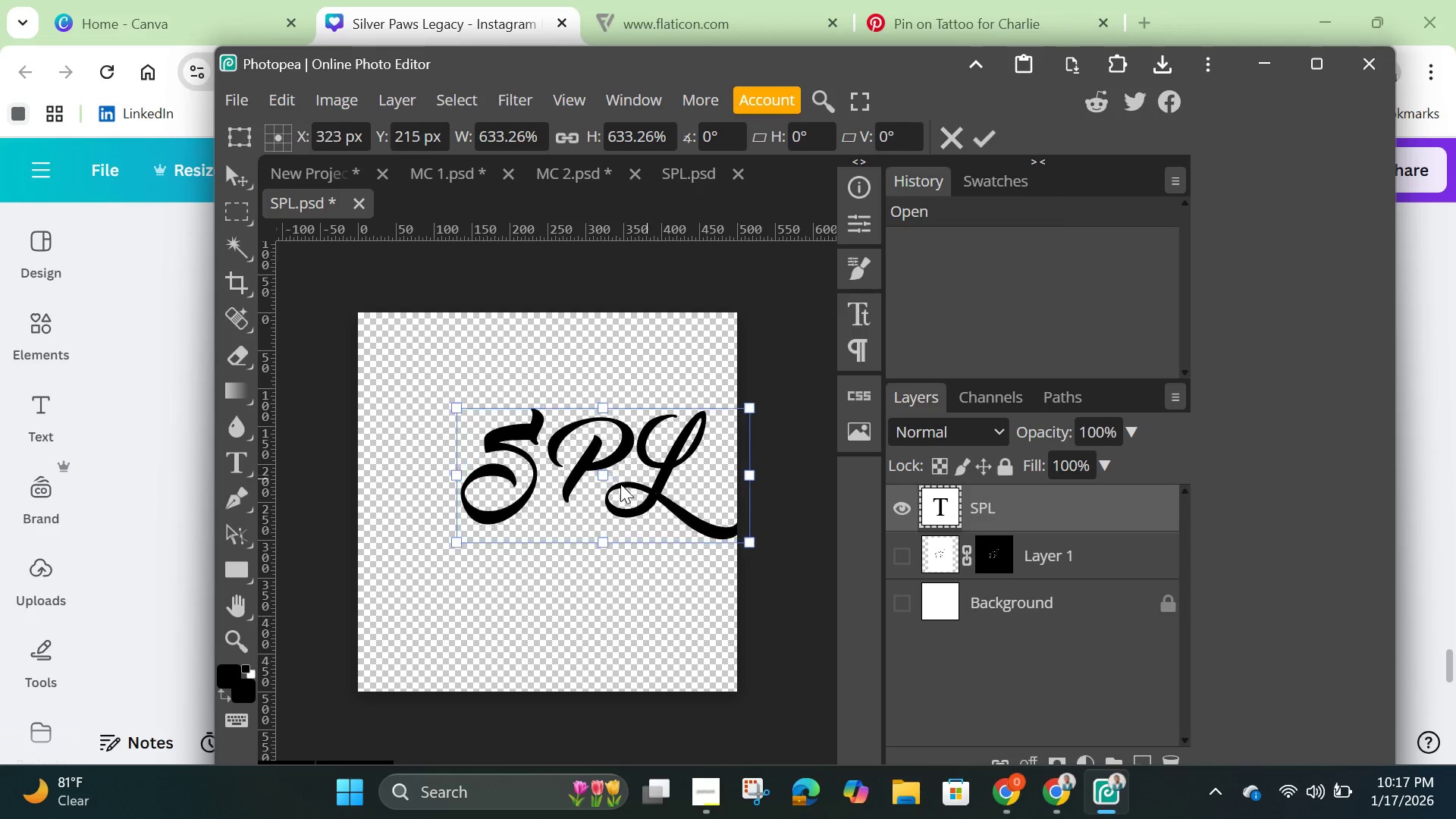 
left_click_drag(start_coordinate=[655, 476], to_coordinate=[594, 507])
 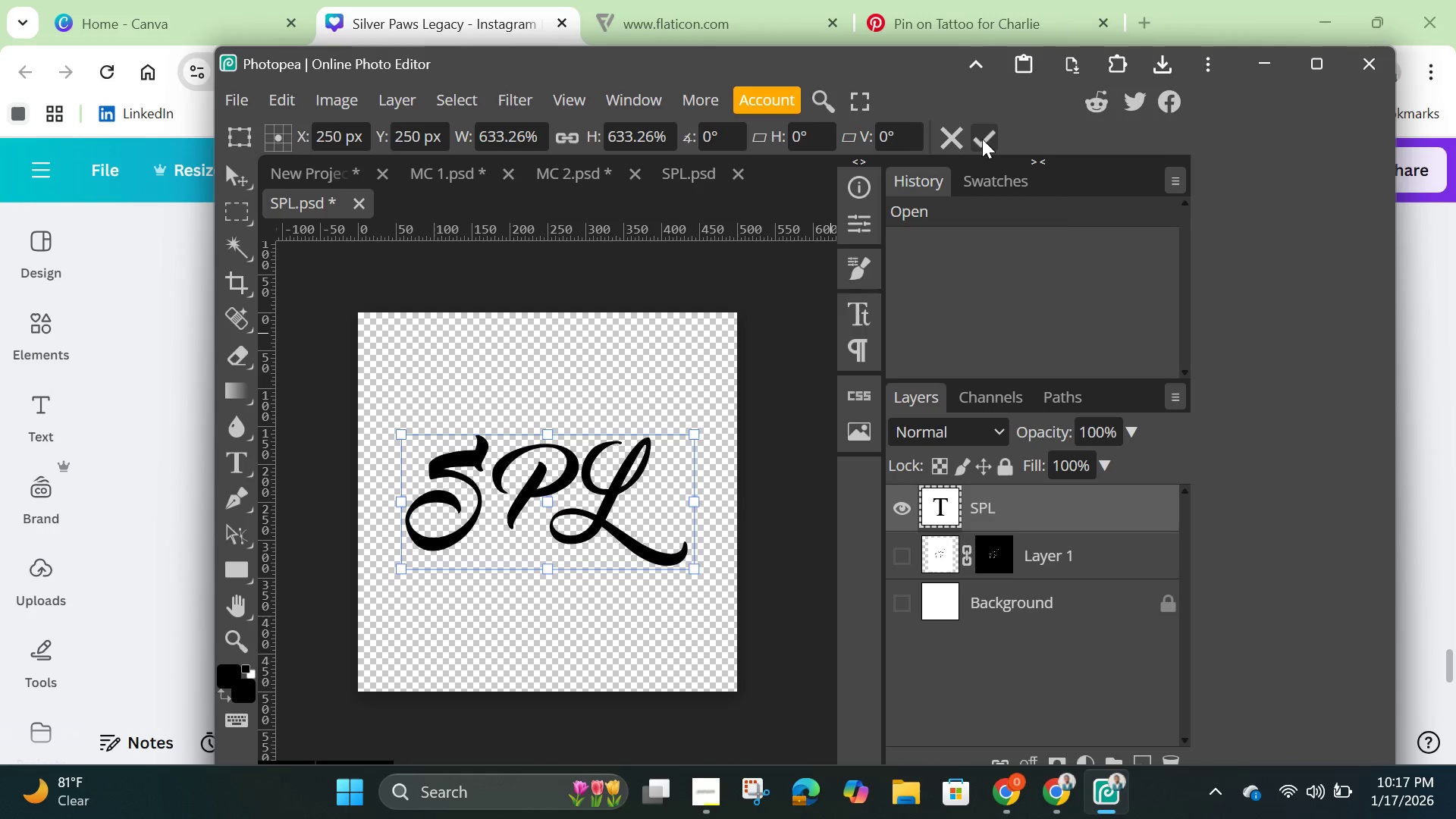 
left_click([982, 139])
 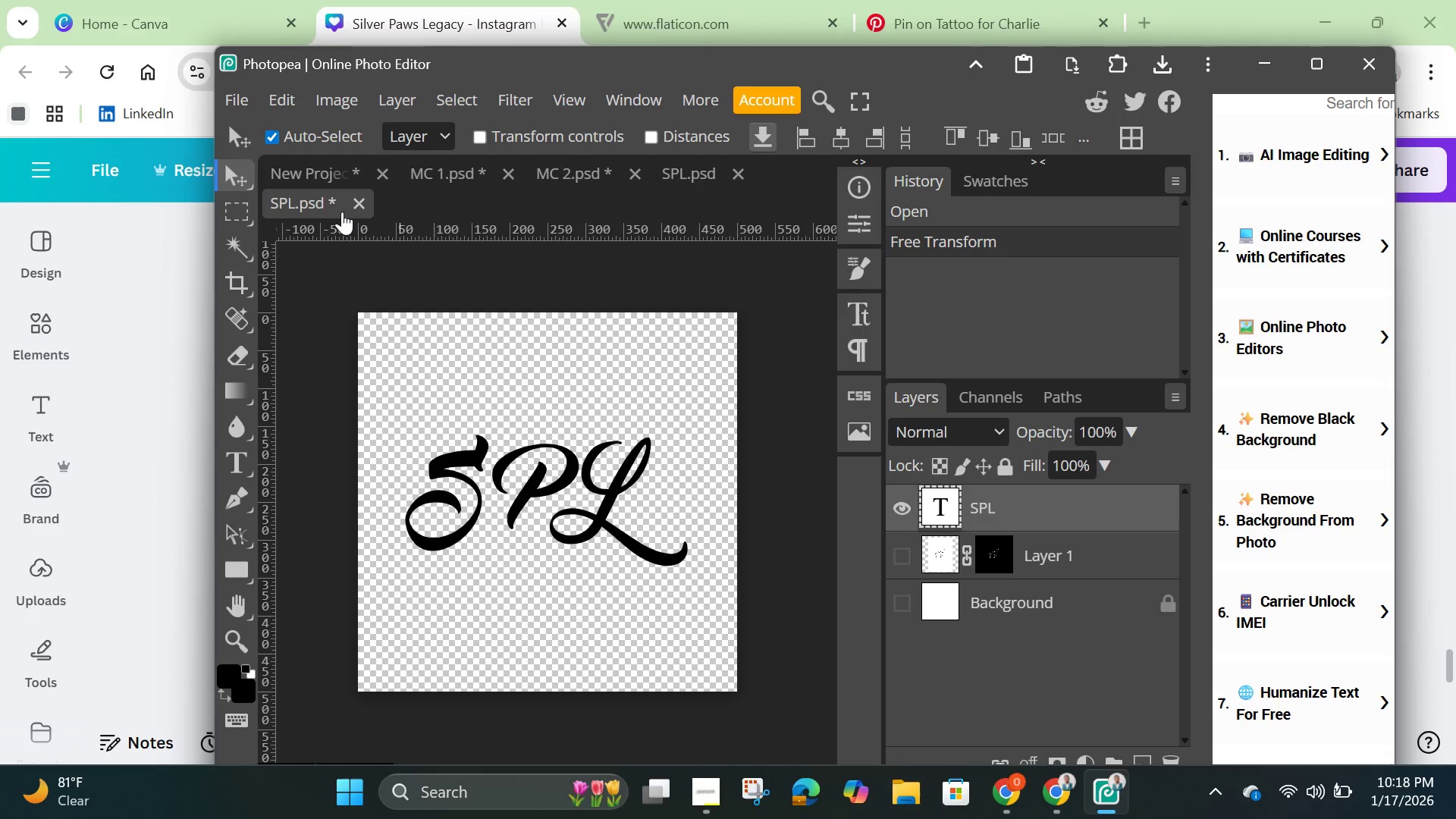 
wait(5.51)
 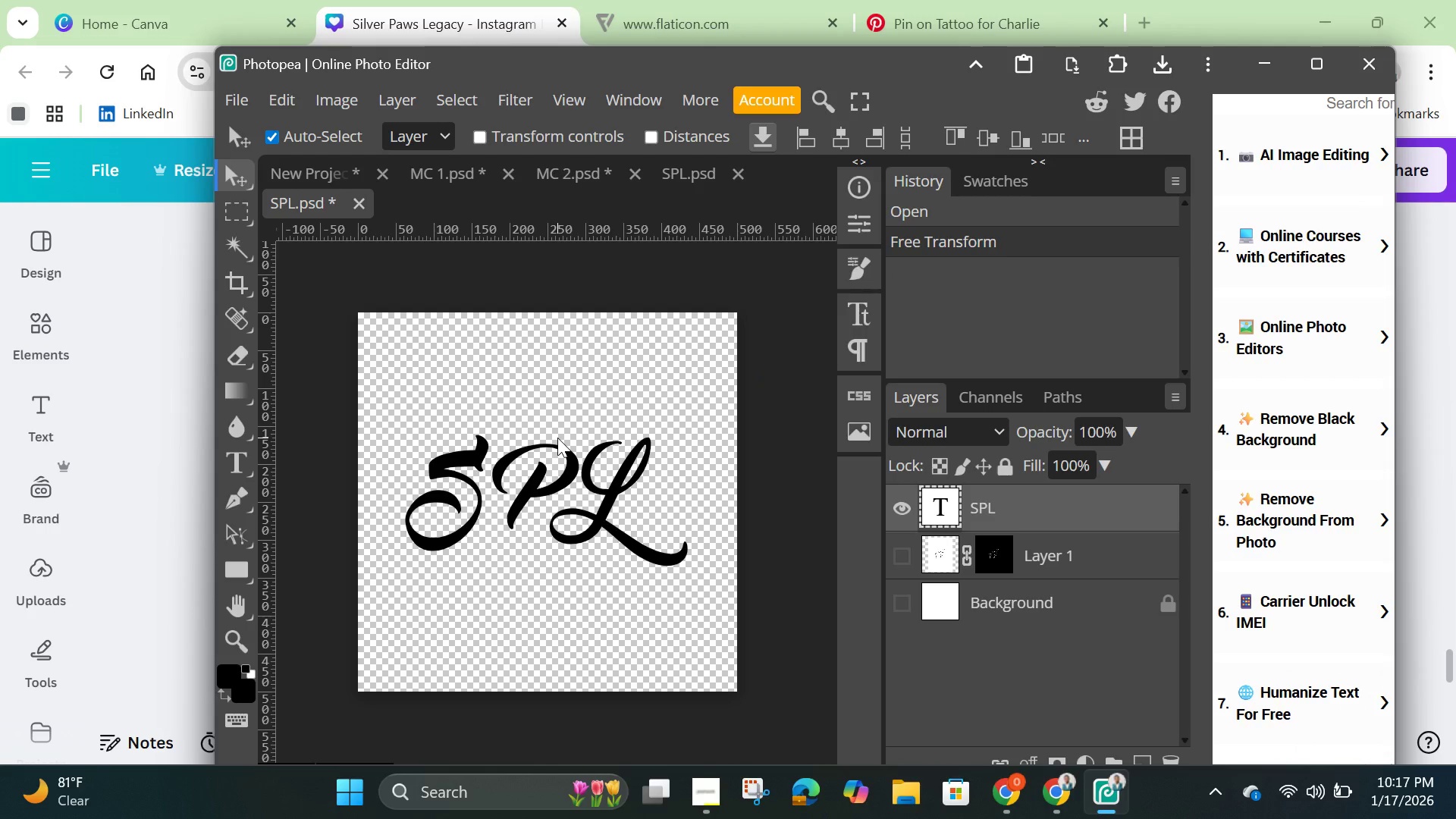 
left_click([242, 103])
 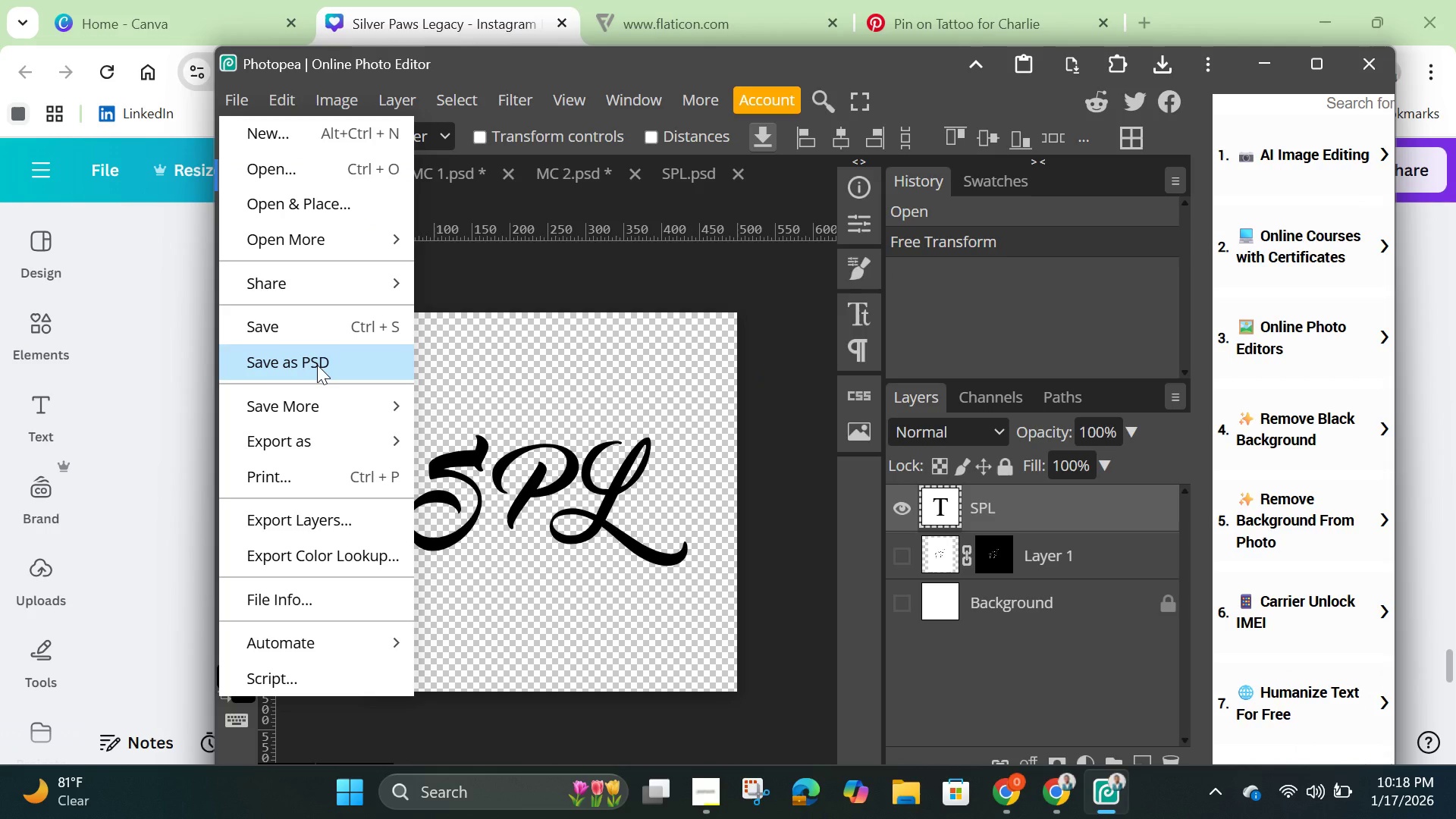 
wait(5.92)
 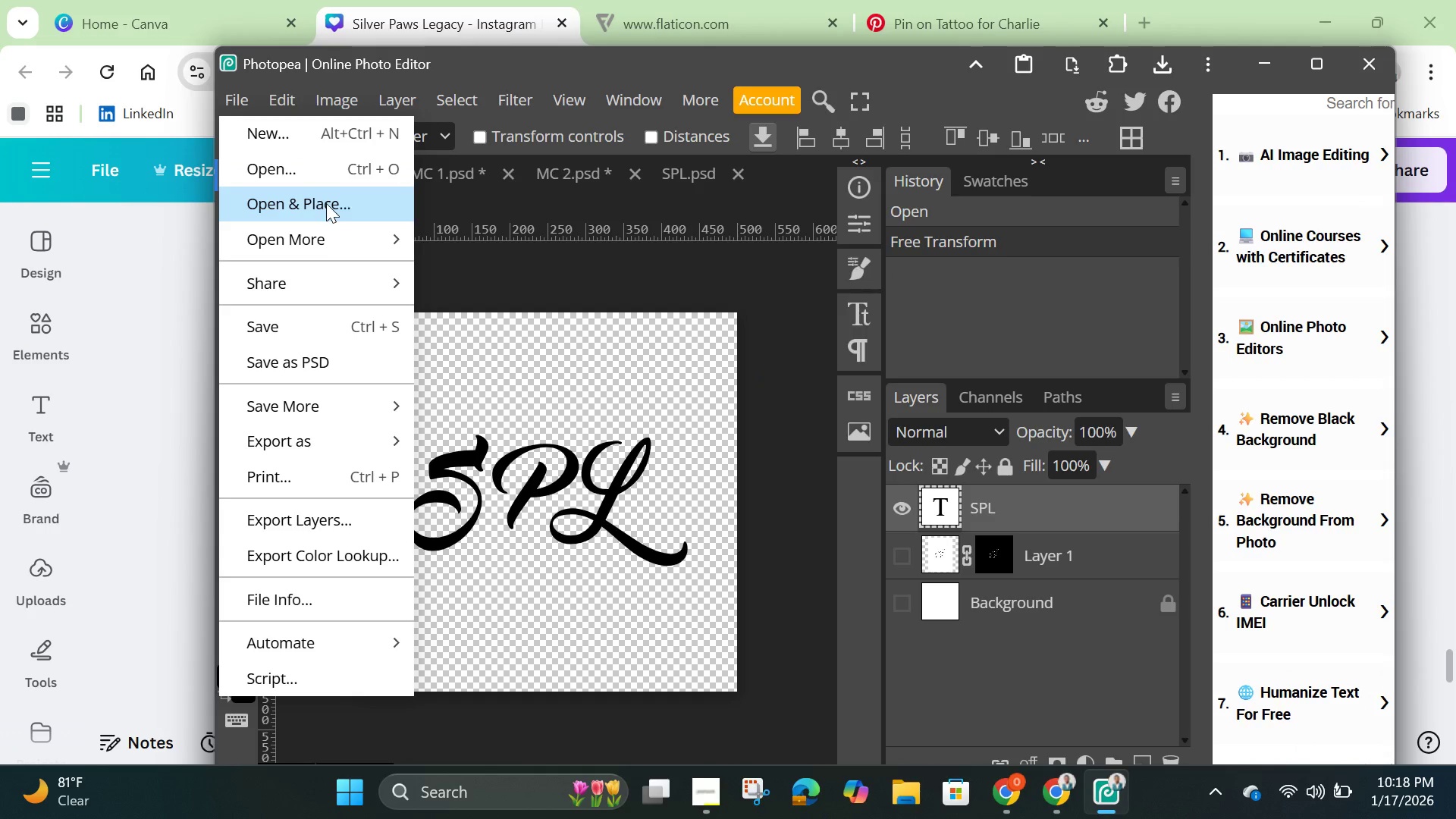 
left_click([317, 365])
 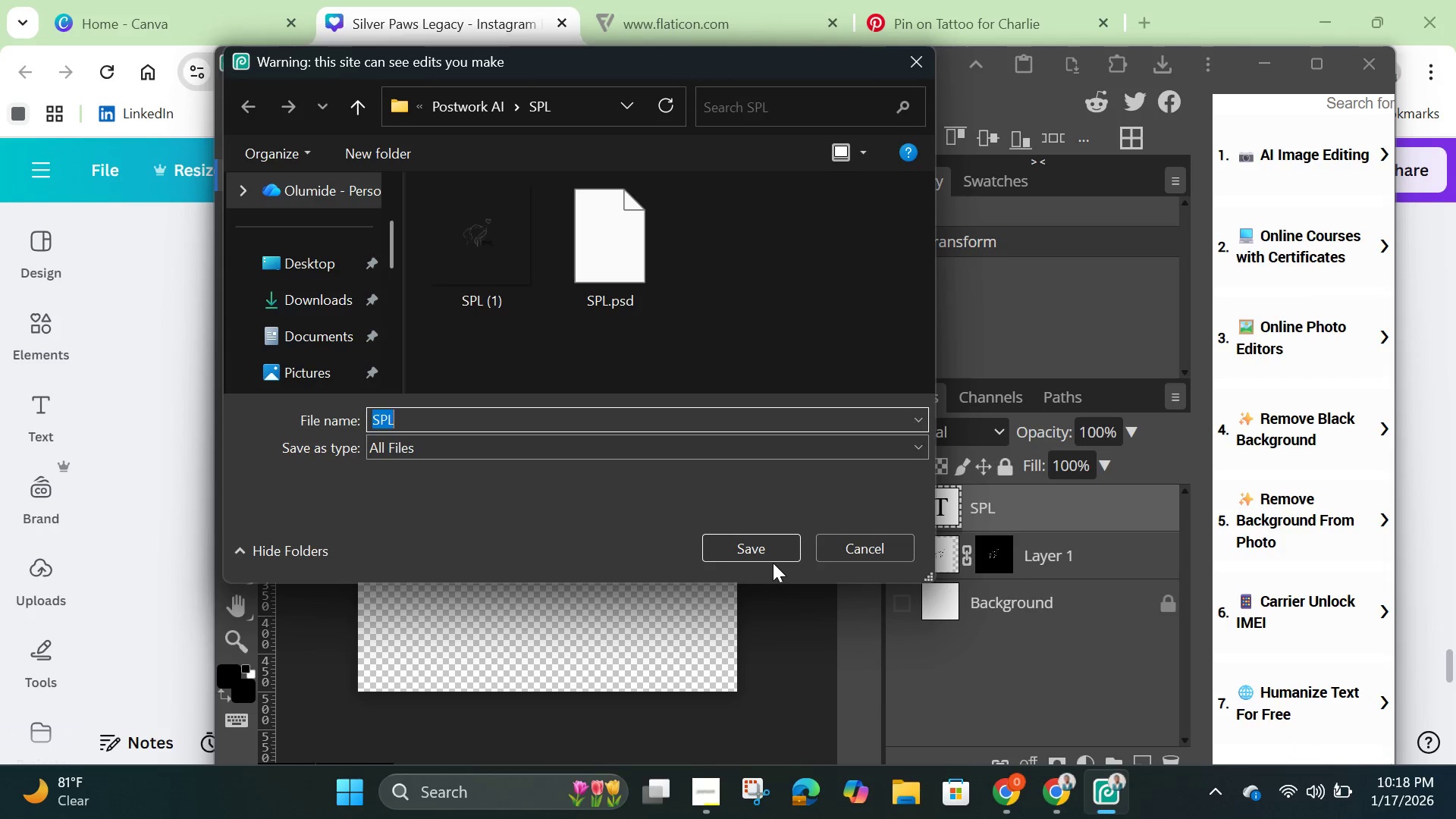 
wait(6.12)
 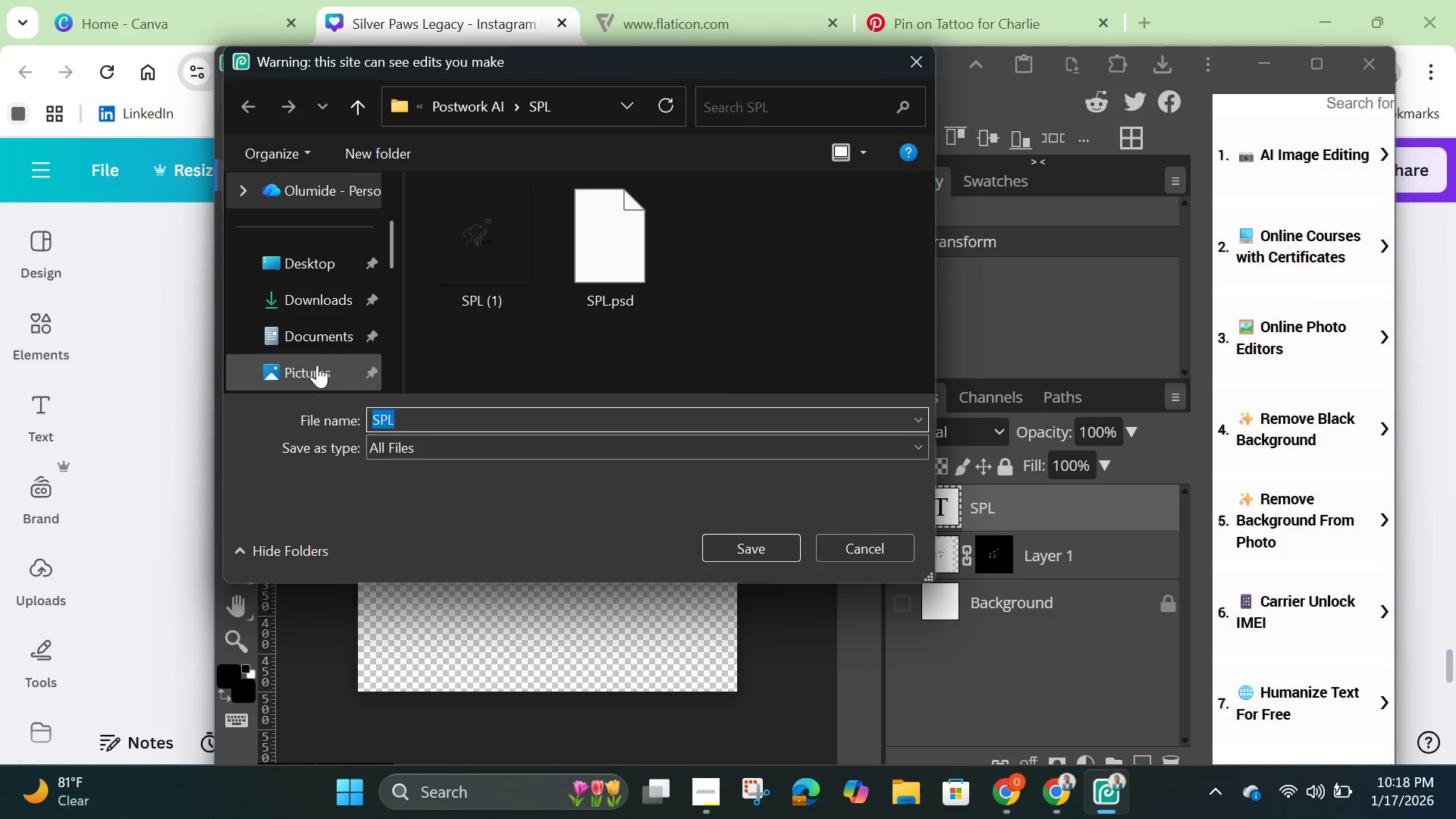 
left_click([745, 546])
 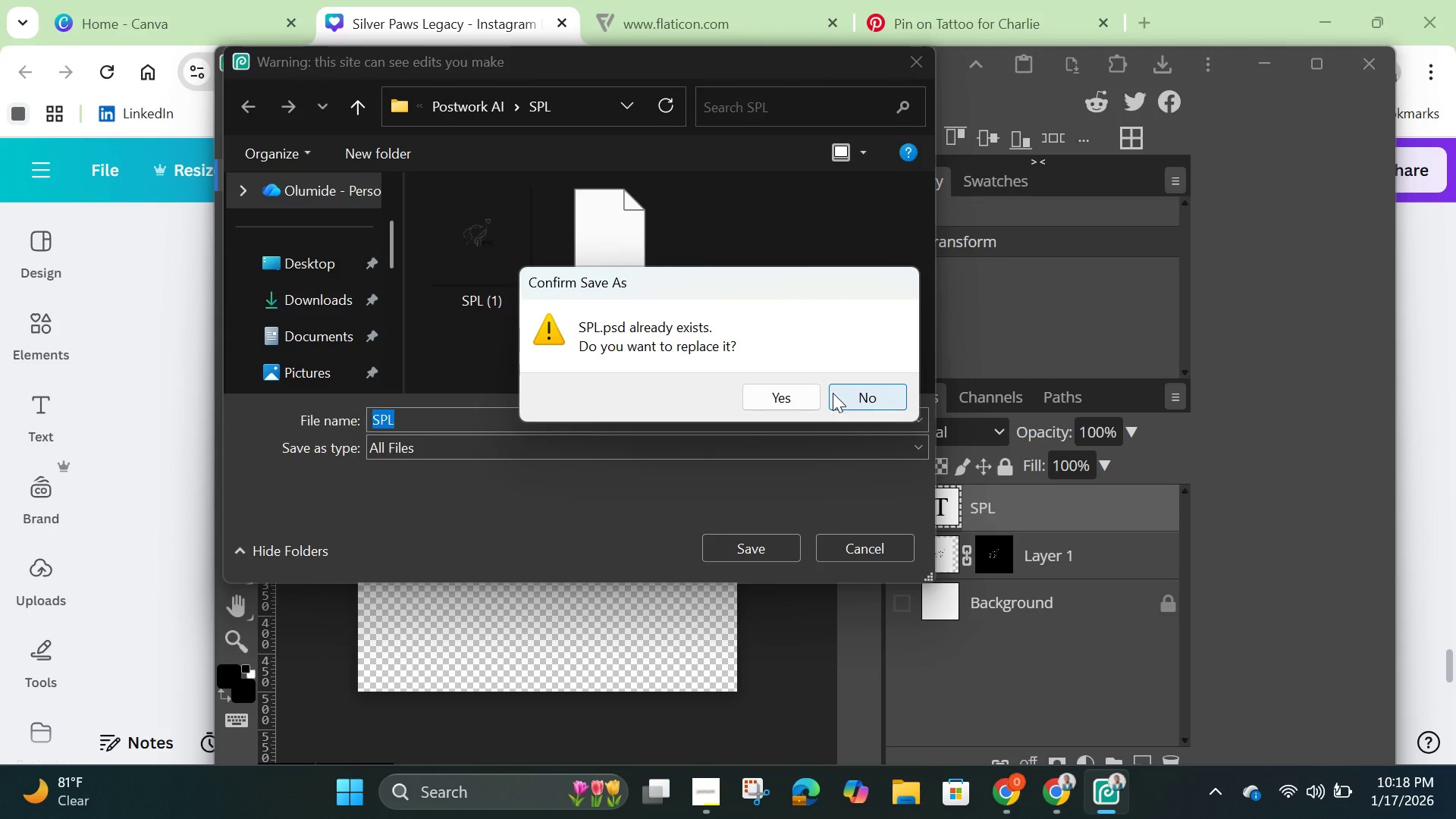 
left_click([846, 393])
 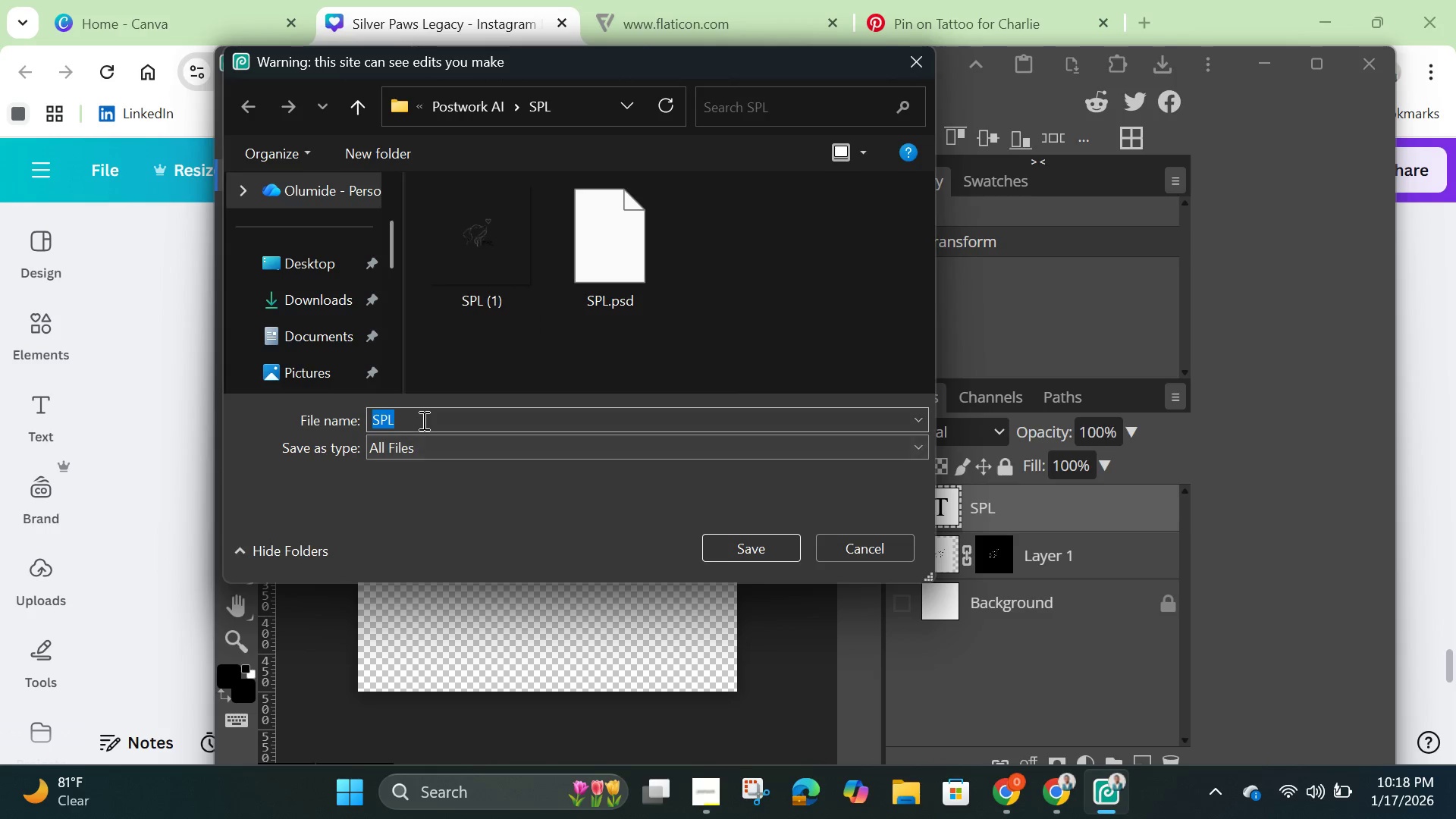 
left_click([422, 420])
 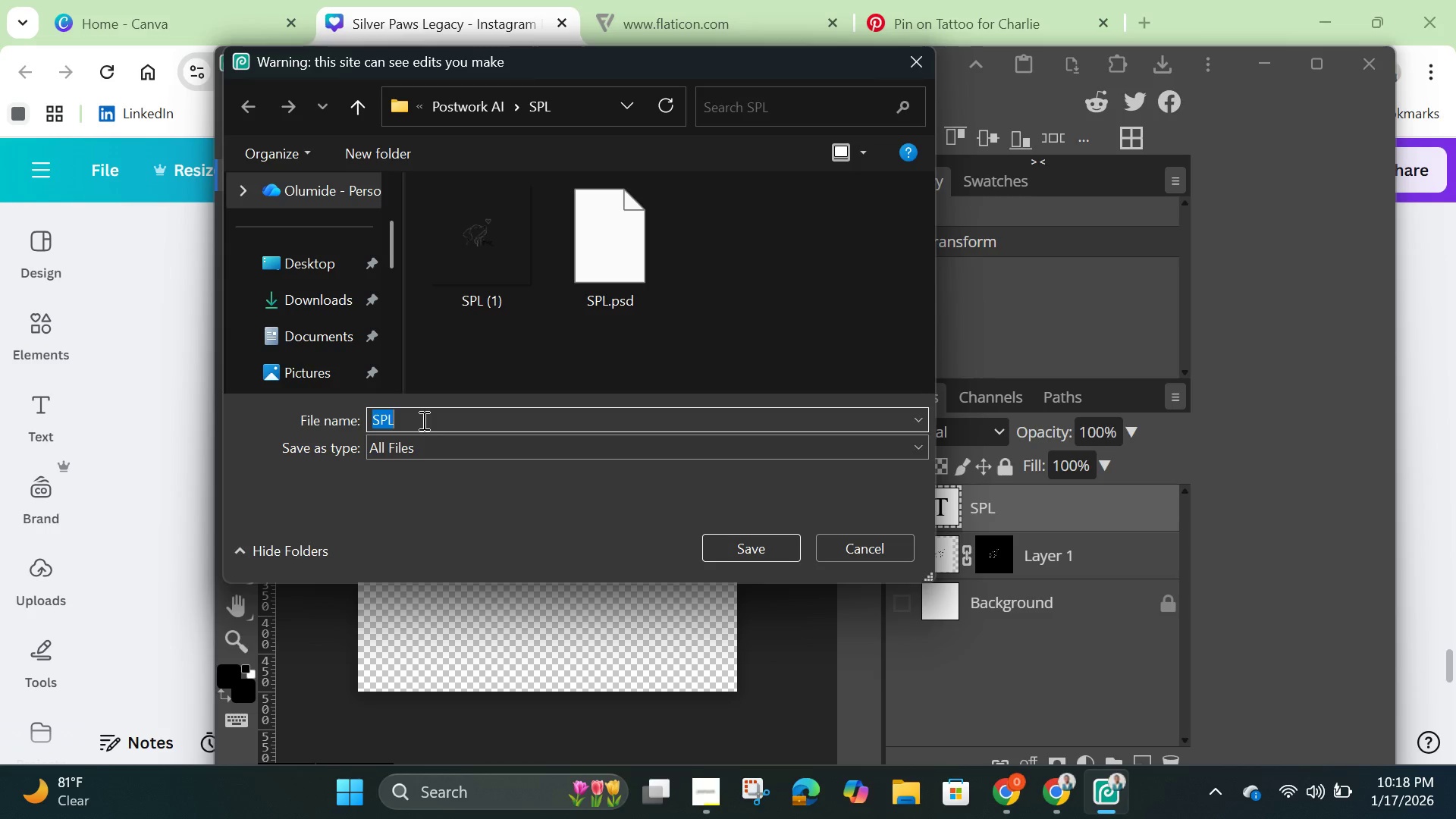 
type( I)
key(Backspace)
type(SPL I)
 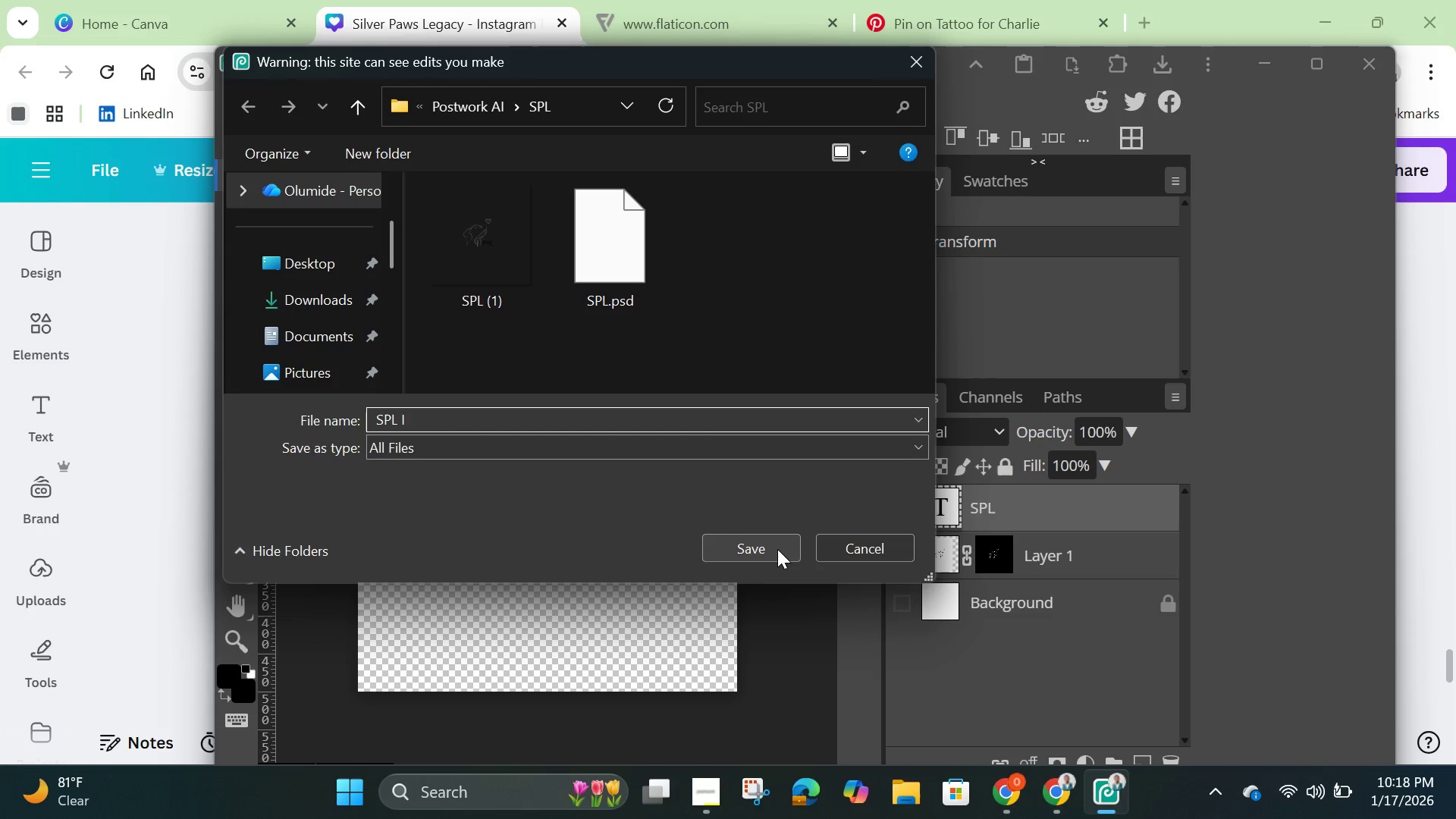 
left_click([777, 548])
 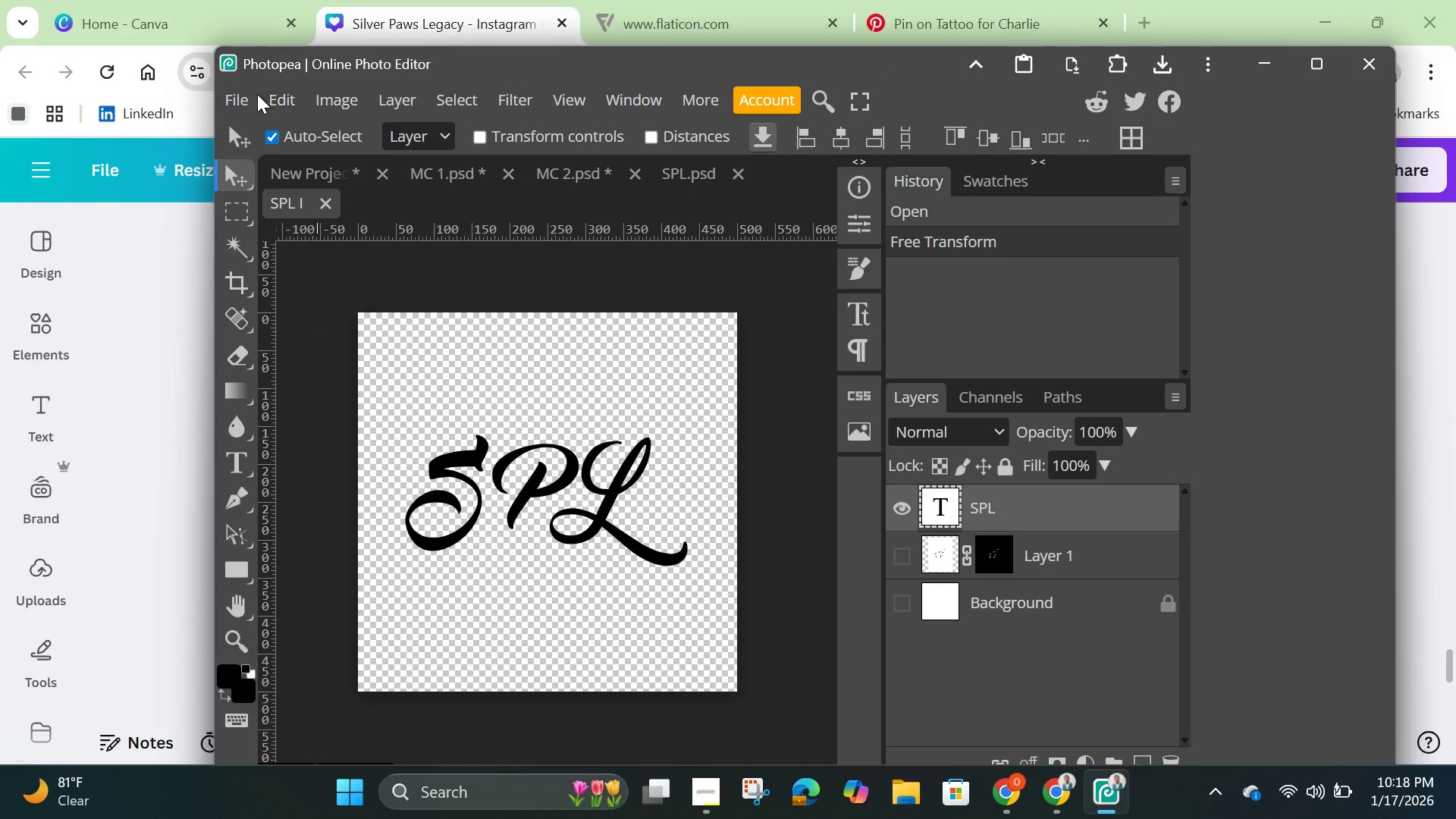 
left_click([236, 100])
 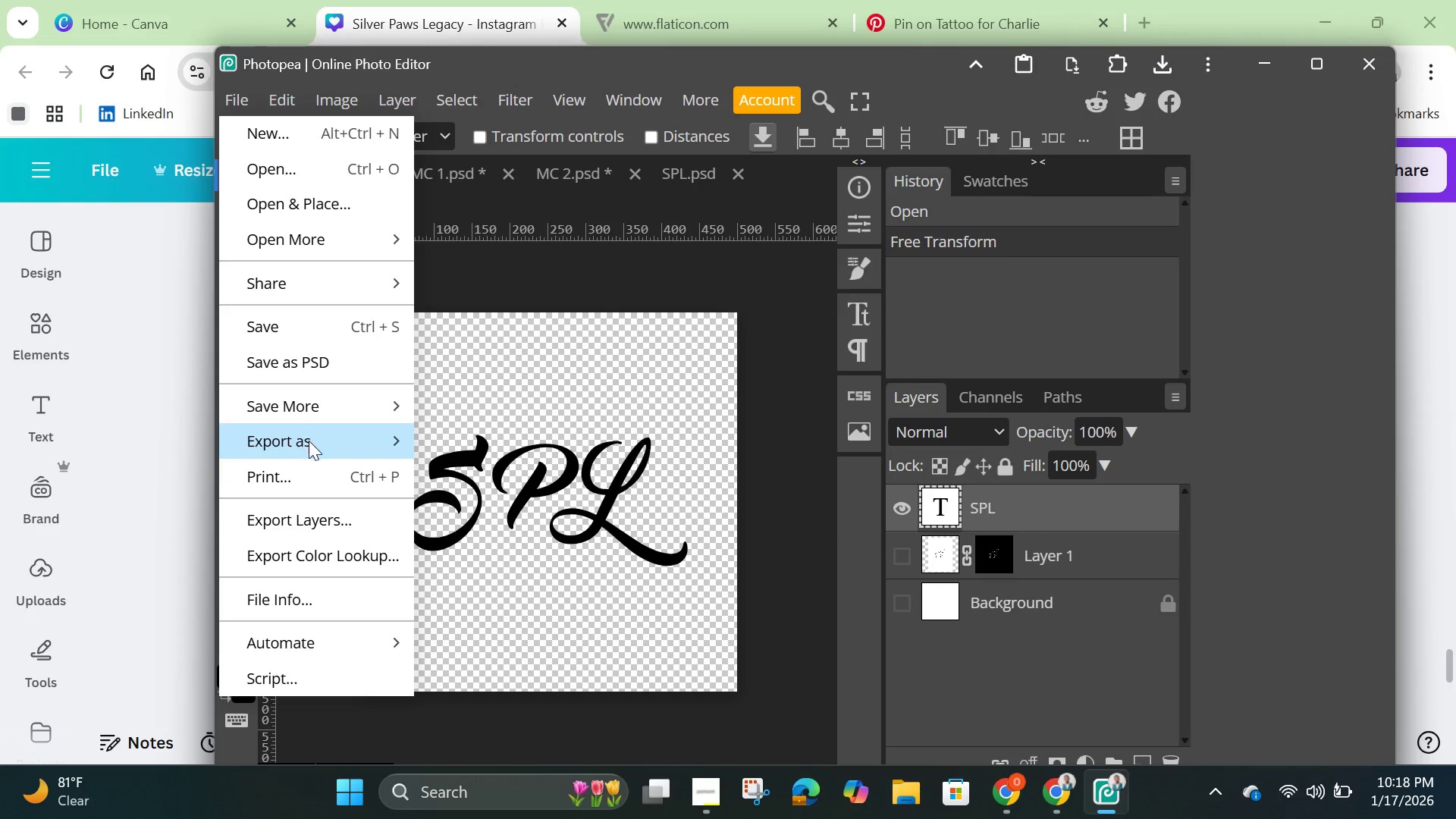 
left_click([309, 444])
 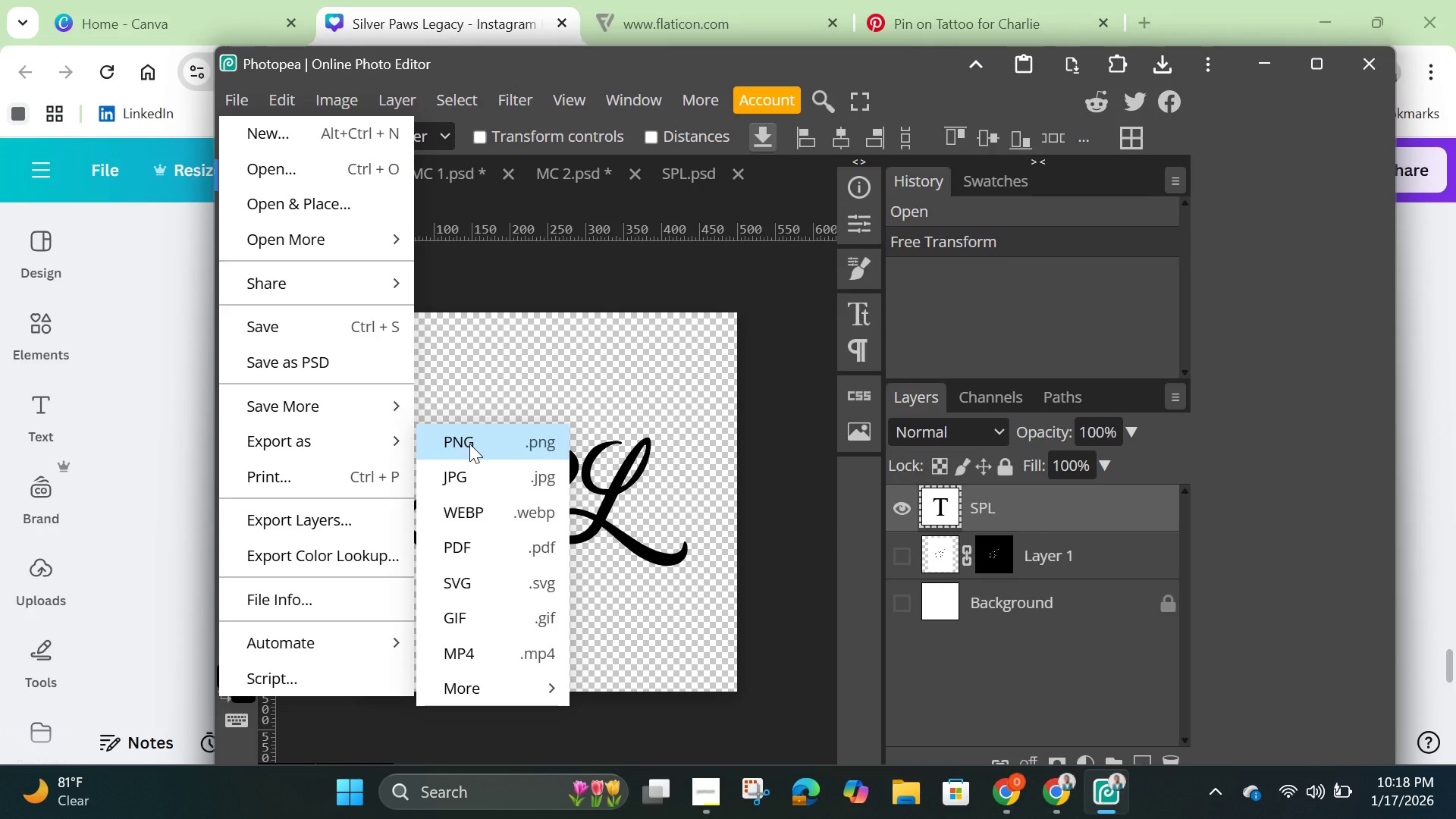 
left_click([469, 444])
 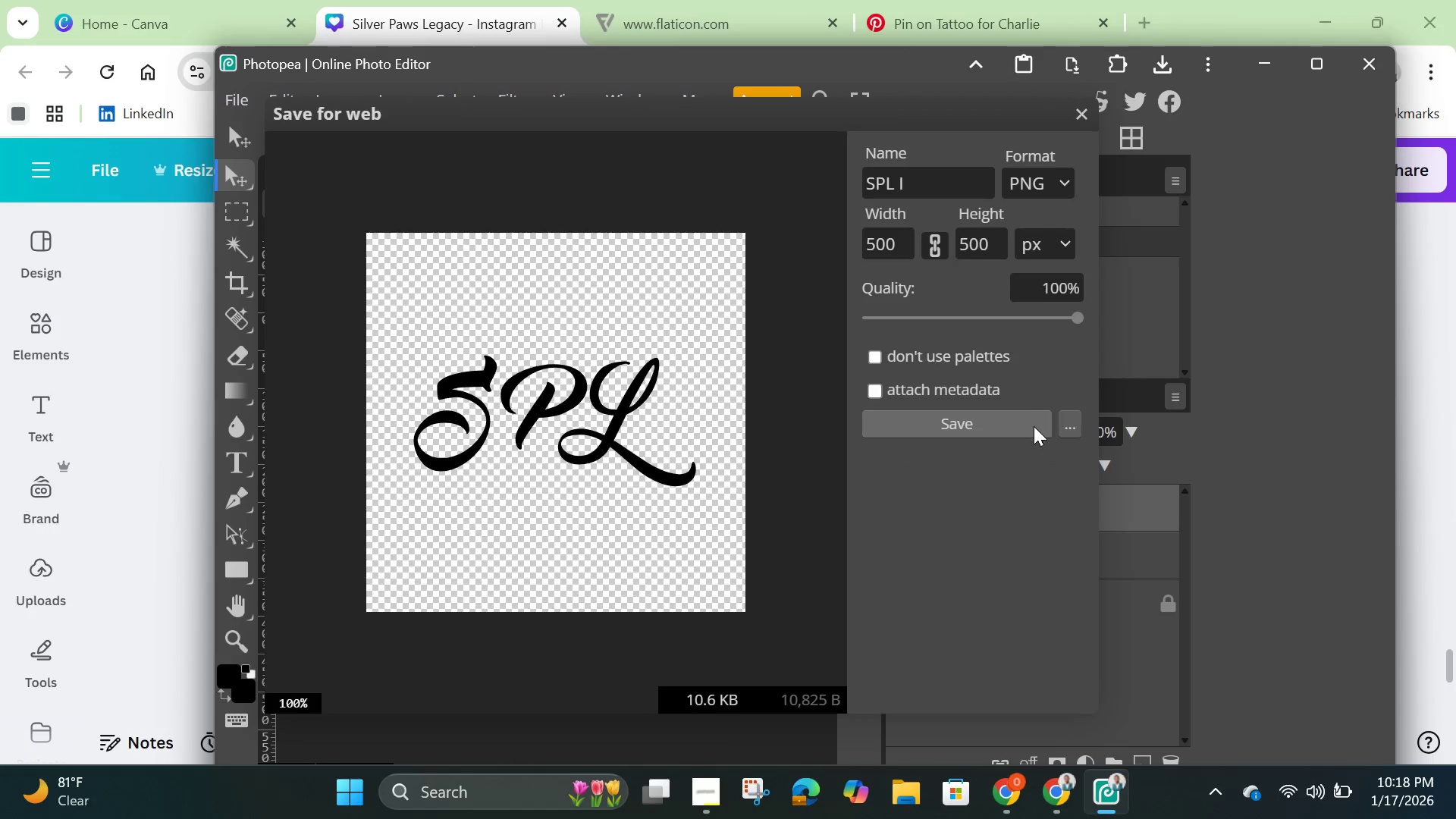 
left_click([1003, 432])
 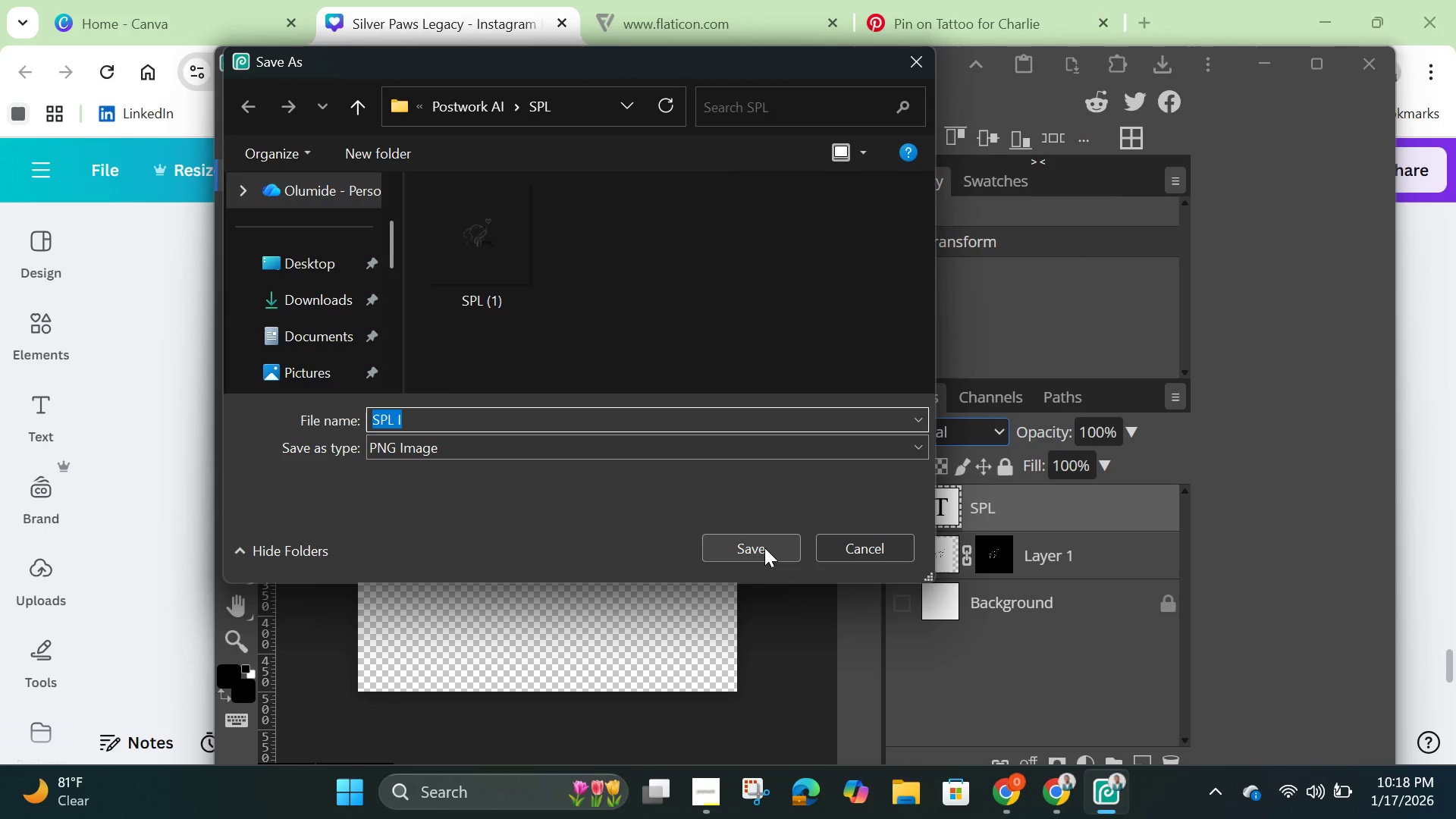 
left_click([764, 548])
 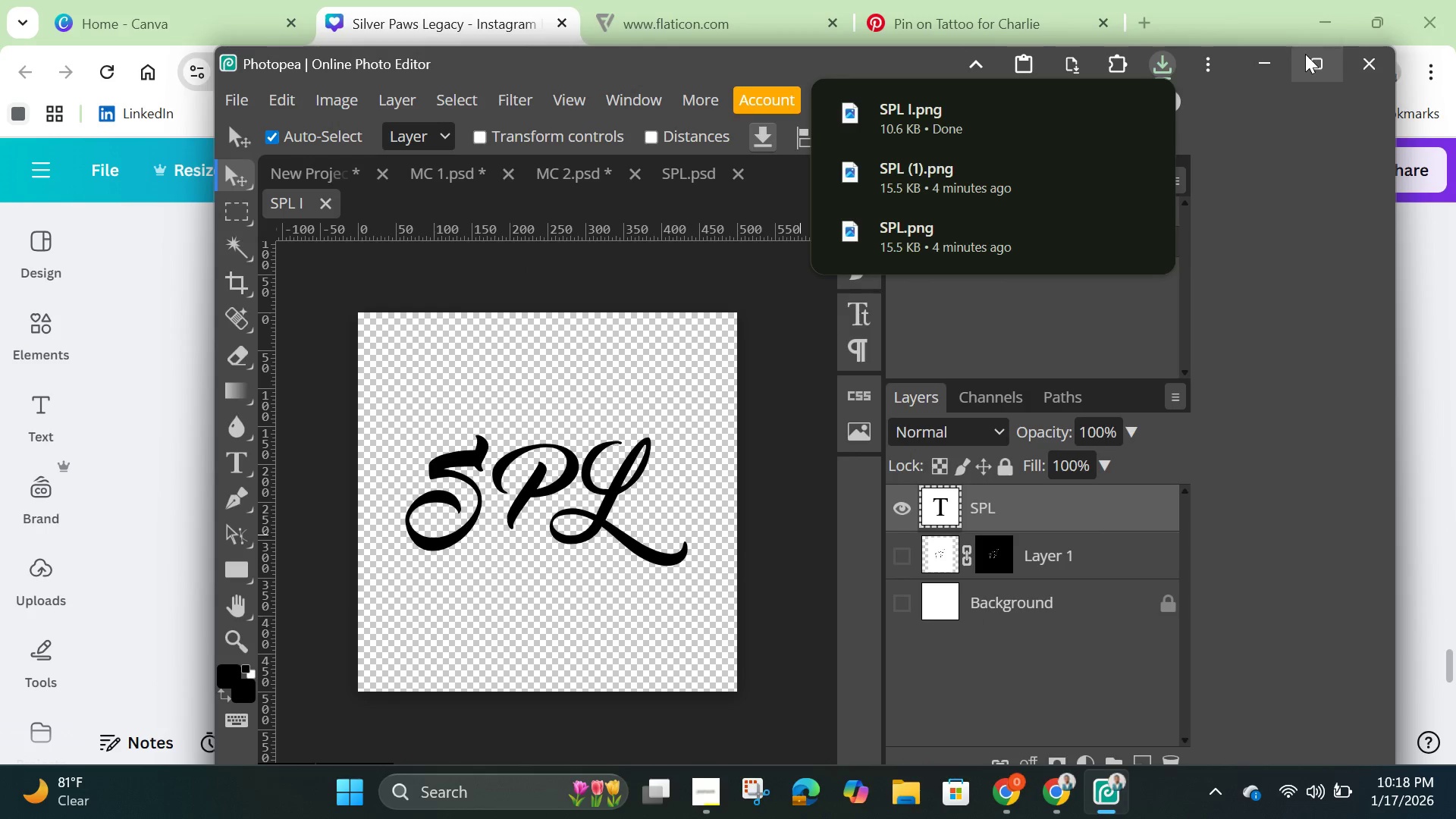 
left_click([1258, 65])
 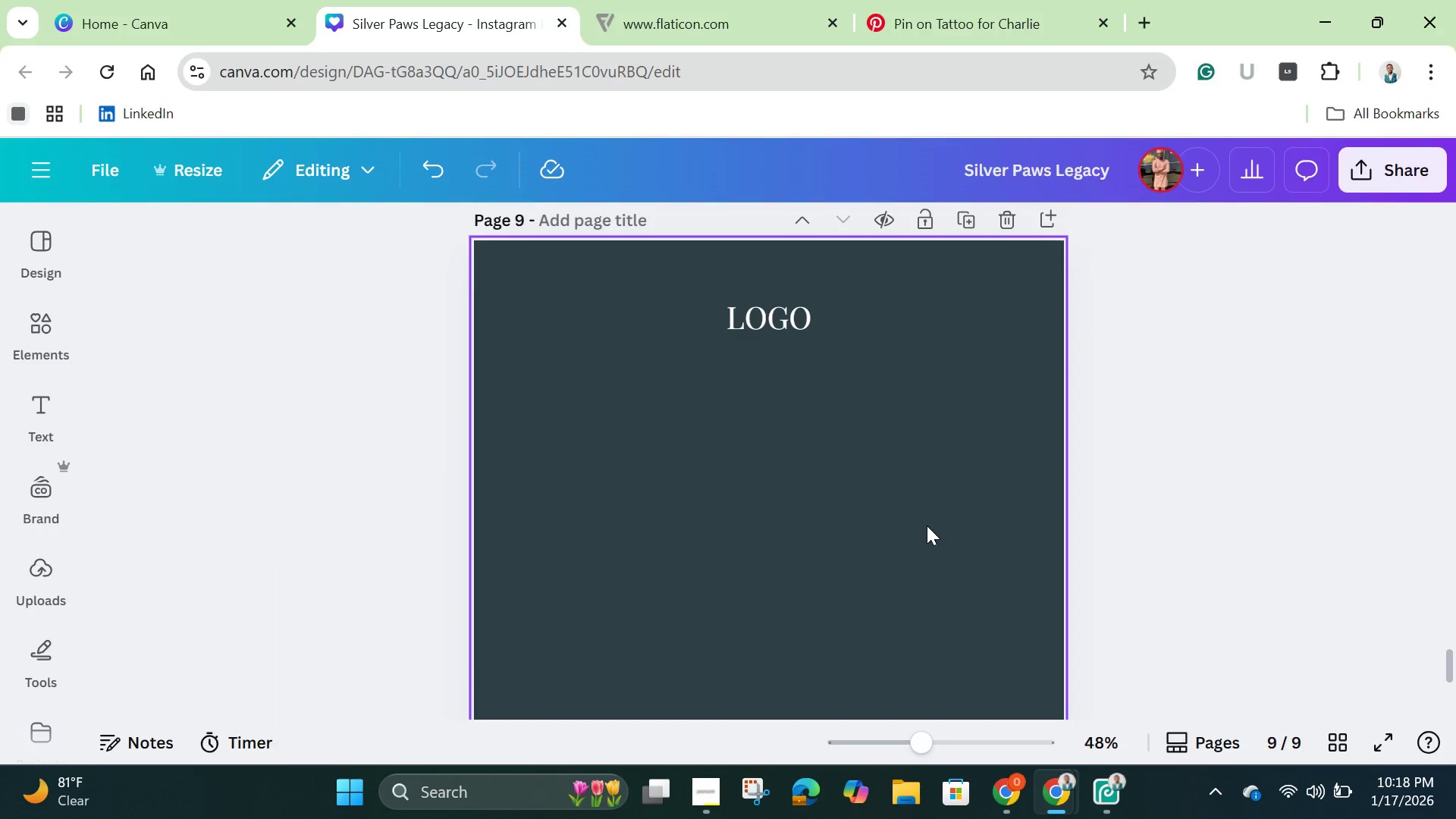 
scroll: coordinate [927, 526], scroll_direction: up, amount: 2.0
 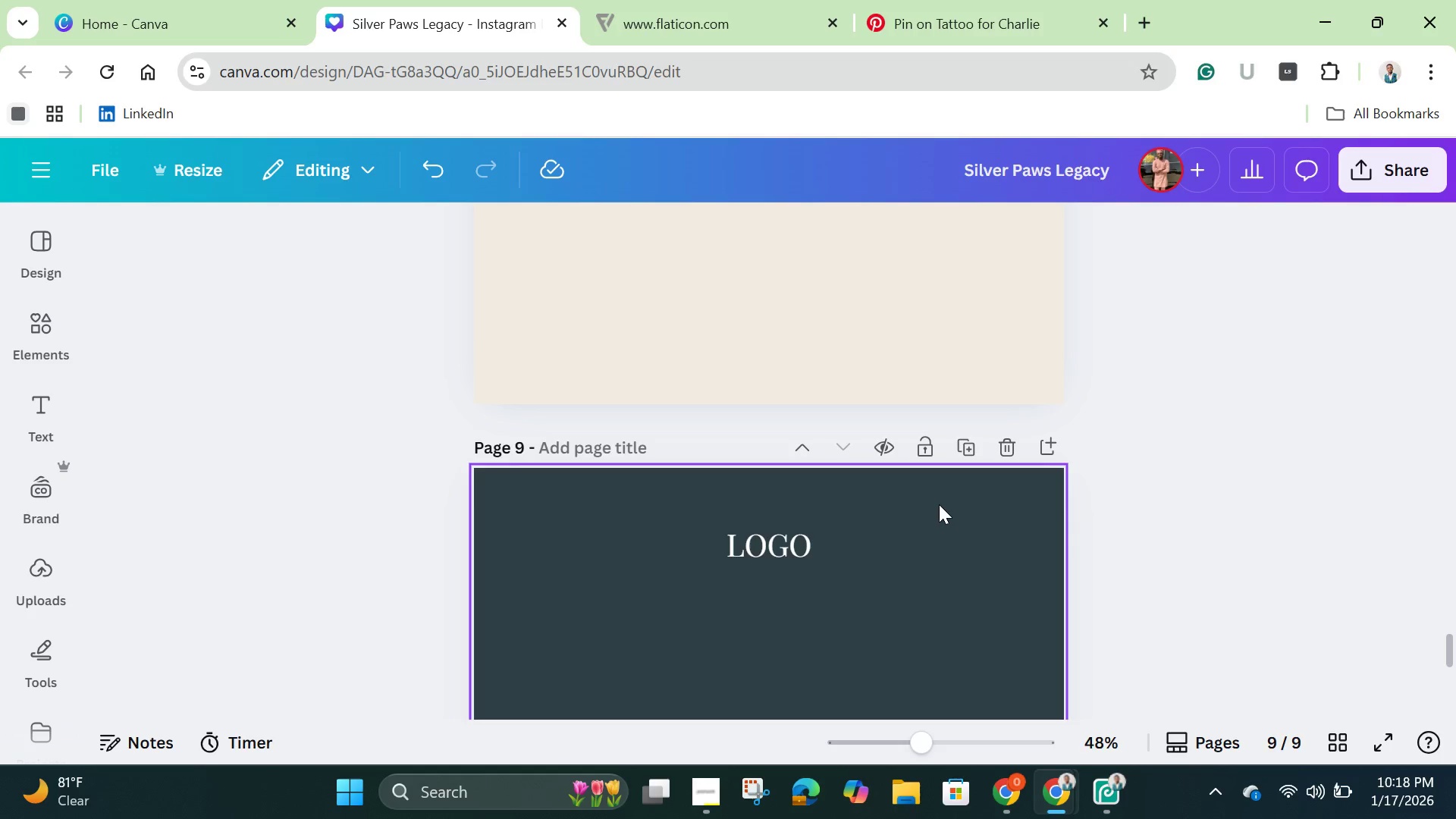 
wait(12.58)
 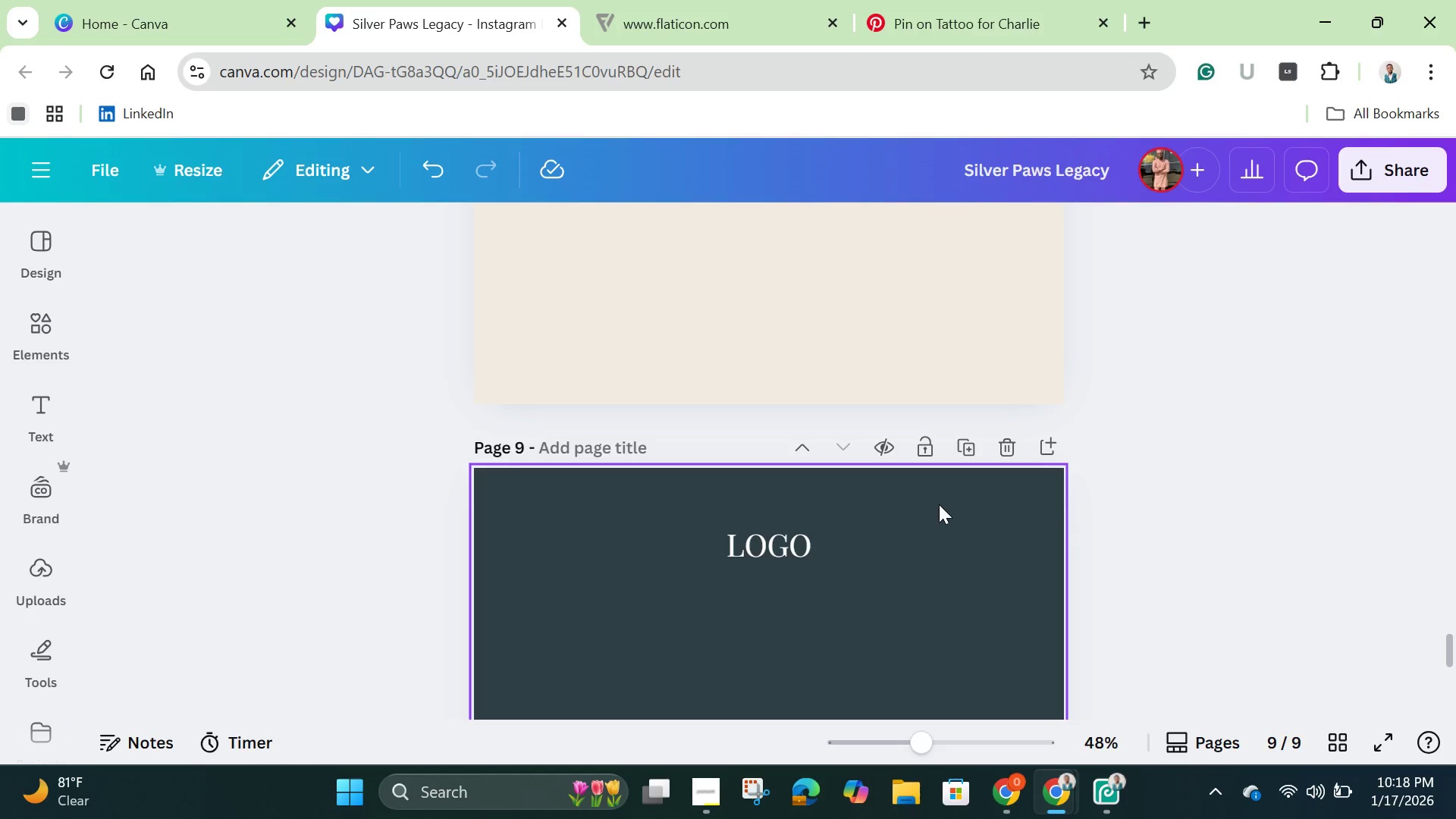 
left_click([1104, 788])
 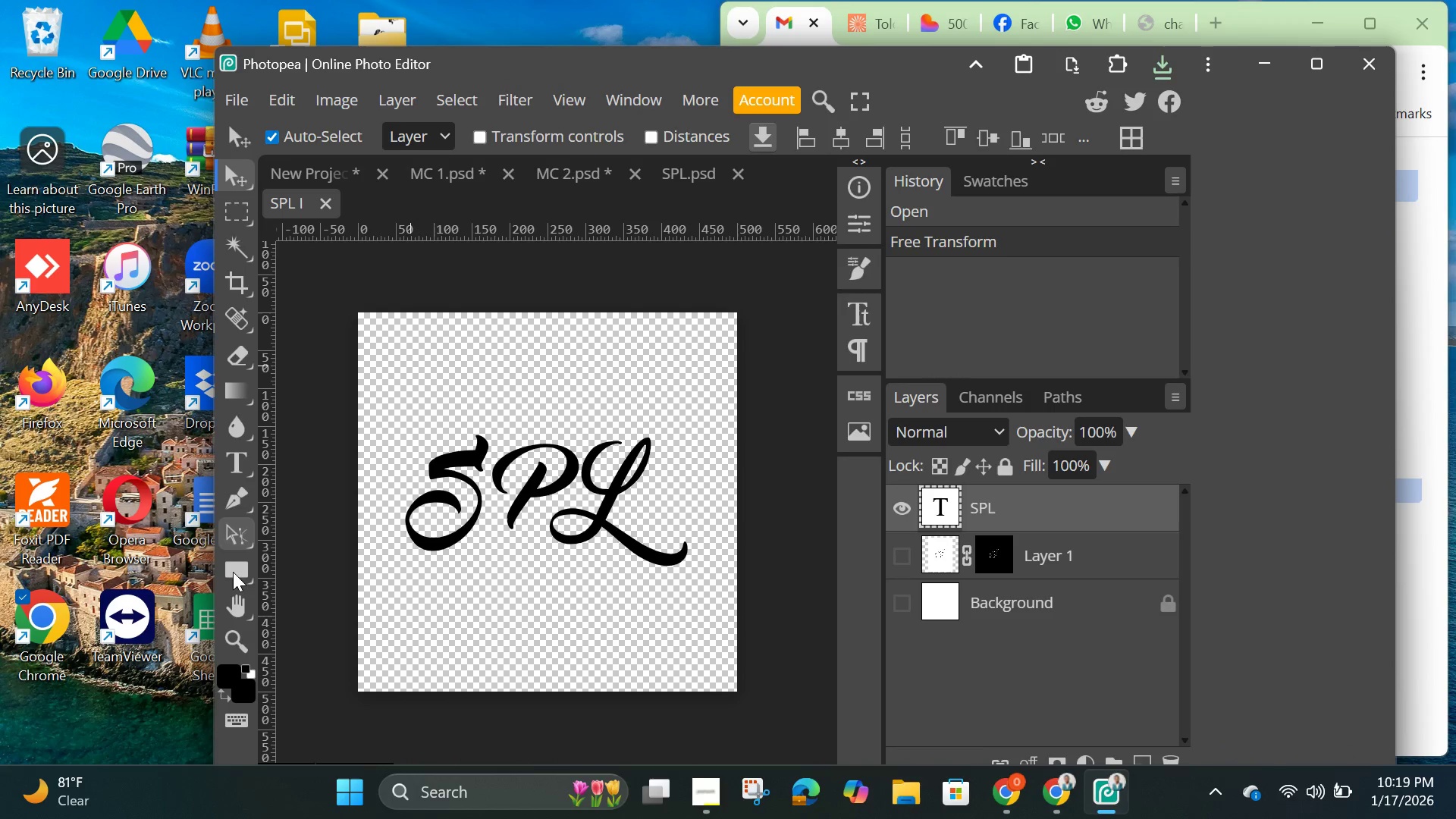 
right_click([235, 571])
 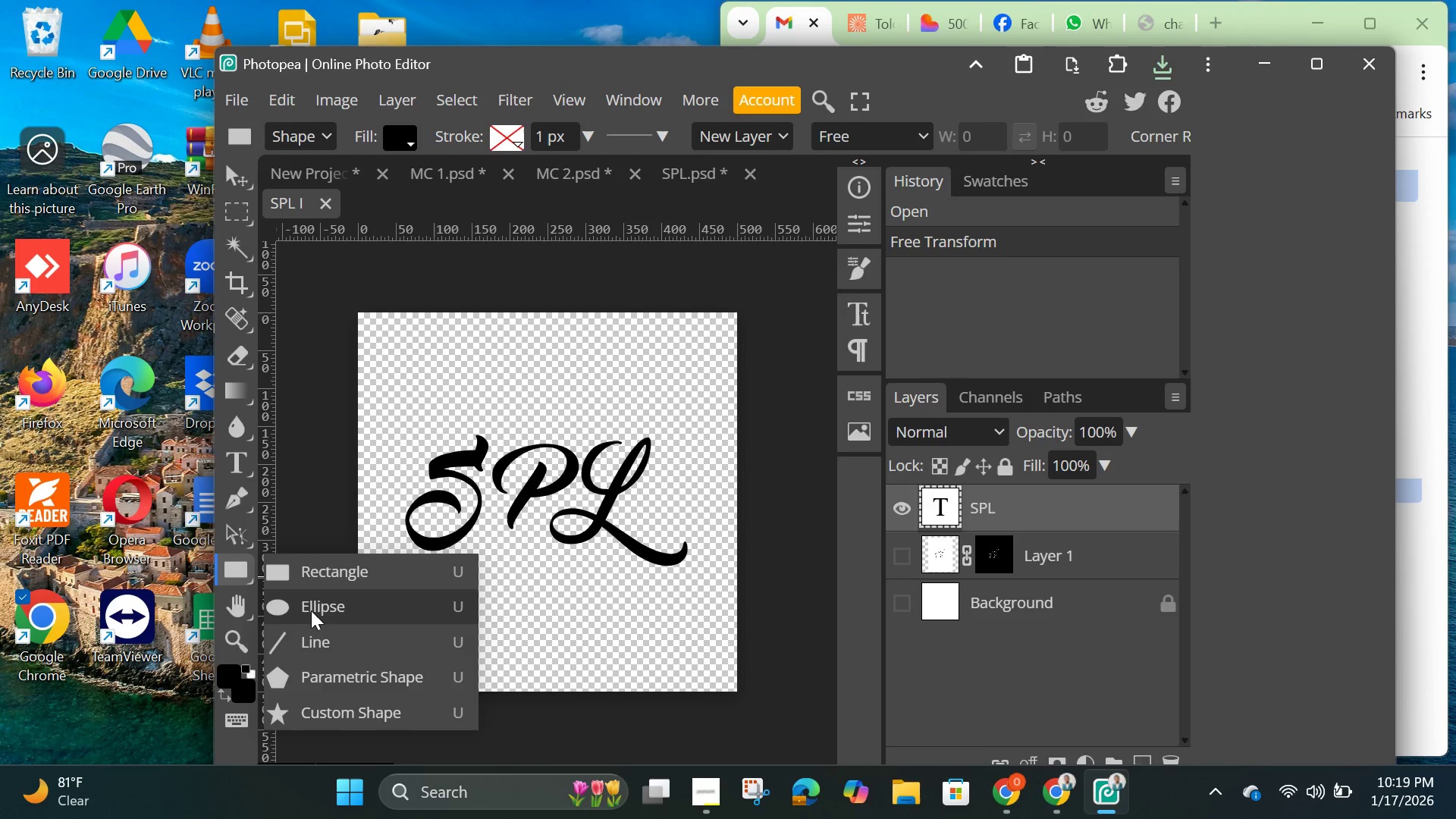 
left_click([311, 609])
 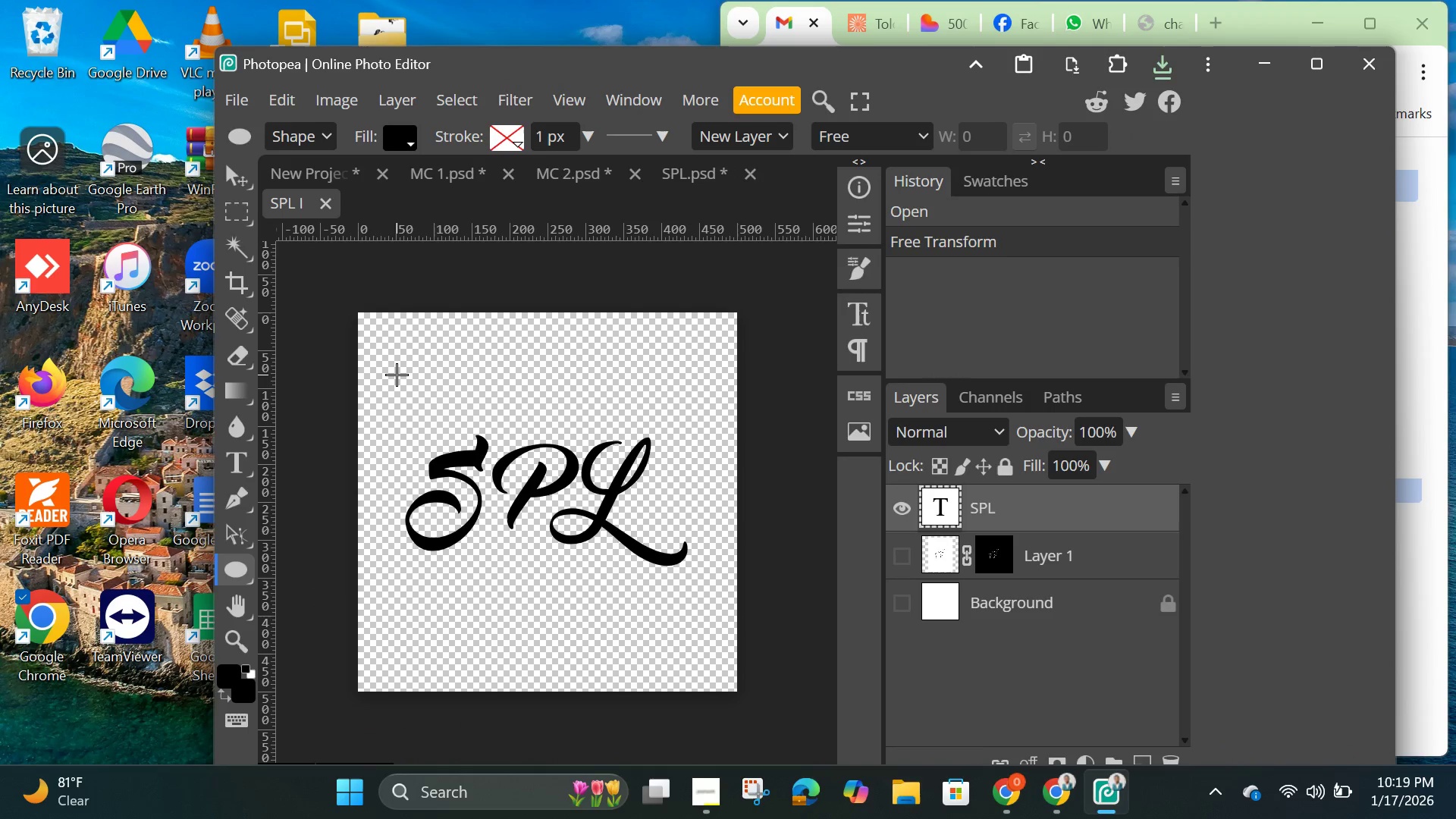 
left_click_drag(start_coordinate=[397, 375], to_coordinate=[491, 601])
 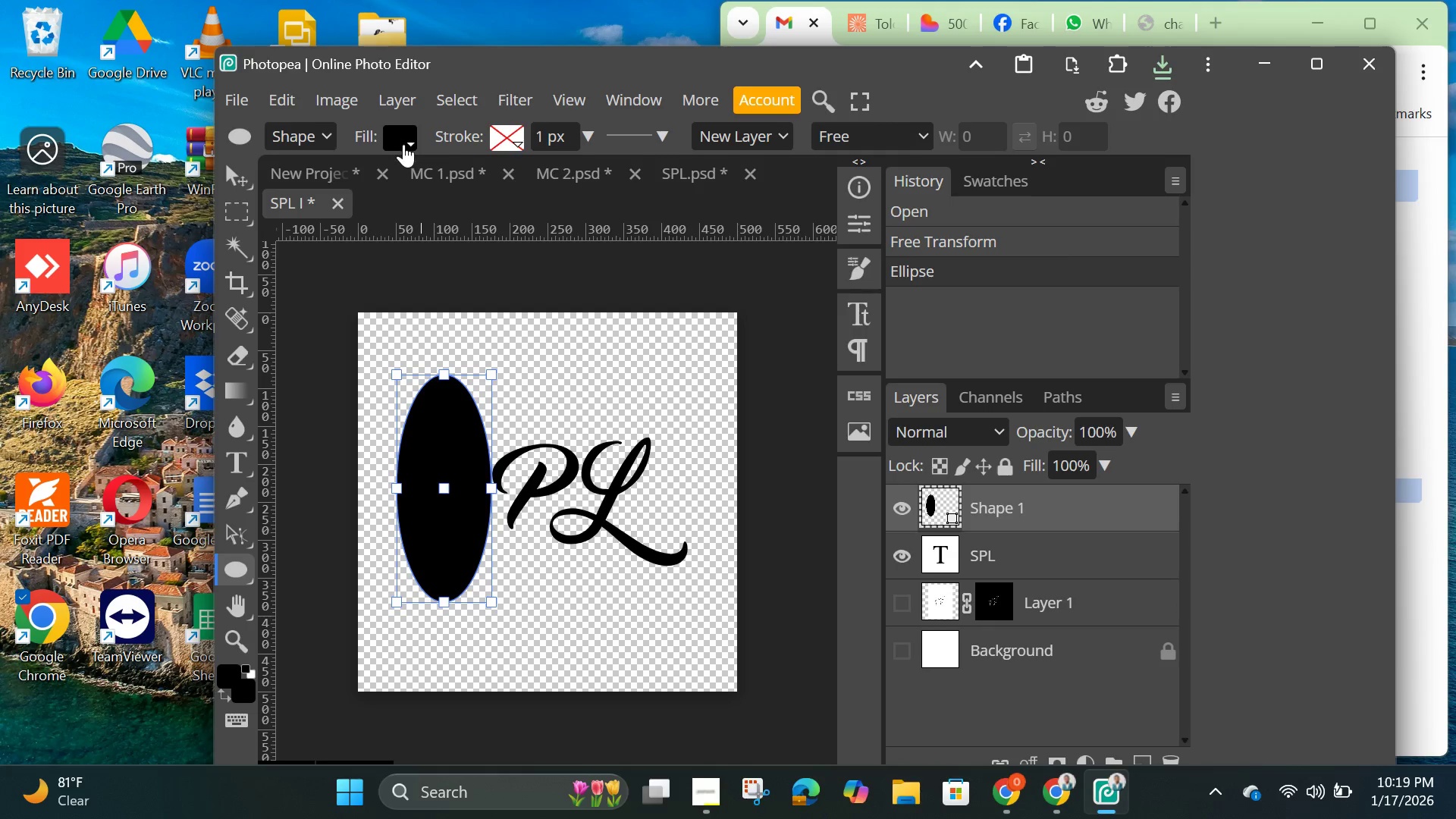 
left_click([403, 146])
 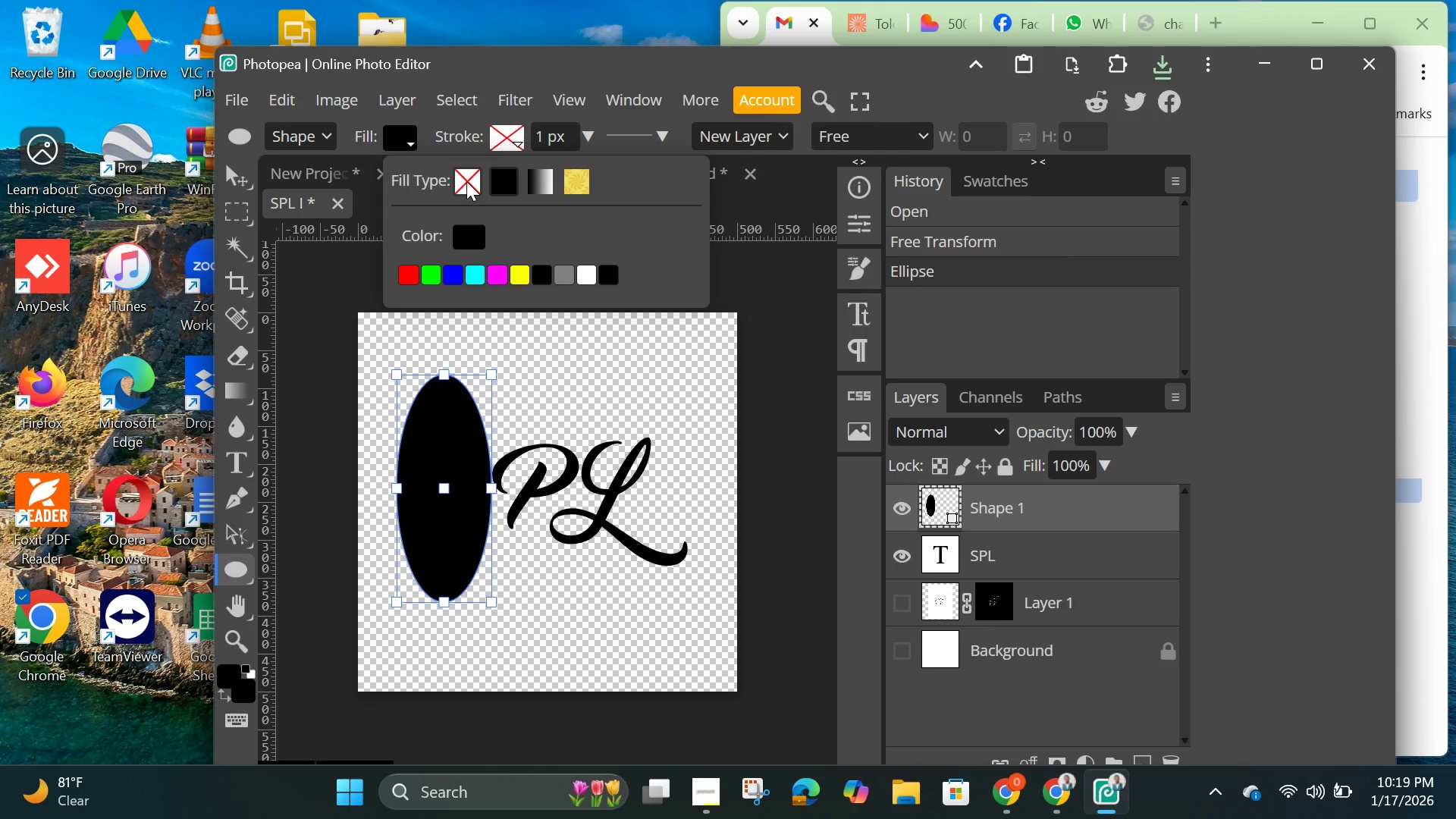 
left_click([466, 181])
 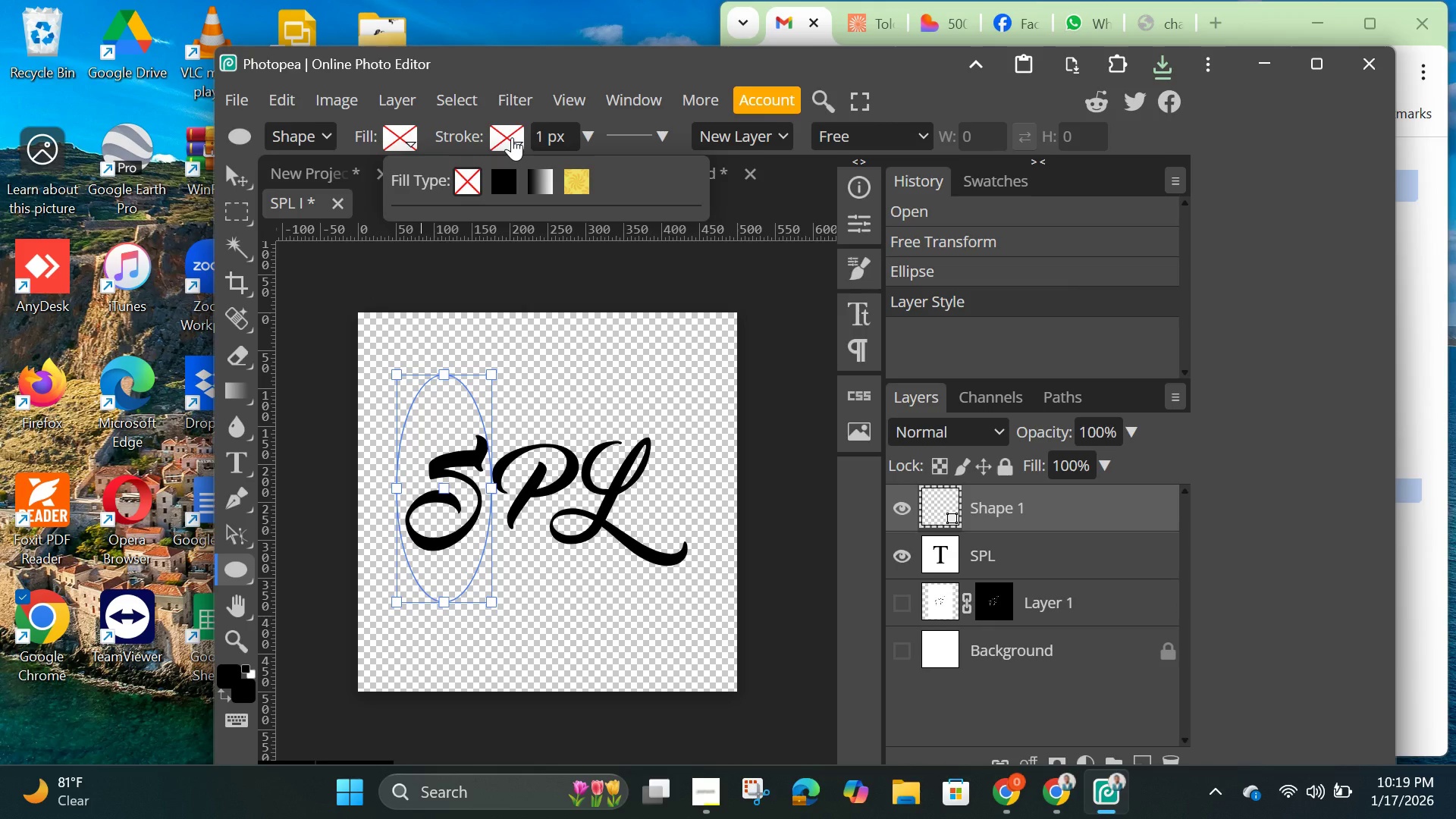 
left_click([512, 137])
 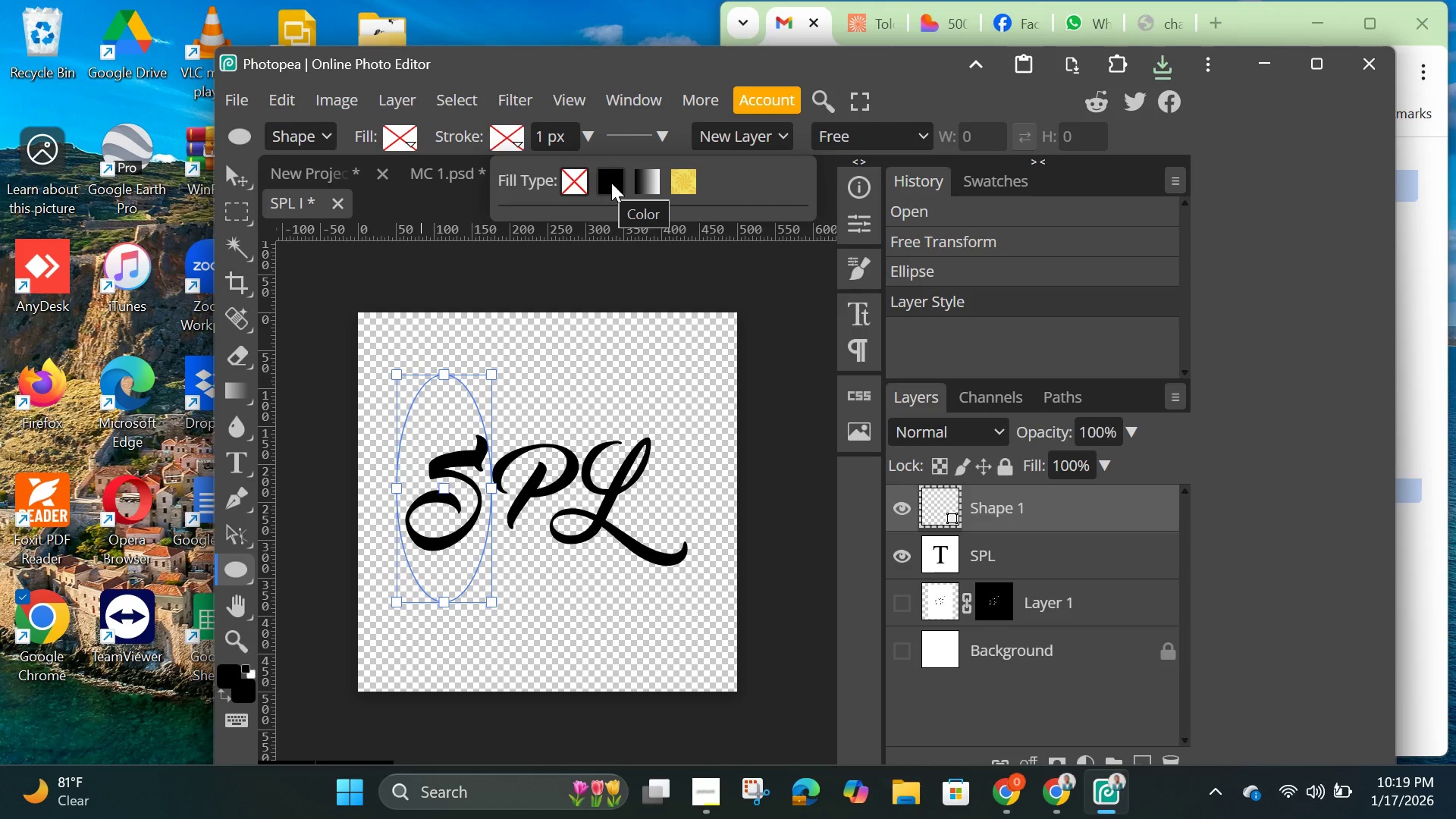 
wait(7.5)
 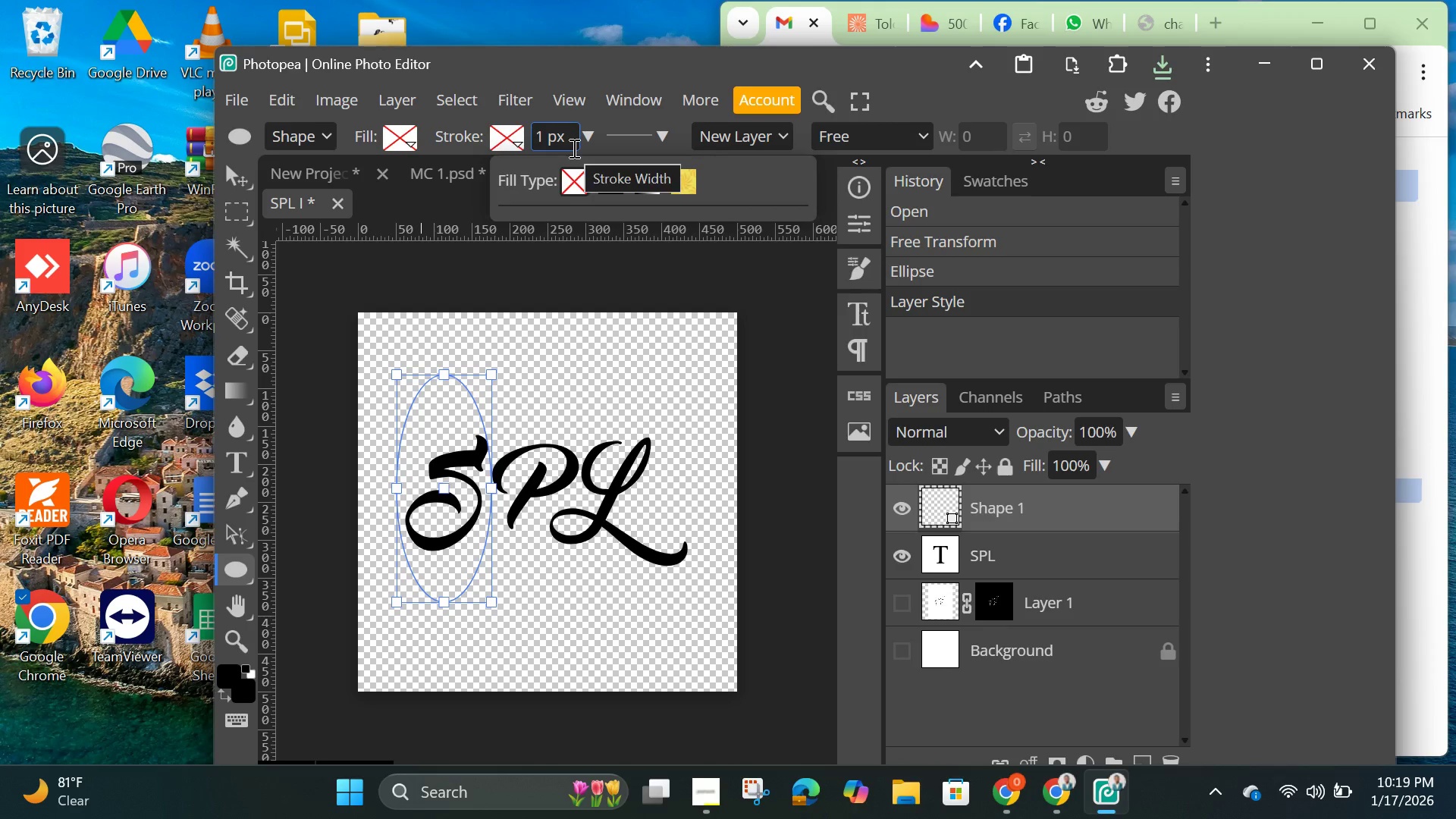 
left_click([611, 183])
 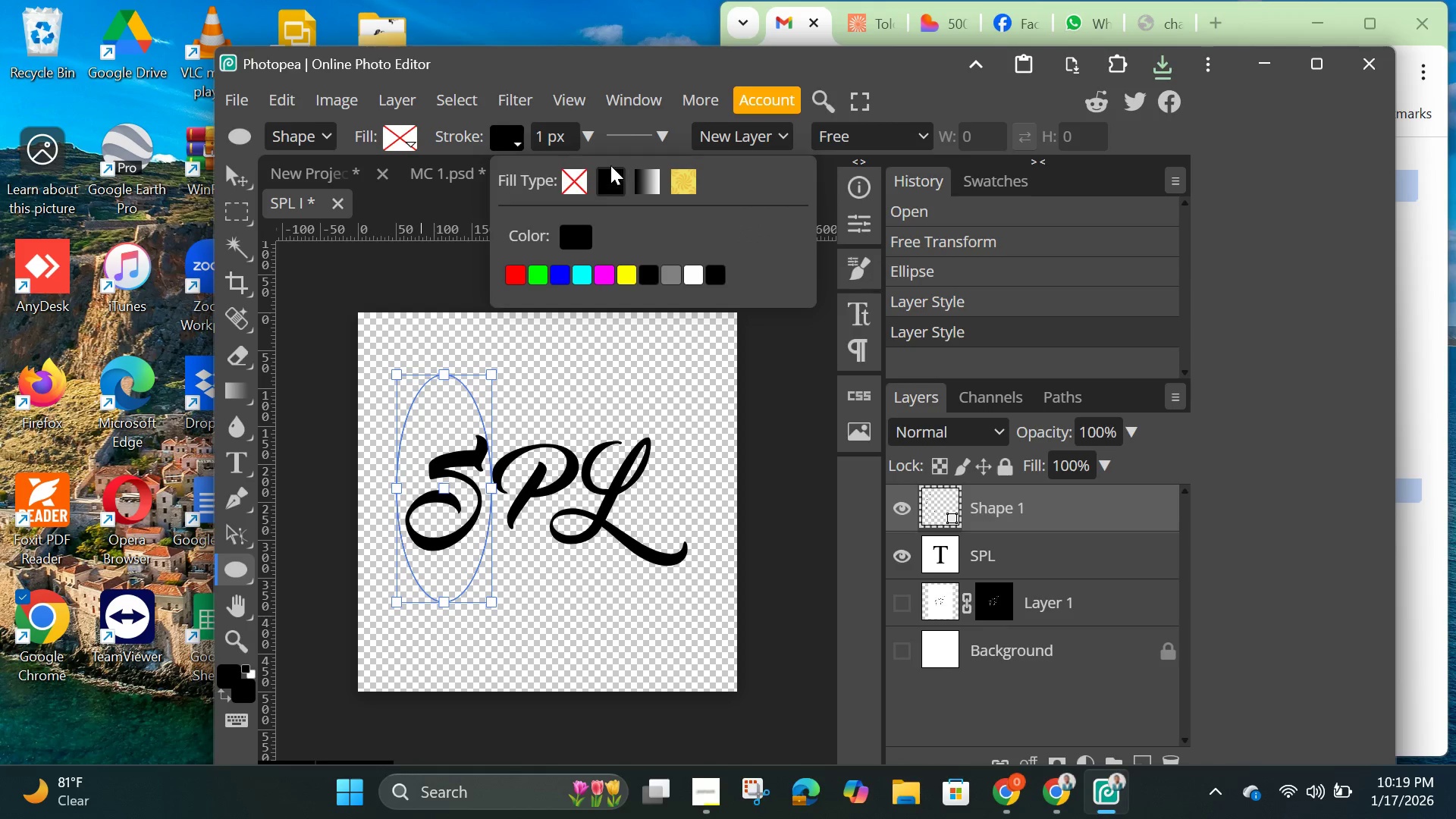 
left_click([586, 137])
 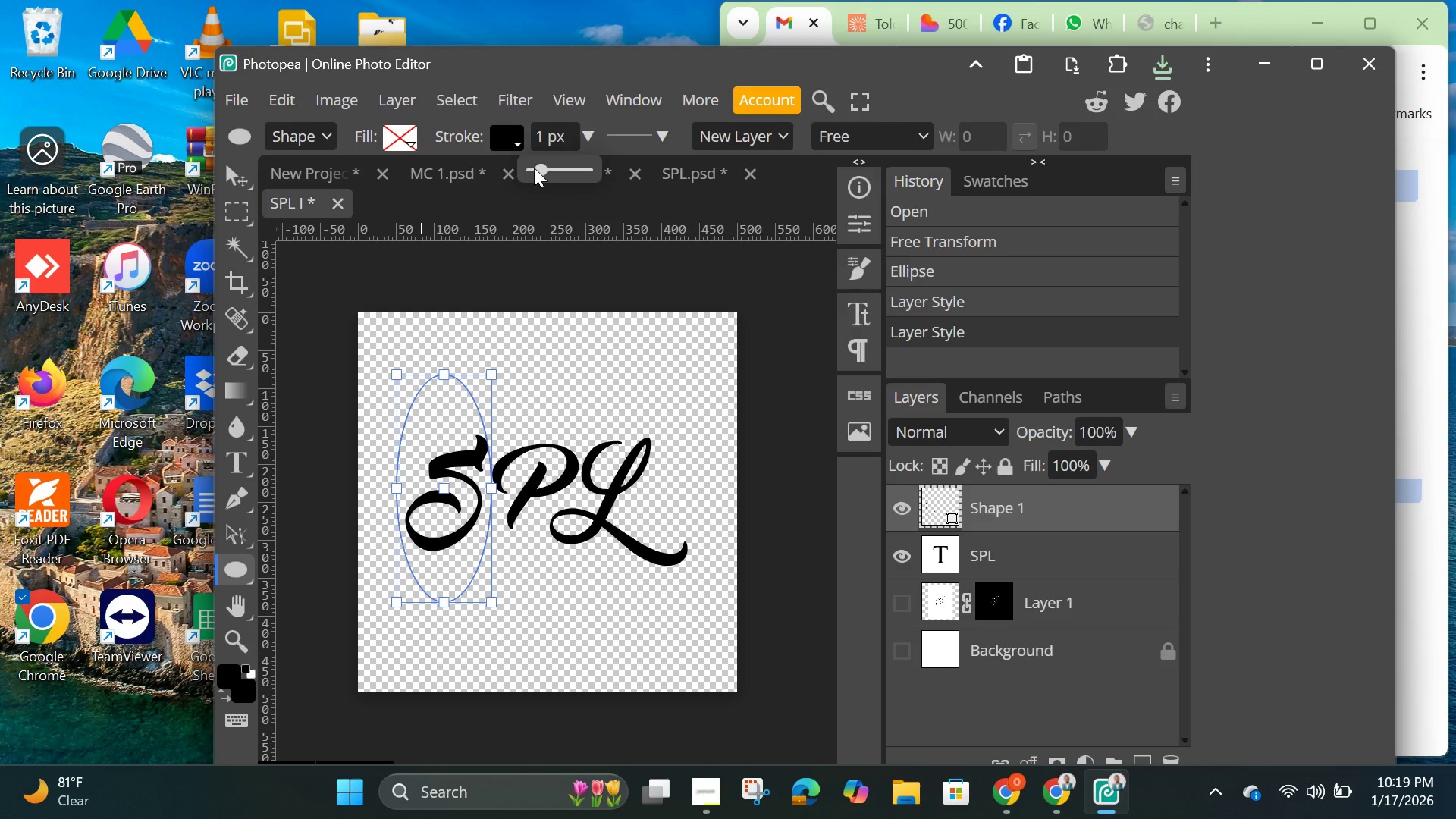 
left_click_drag(start_coordinate=[534, 171], to_coordinate=[544, 175])
 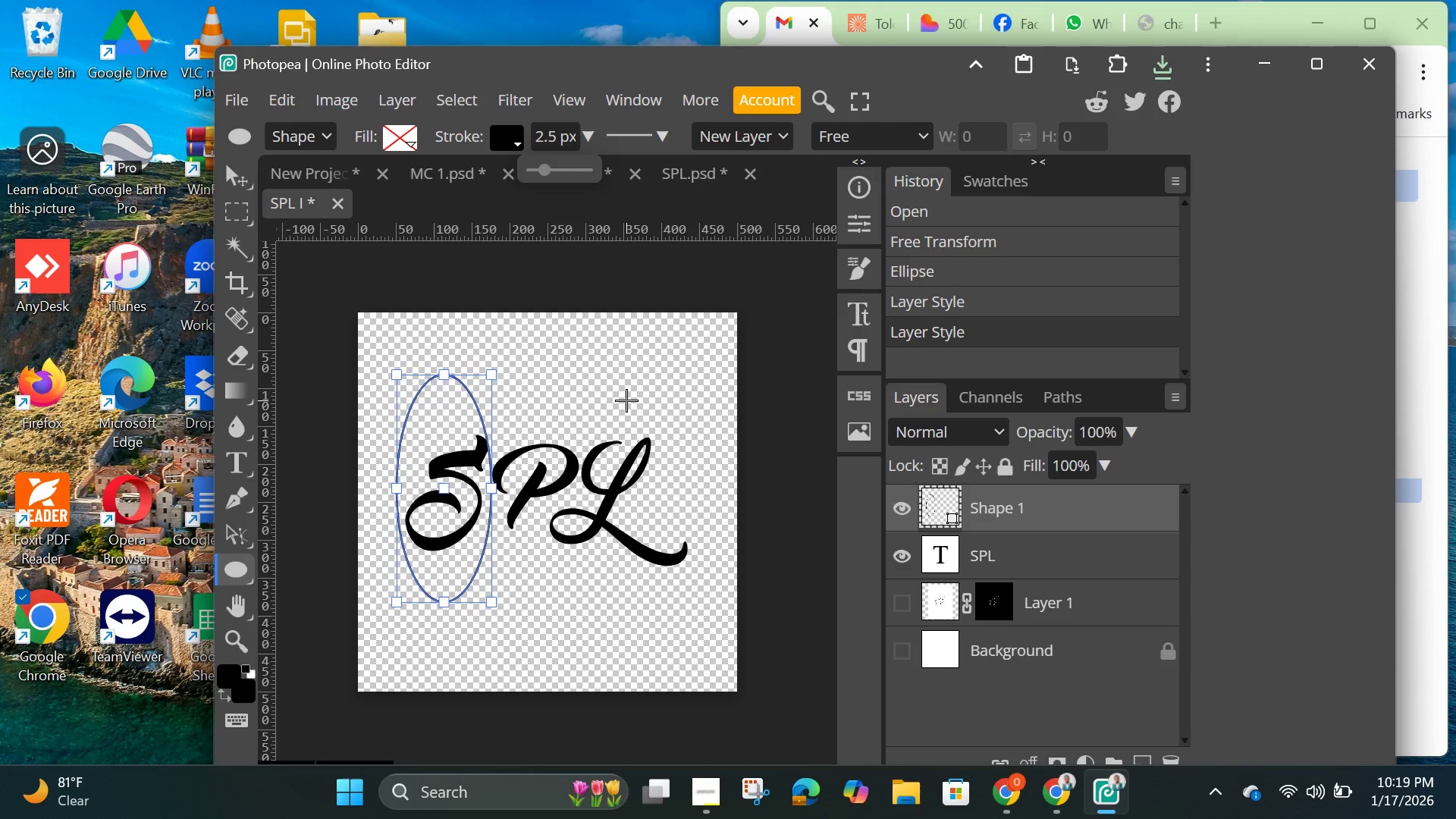 
key(ArrowDown)
 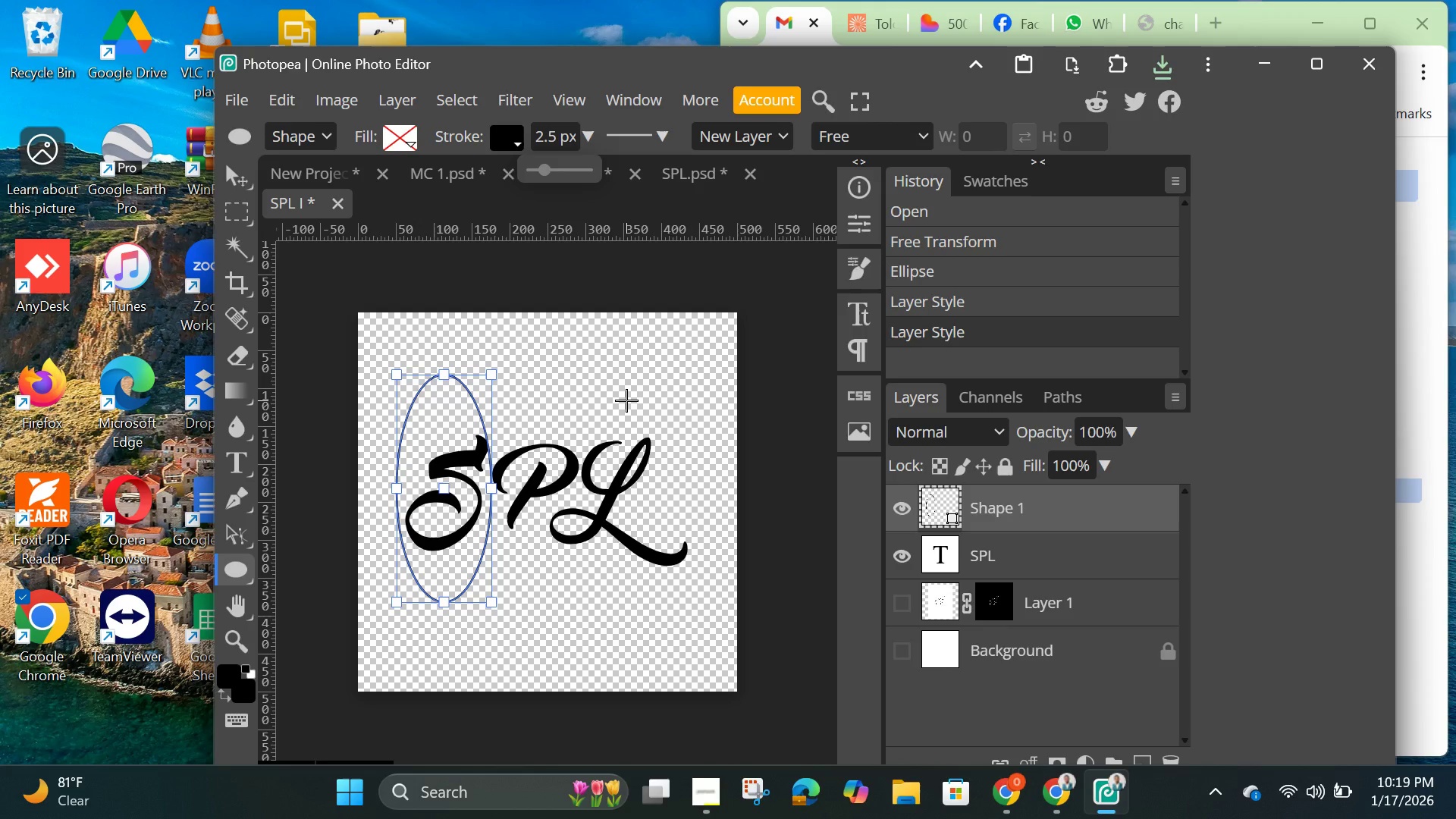 
hold_key(key=ArrowRight, duration=1.25)
 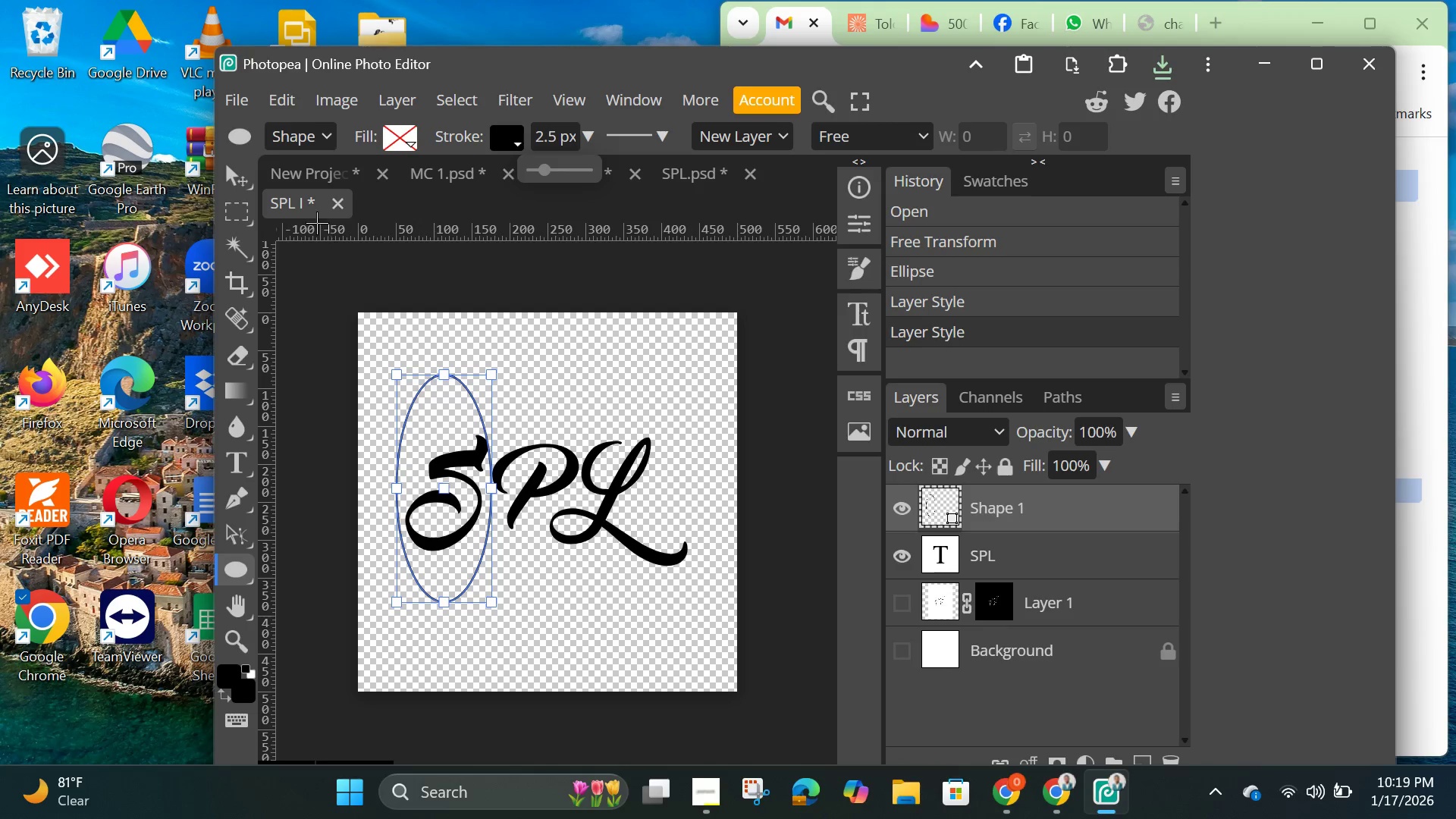 
mouse_move([278, 201])
 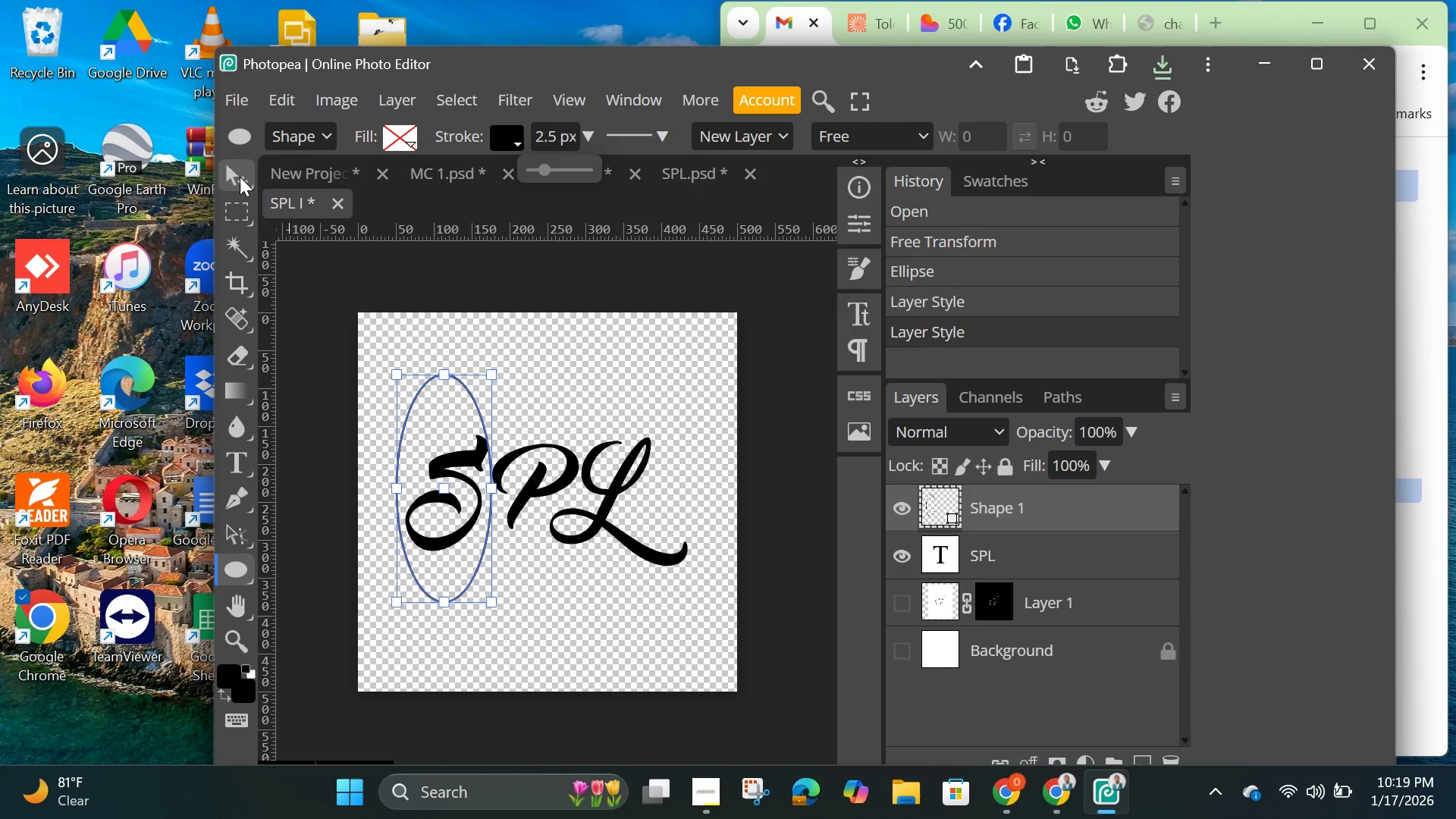 
left_click([240, 177])
 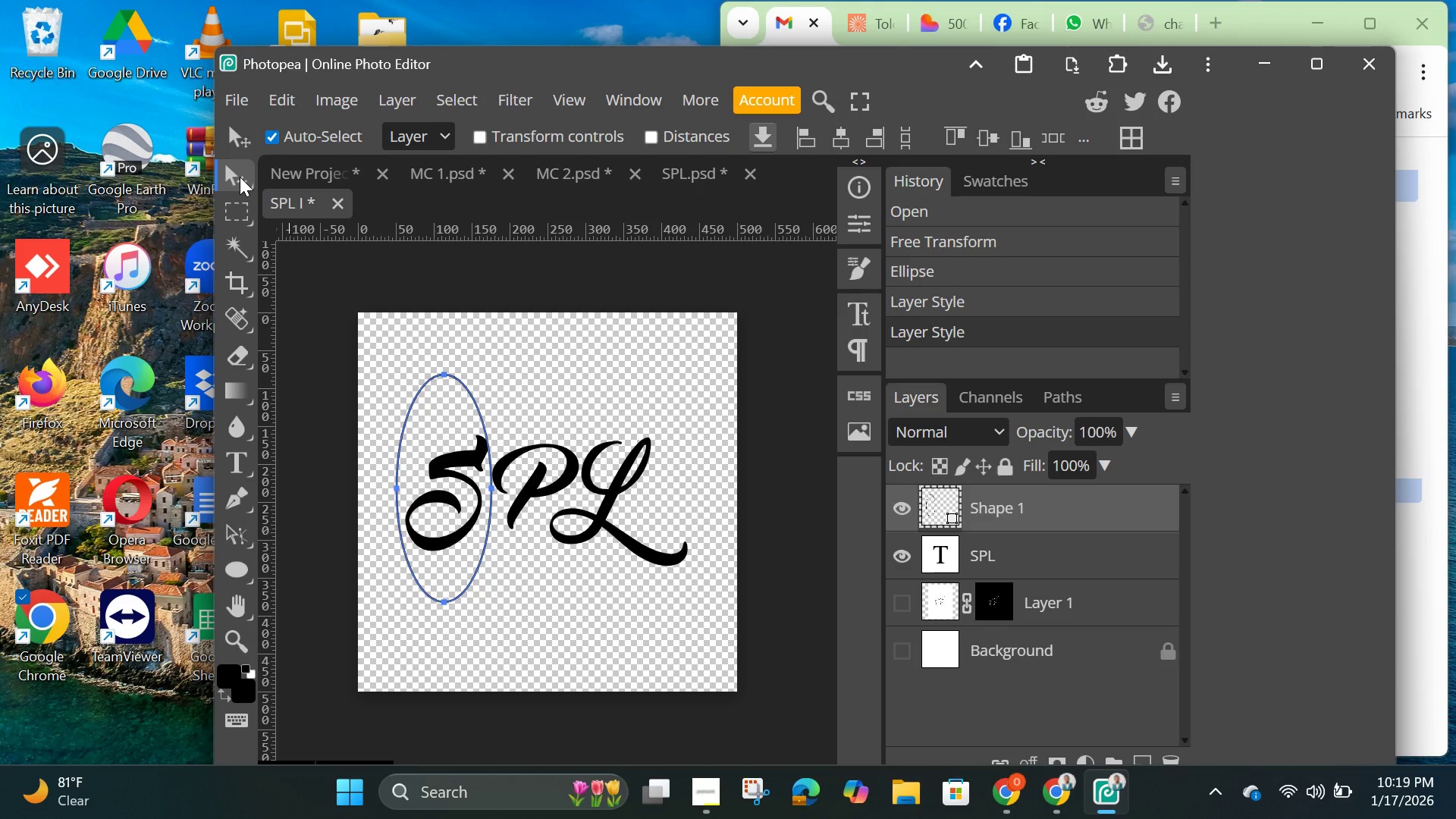 
hold_key(key=ArrowRight, duration=1.14)
 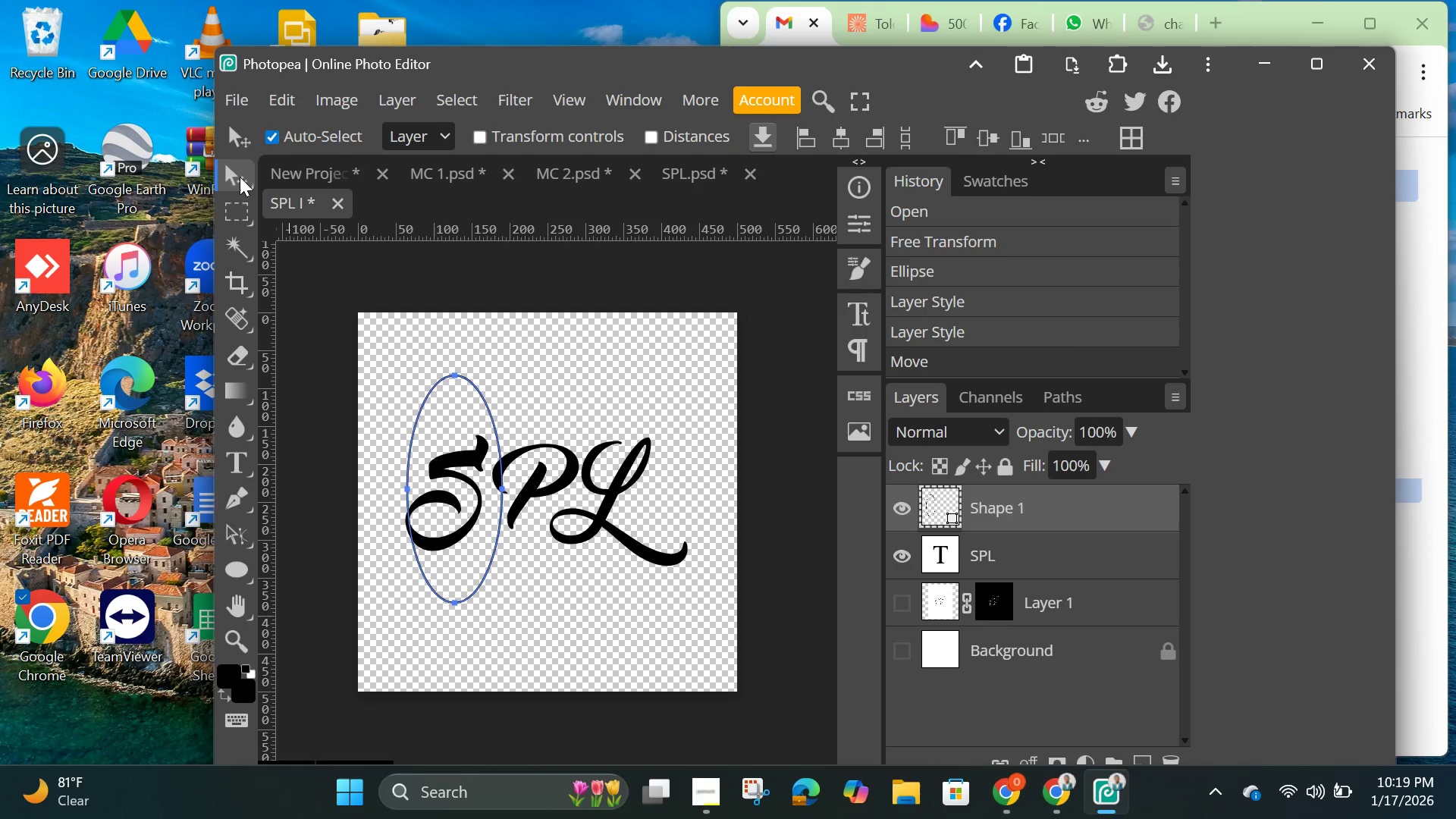 
key(ArrowDown)
 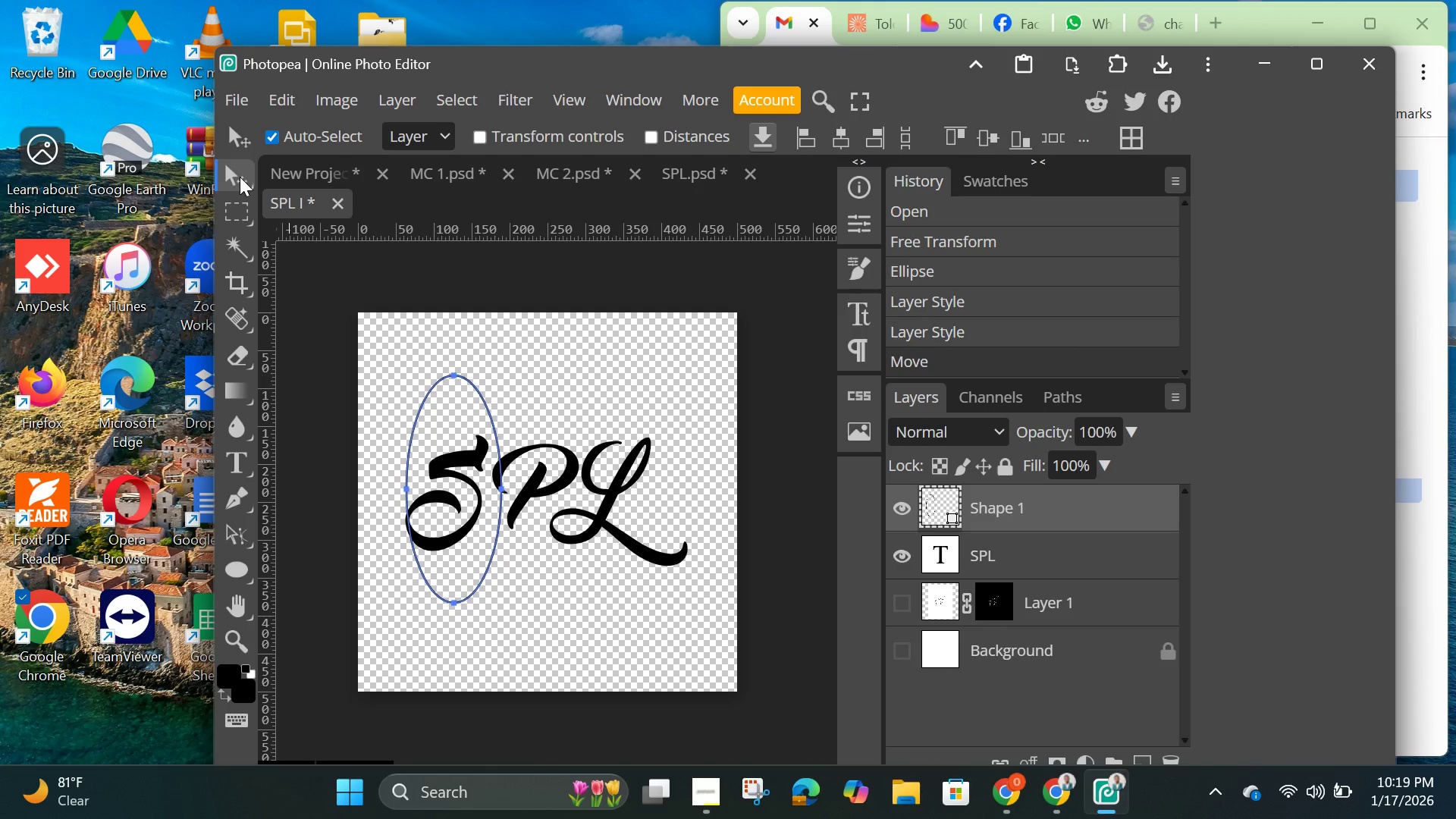 
hold_key(key=ArrowLeft, duration=1.05)
 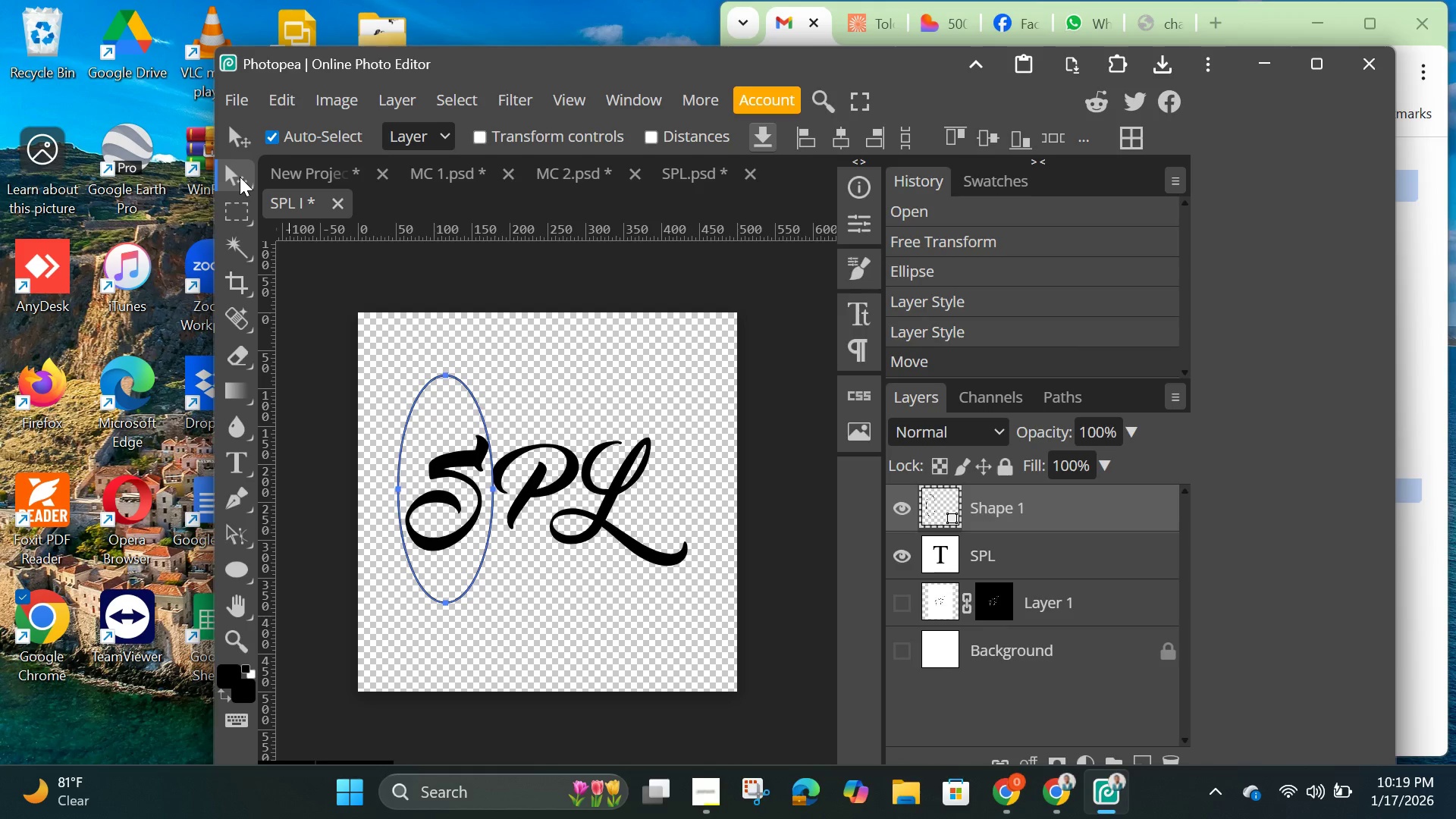 
hold_key(key=ArrowRight, duration=0.33)
 